 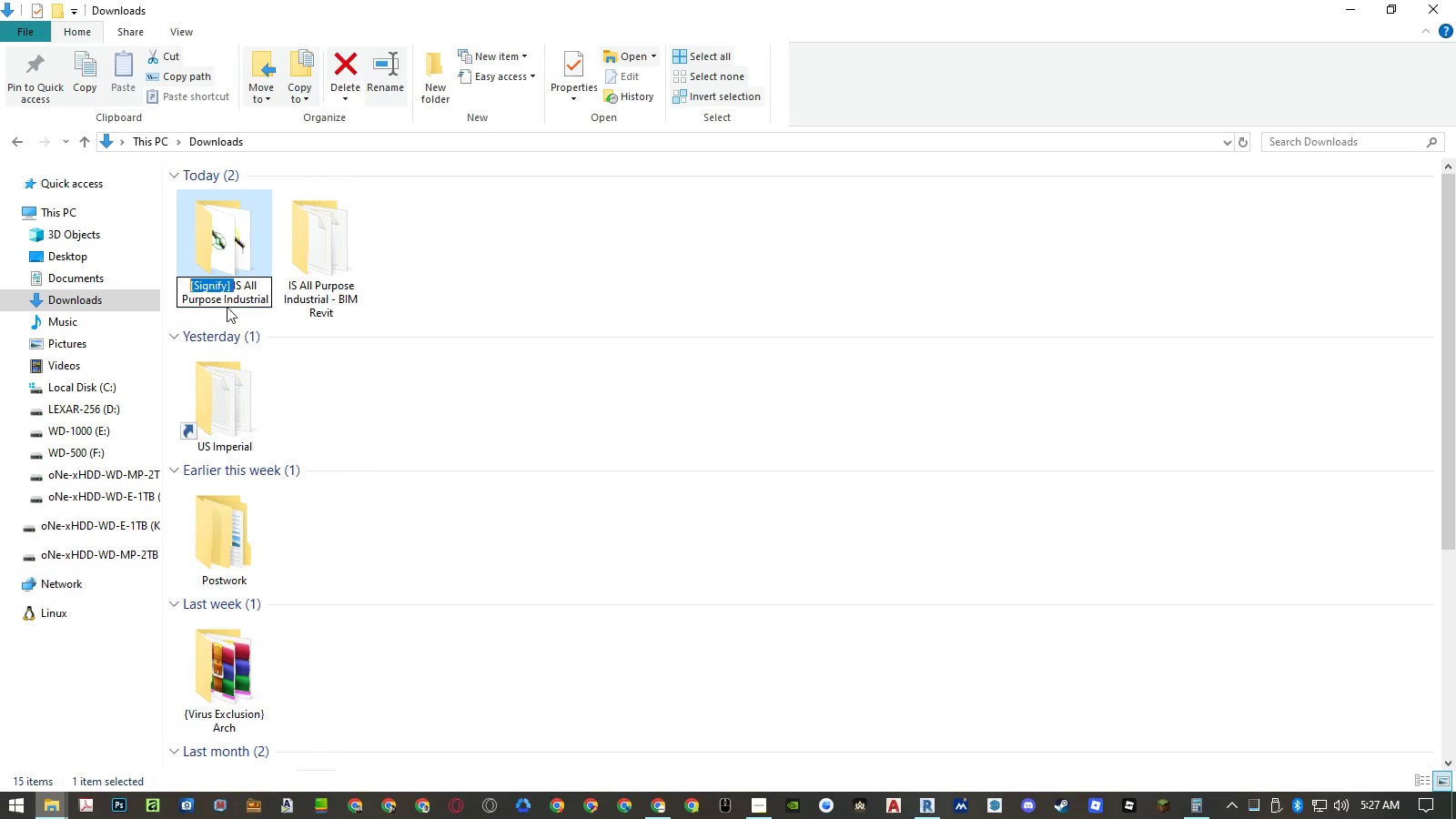 
key(Control+ControlLeft)
 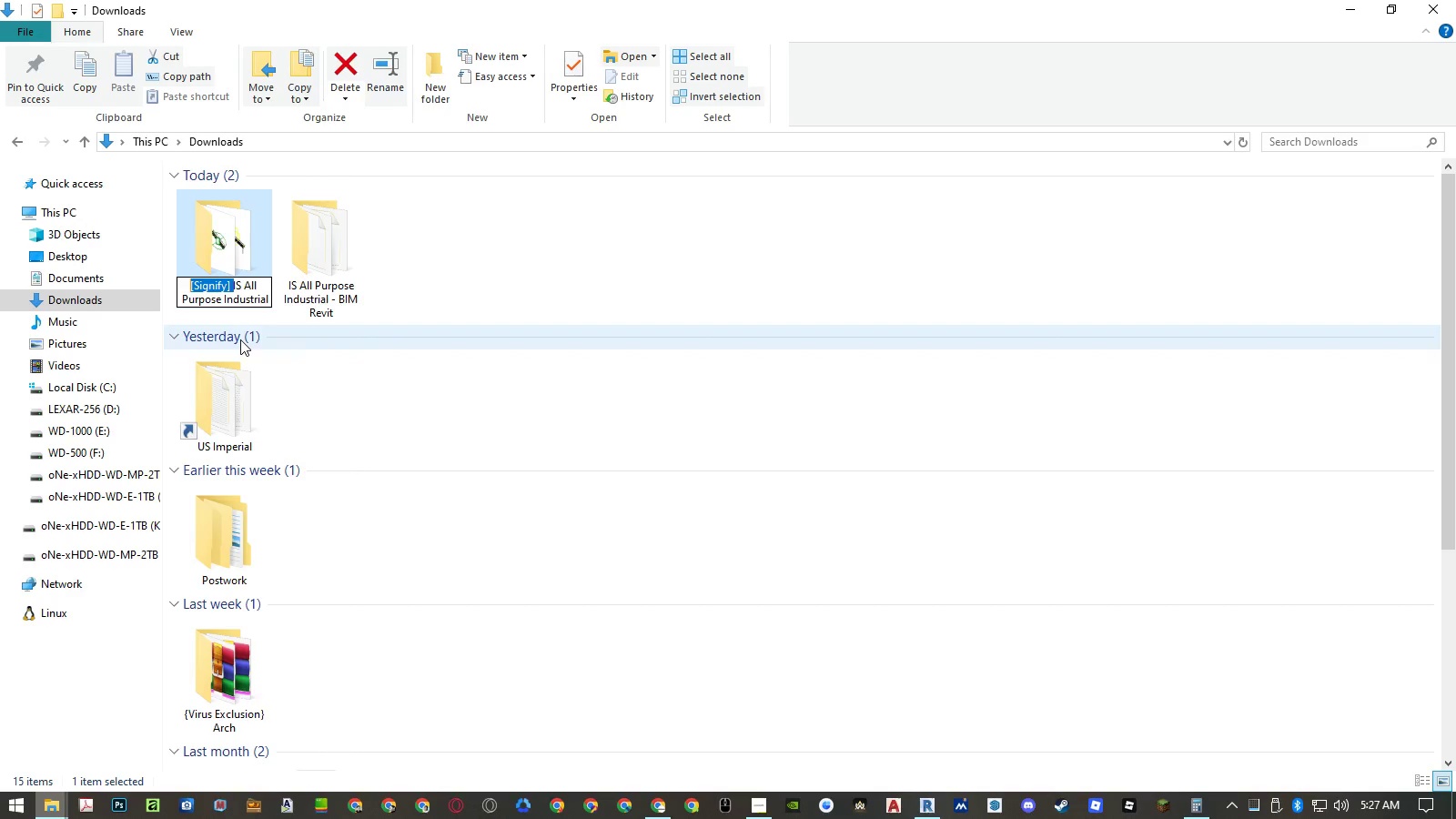 
key(Control+C)
 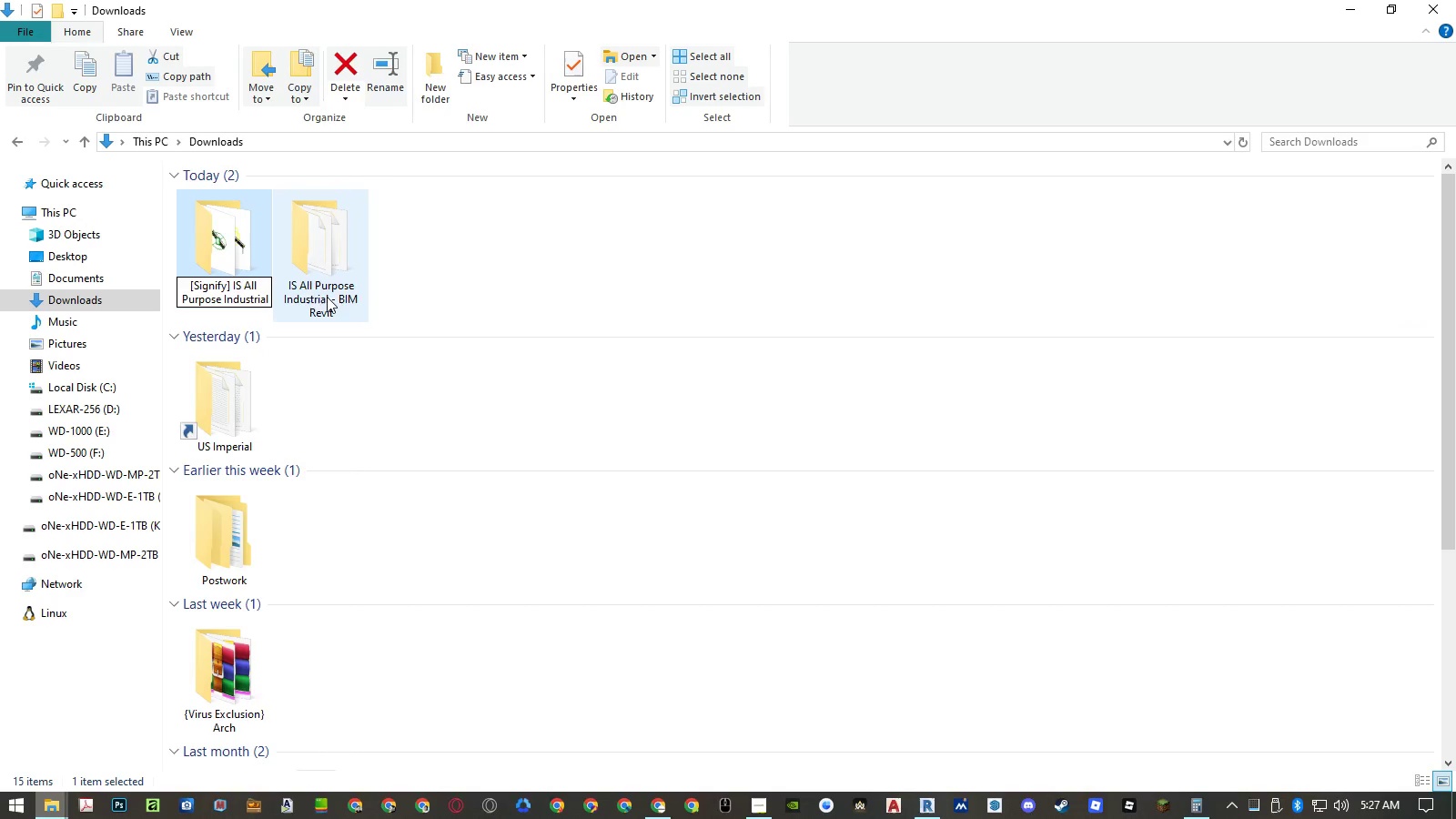 
double_click([298, 291])
 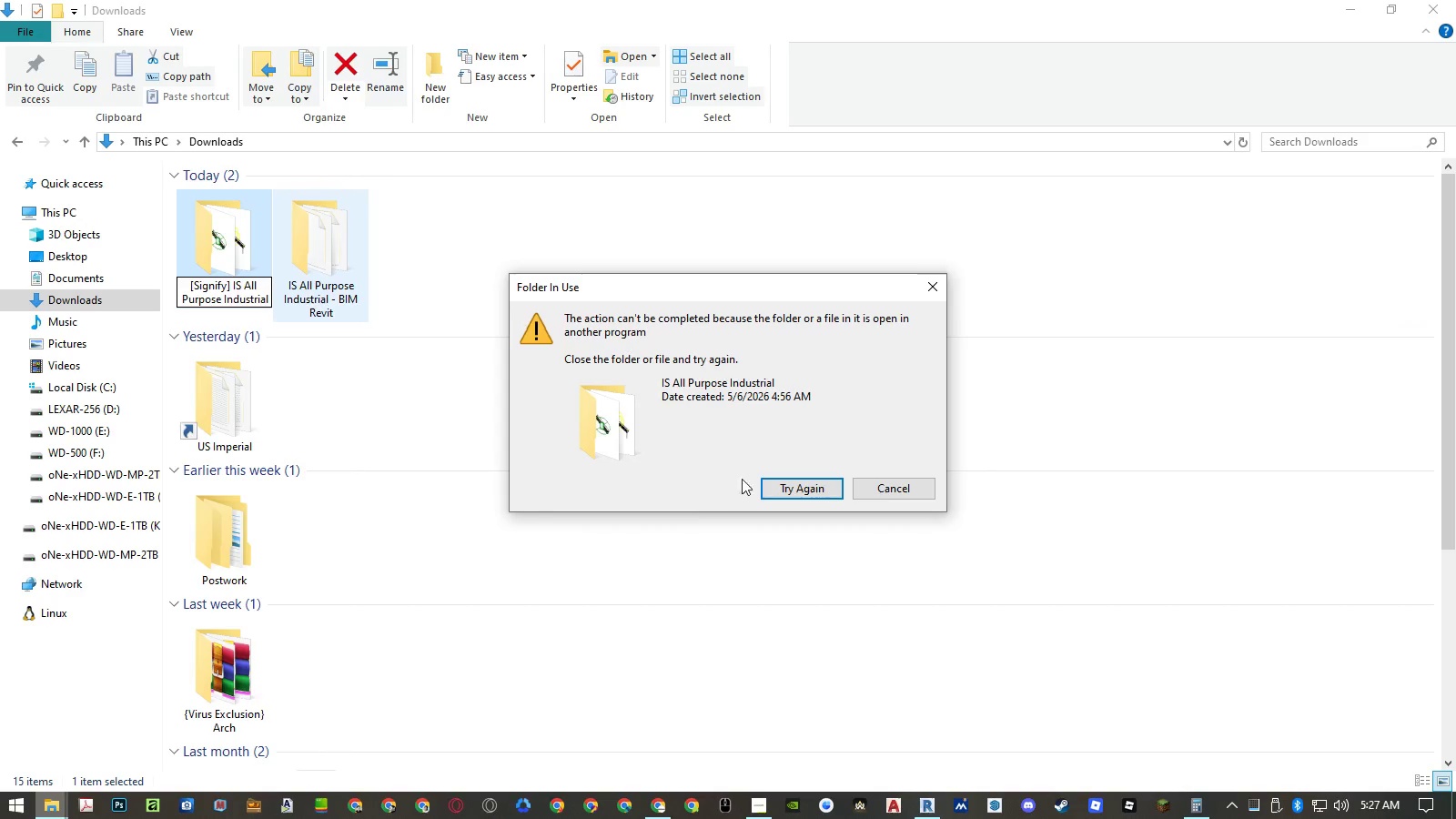 
left_click([885, 486])
 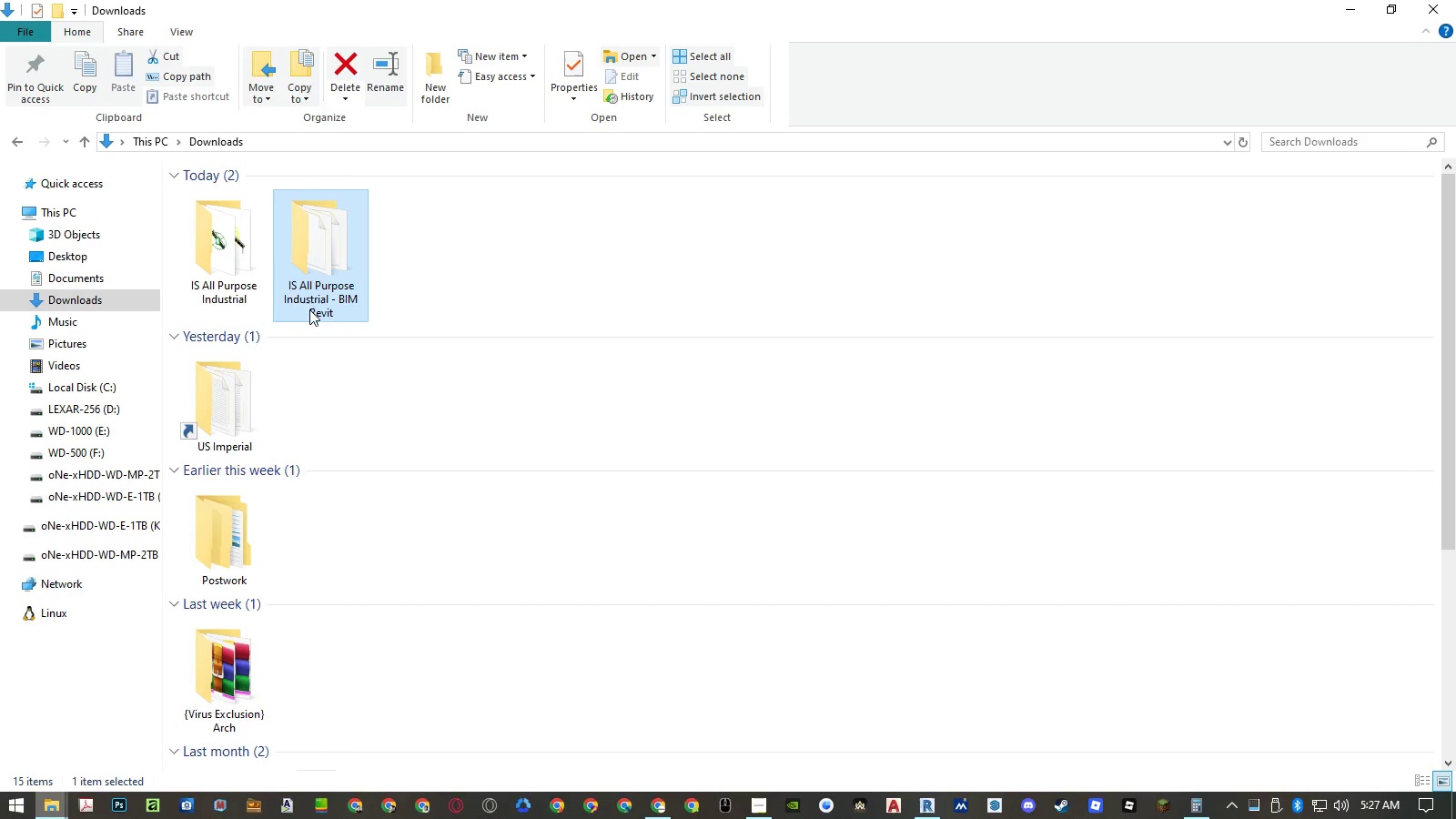 
left_click([223, 286])
 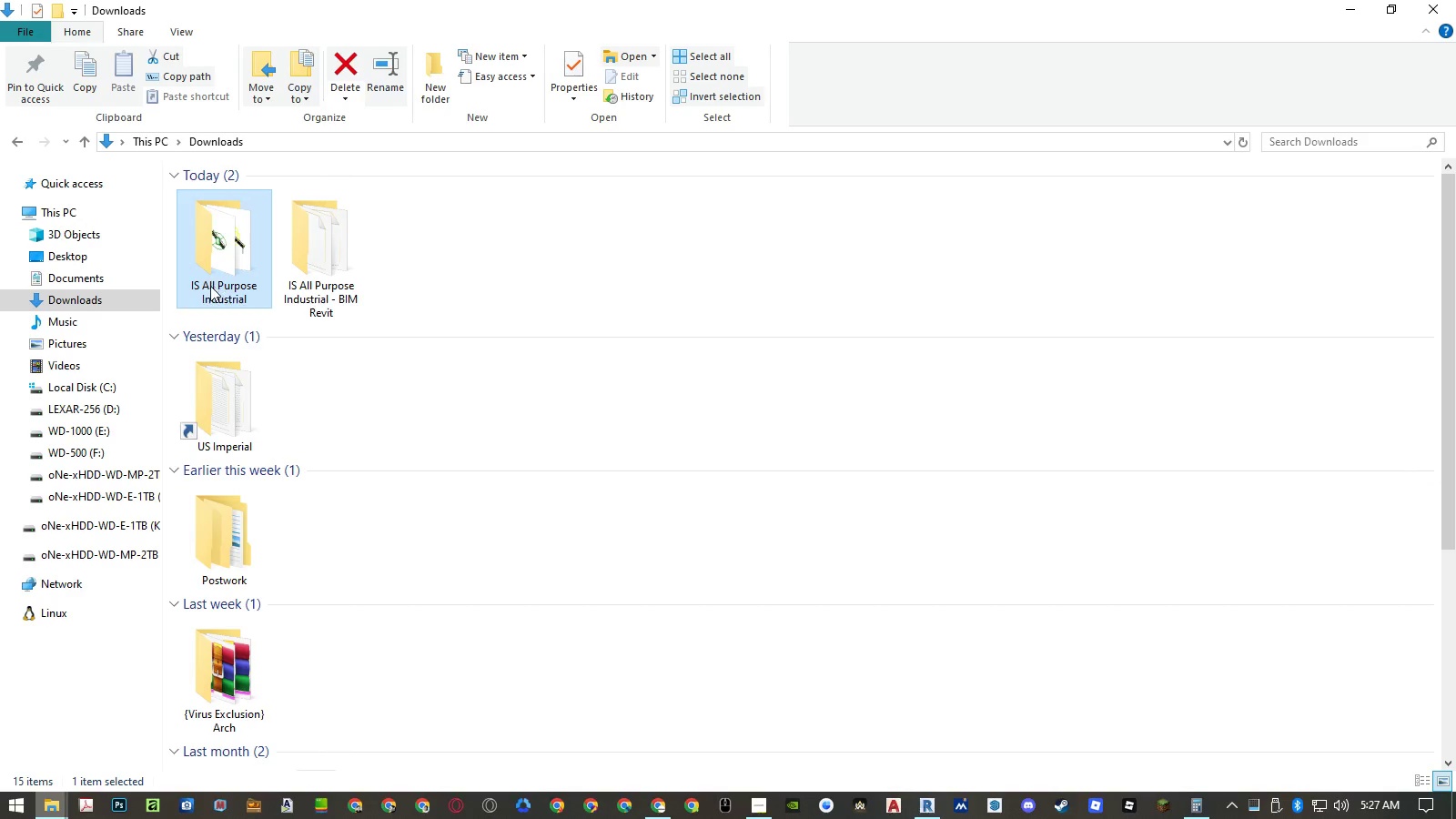 
left_click([209, 286])
 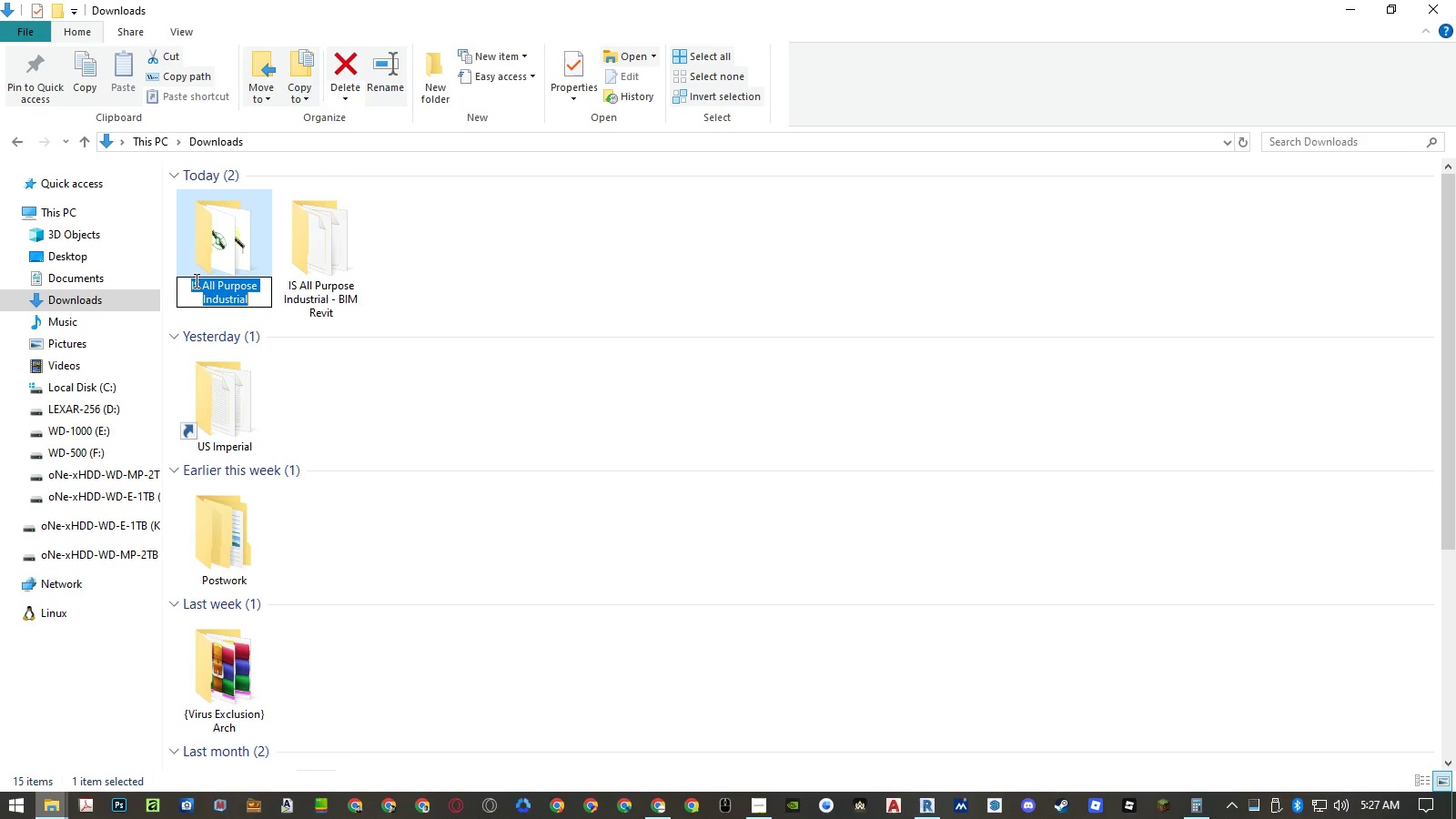 
left_click([187, 280])
 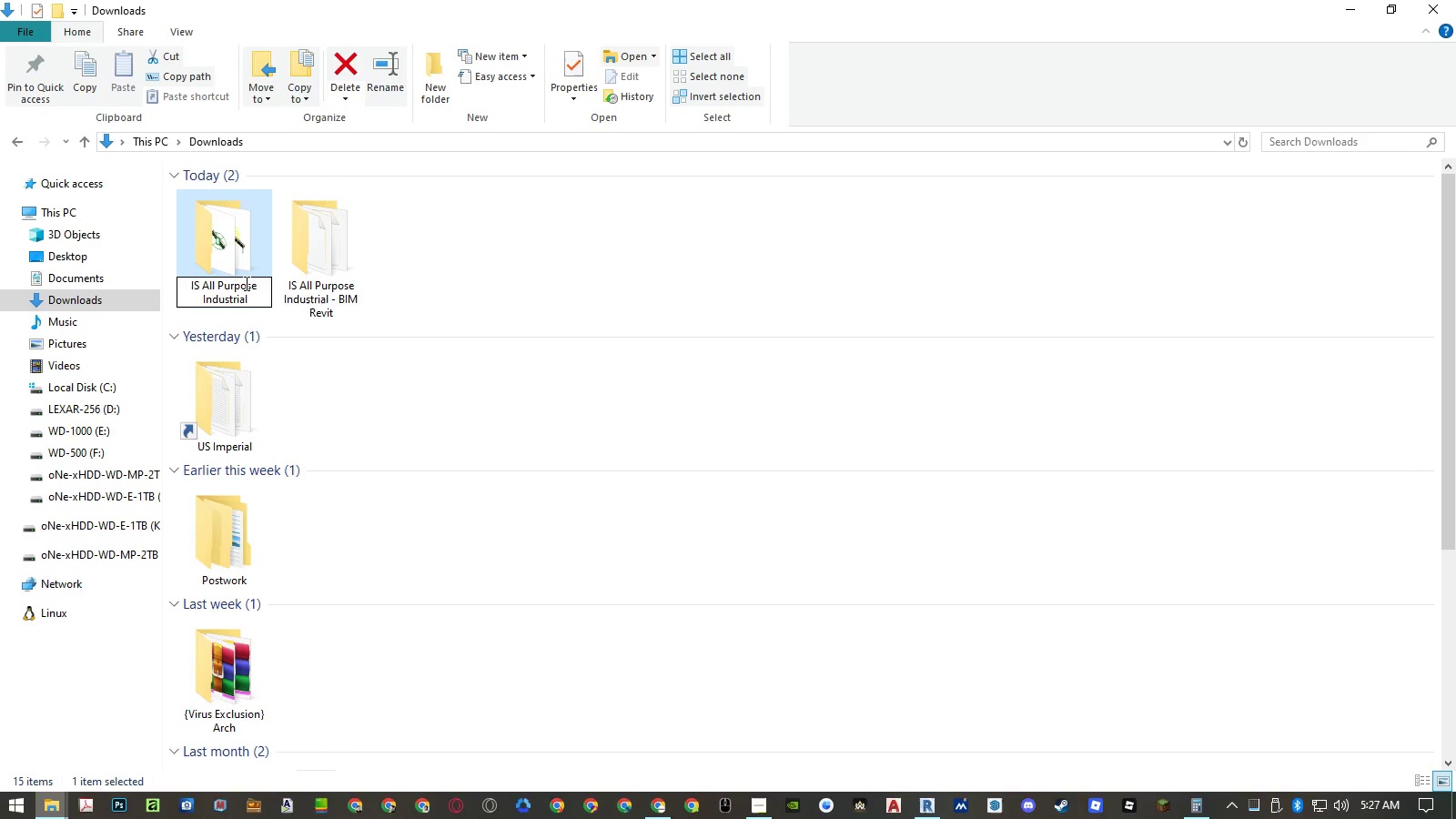 
key(BracketLeft)
 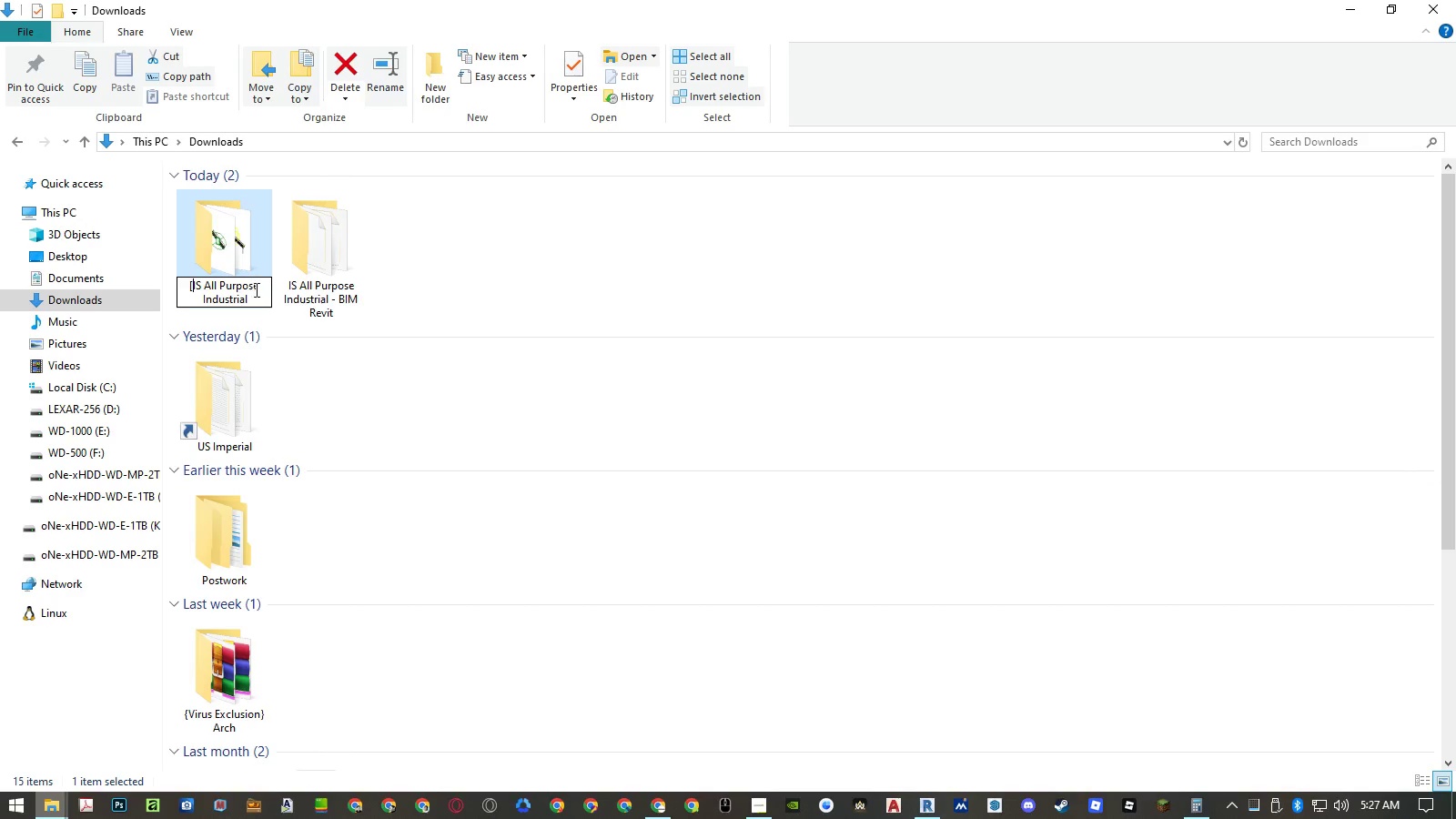 
key(Control+ControlLeft)
 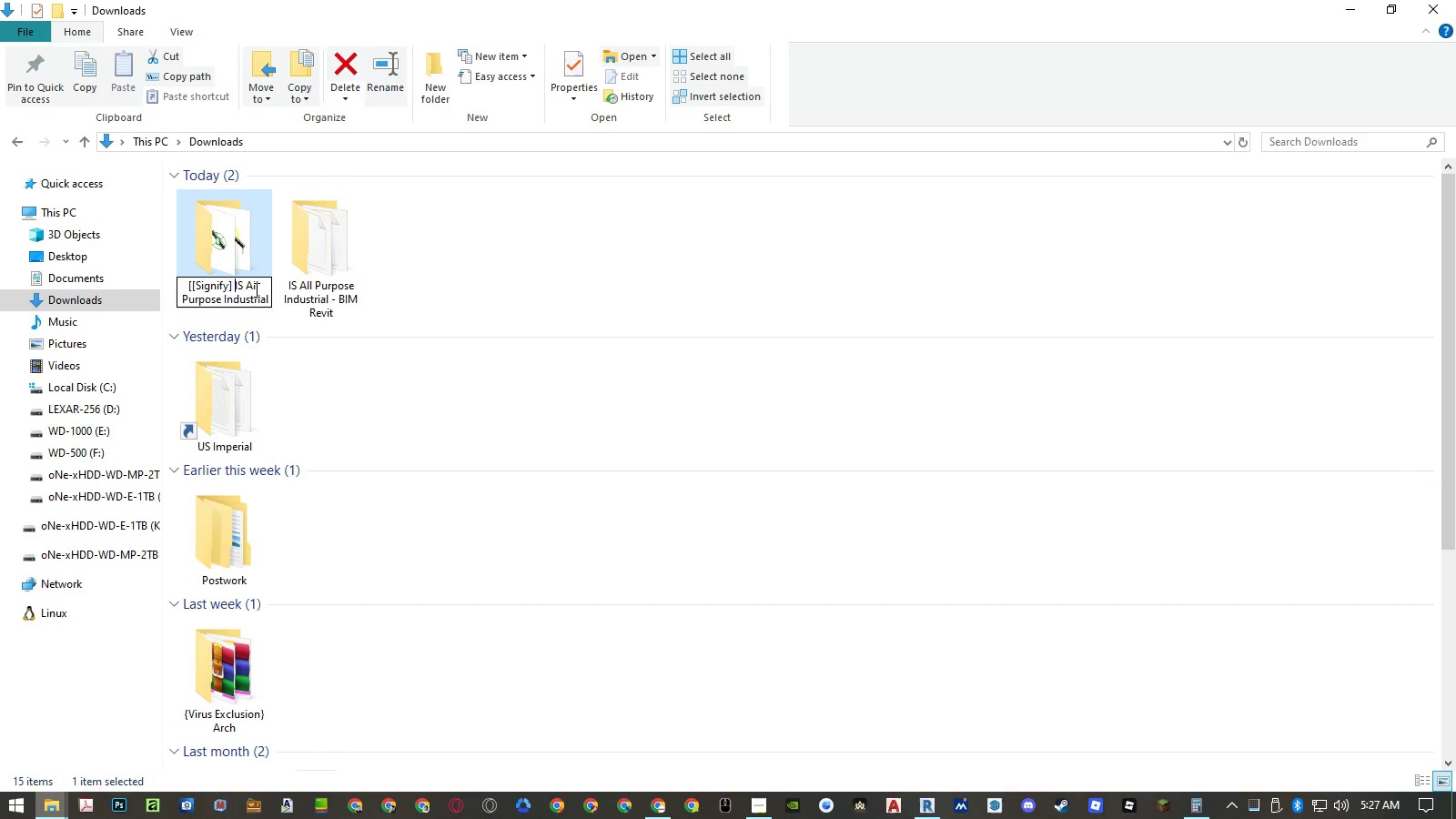 
key(Control+V)
 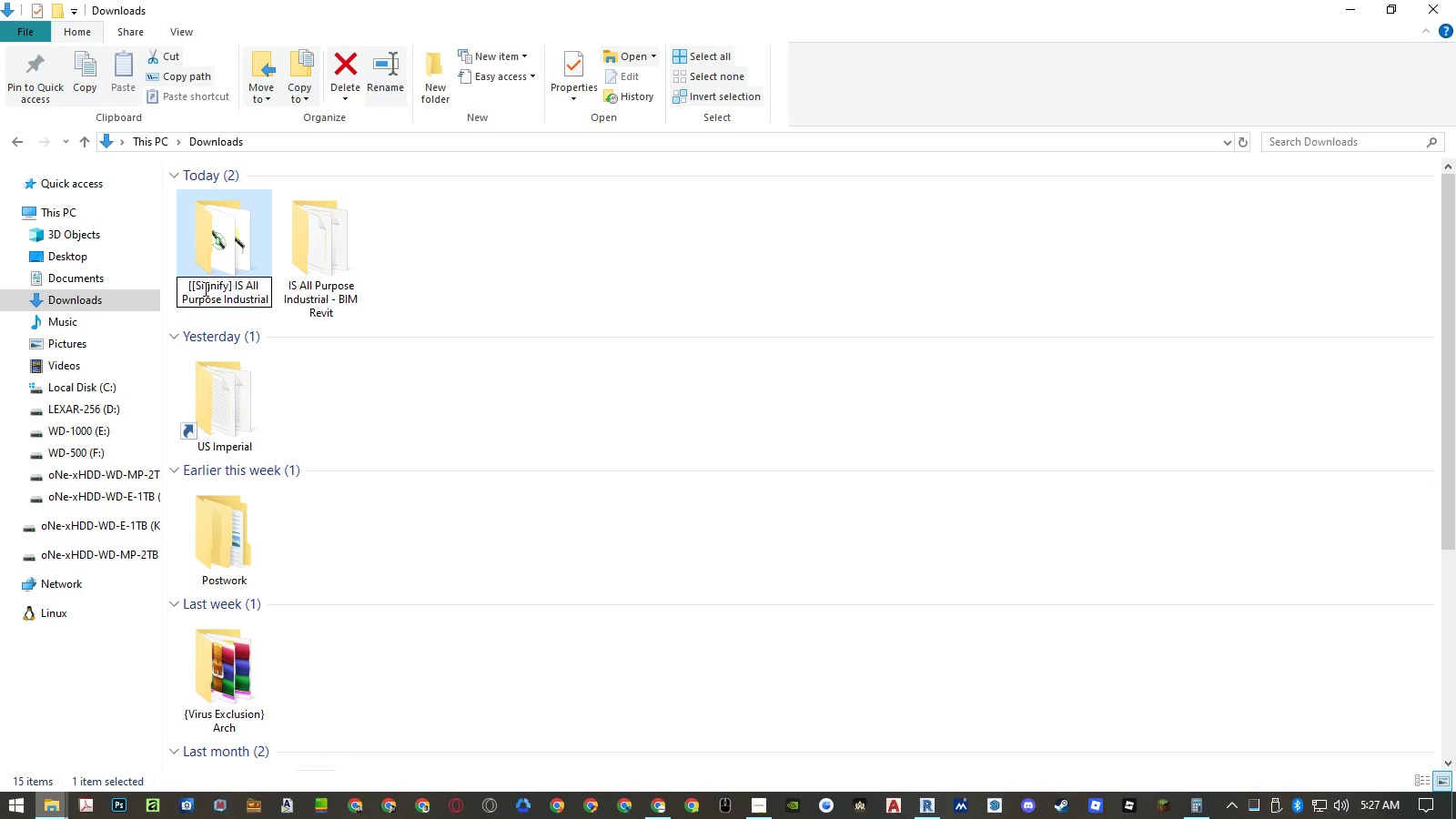 
left_click_drag(start_coordinate=[192, 288], to_coordinate=[184, 288])
 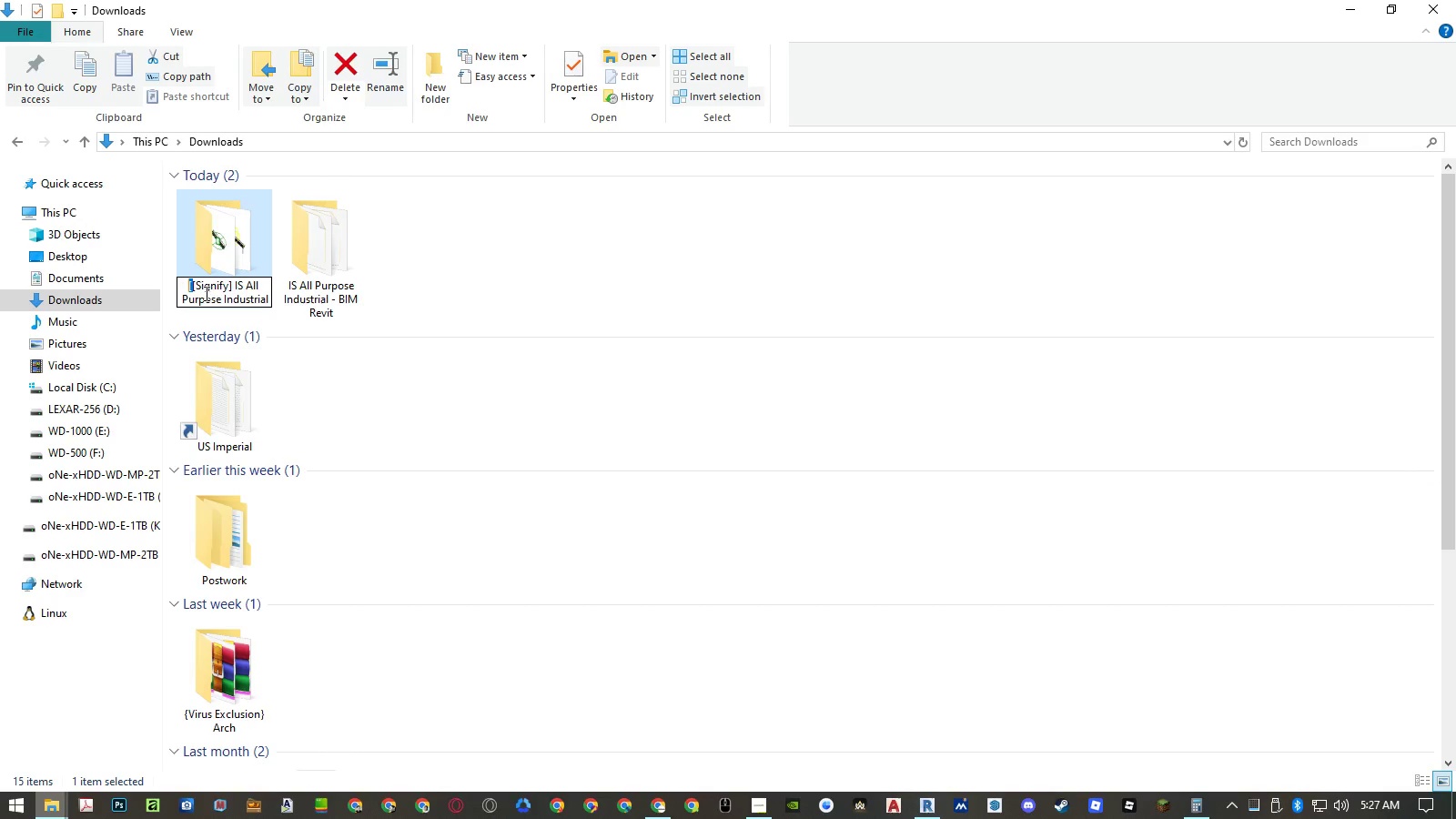 
key(Backspace)
 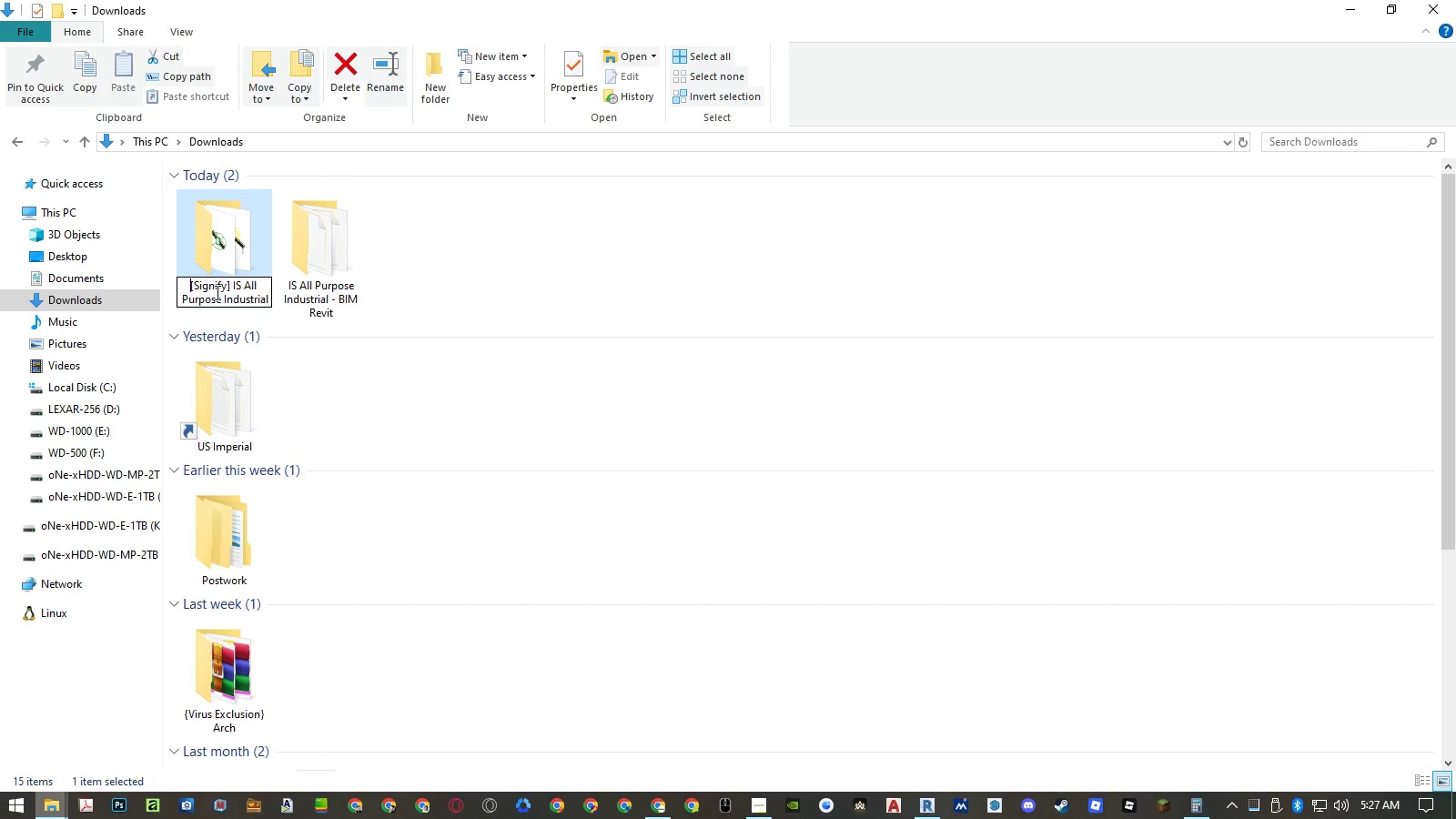 
key(Enter)
 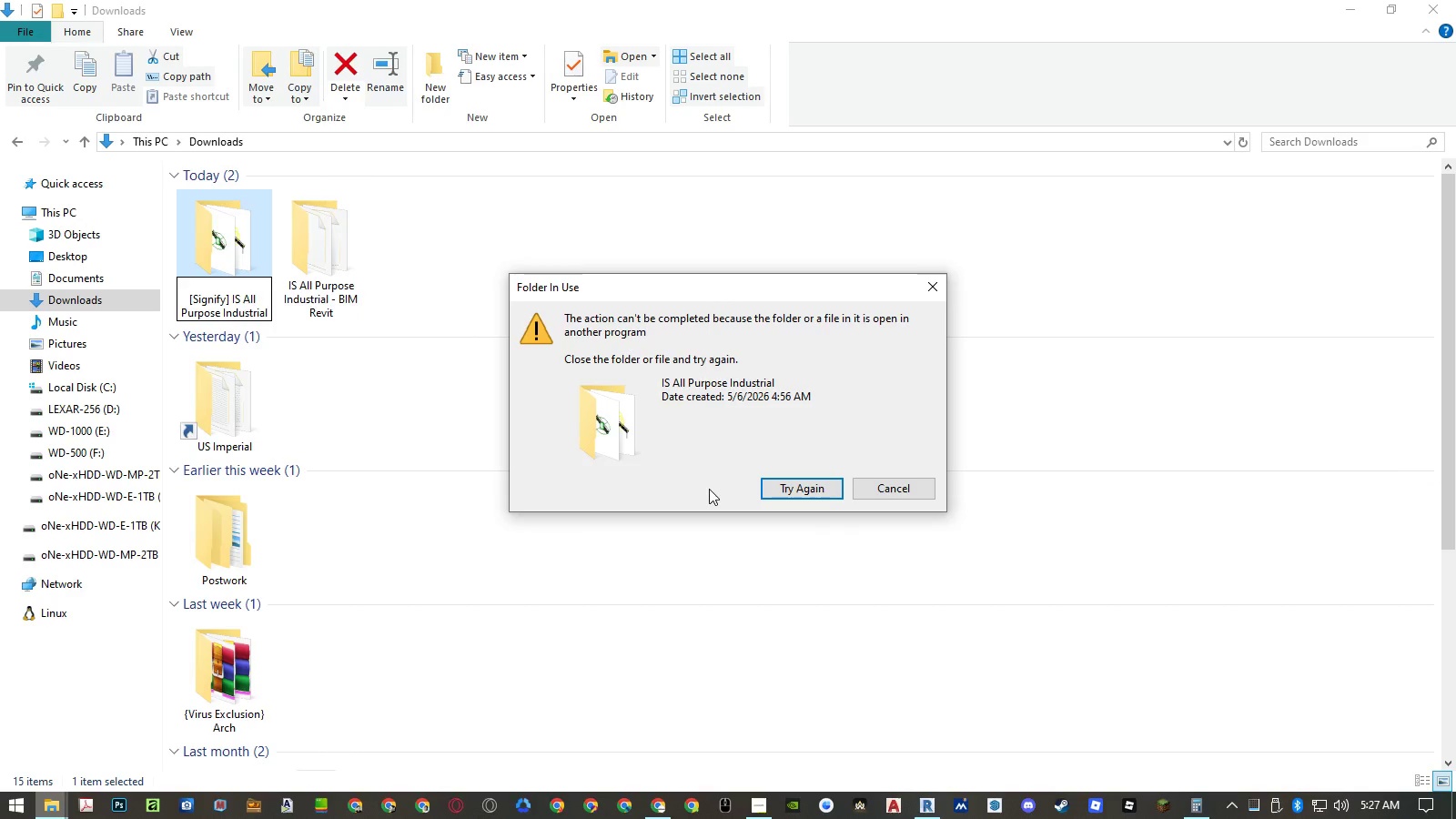 
left_click([893, 496])
 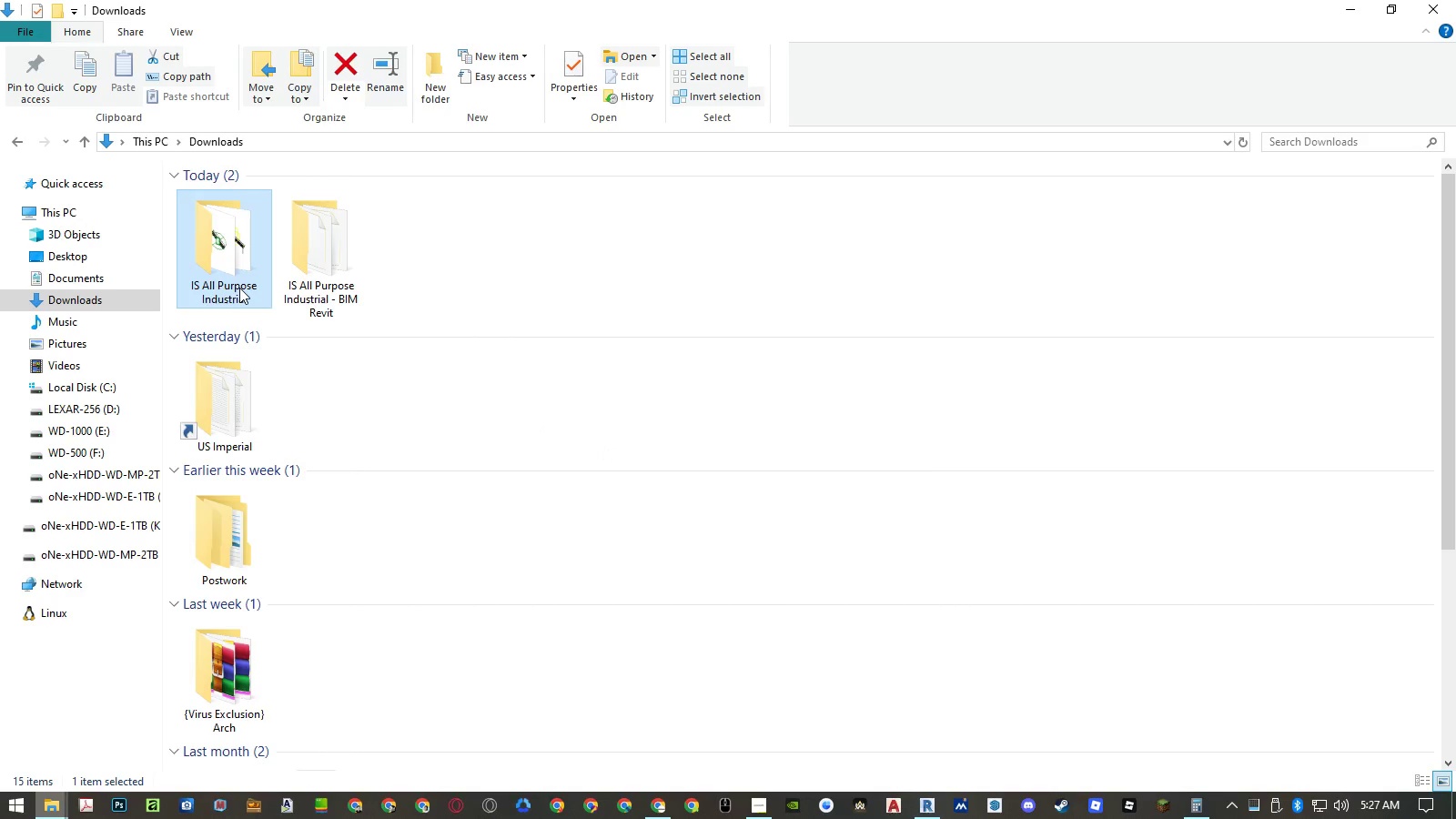 
key(Shift+ShiftRight)
 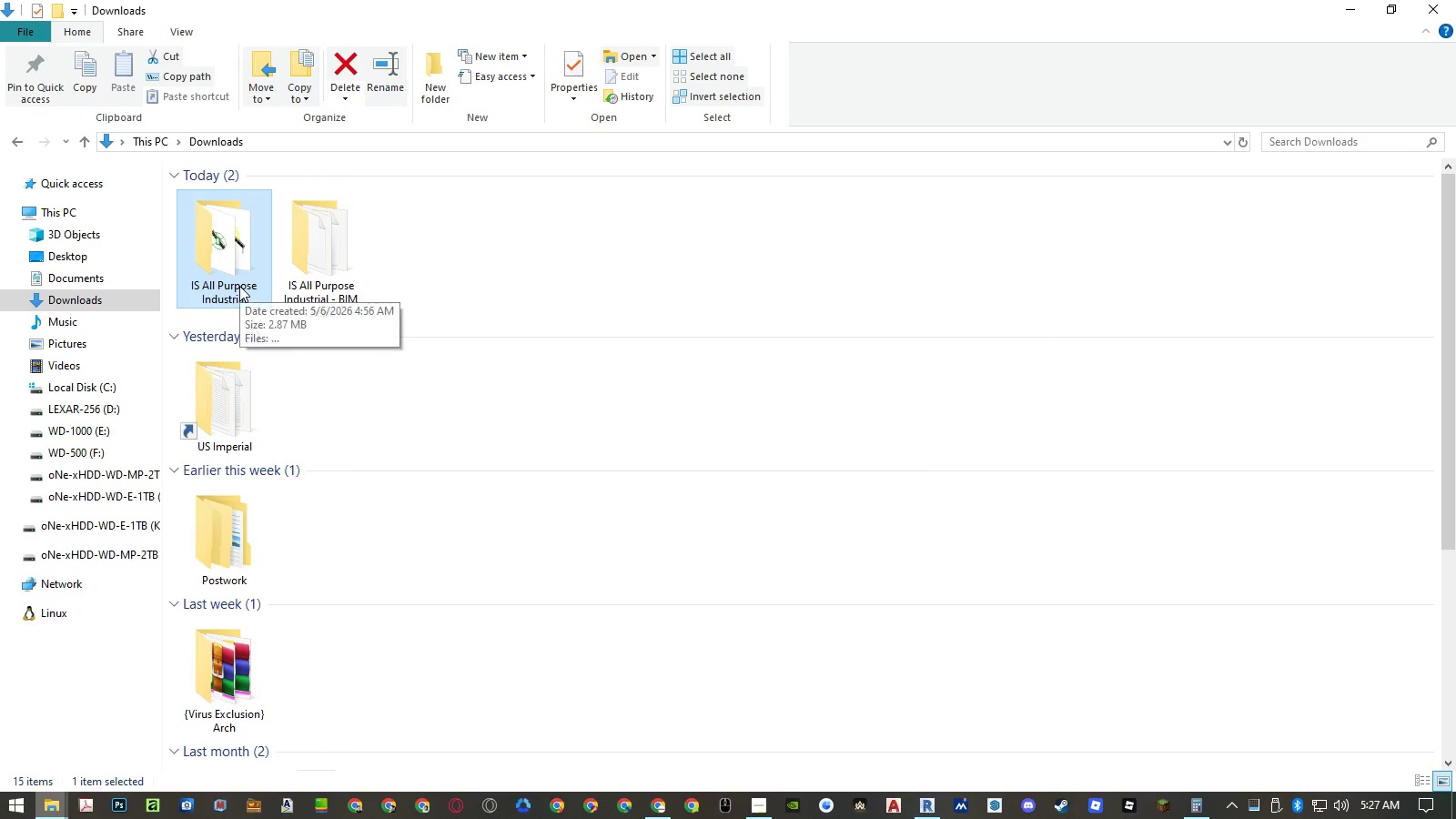 
key(Shift+ShiftRight)
 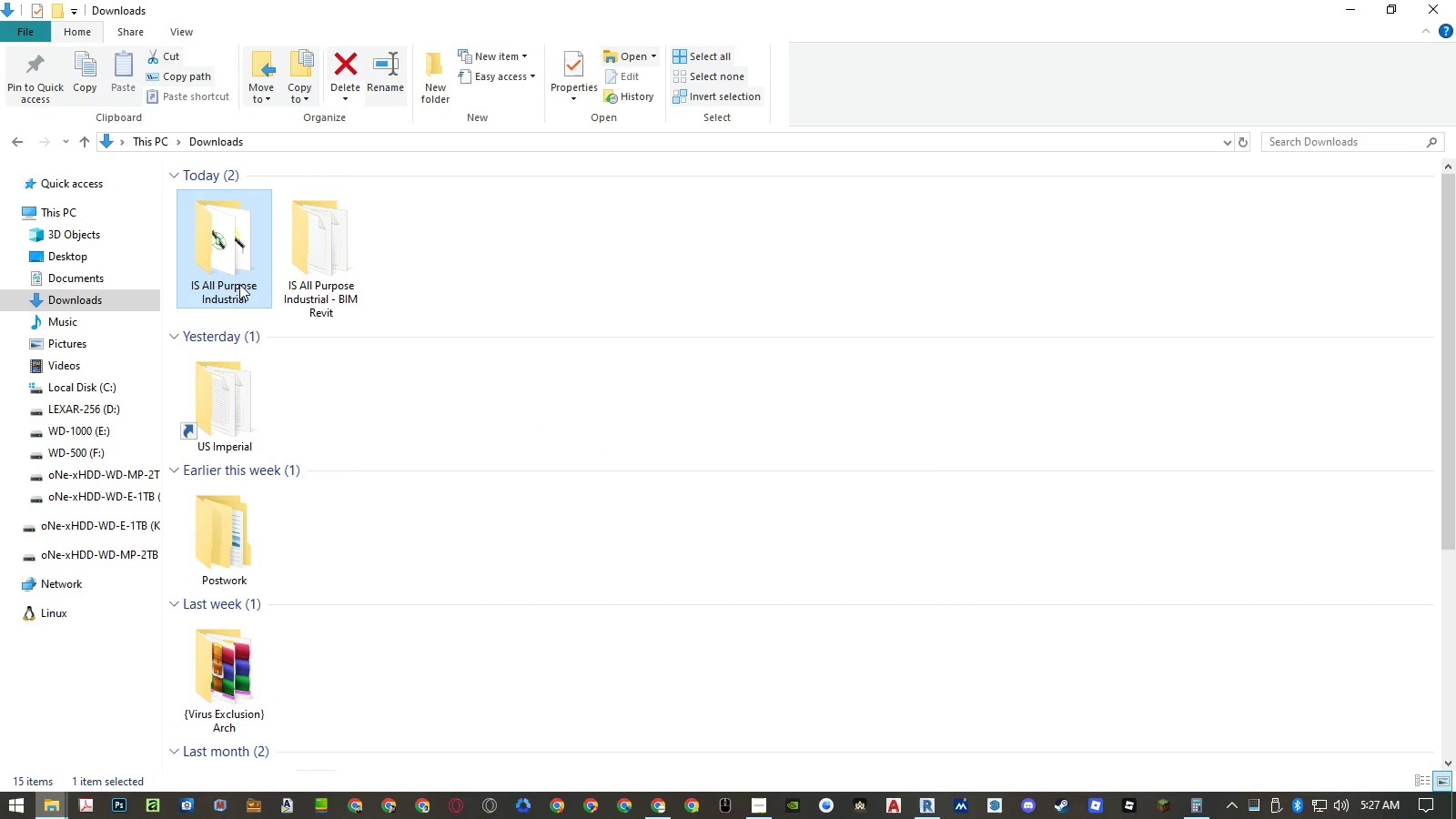 
key(Shift+ShiftLeft)
 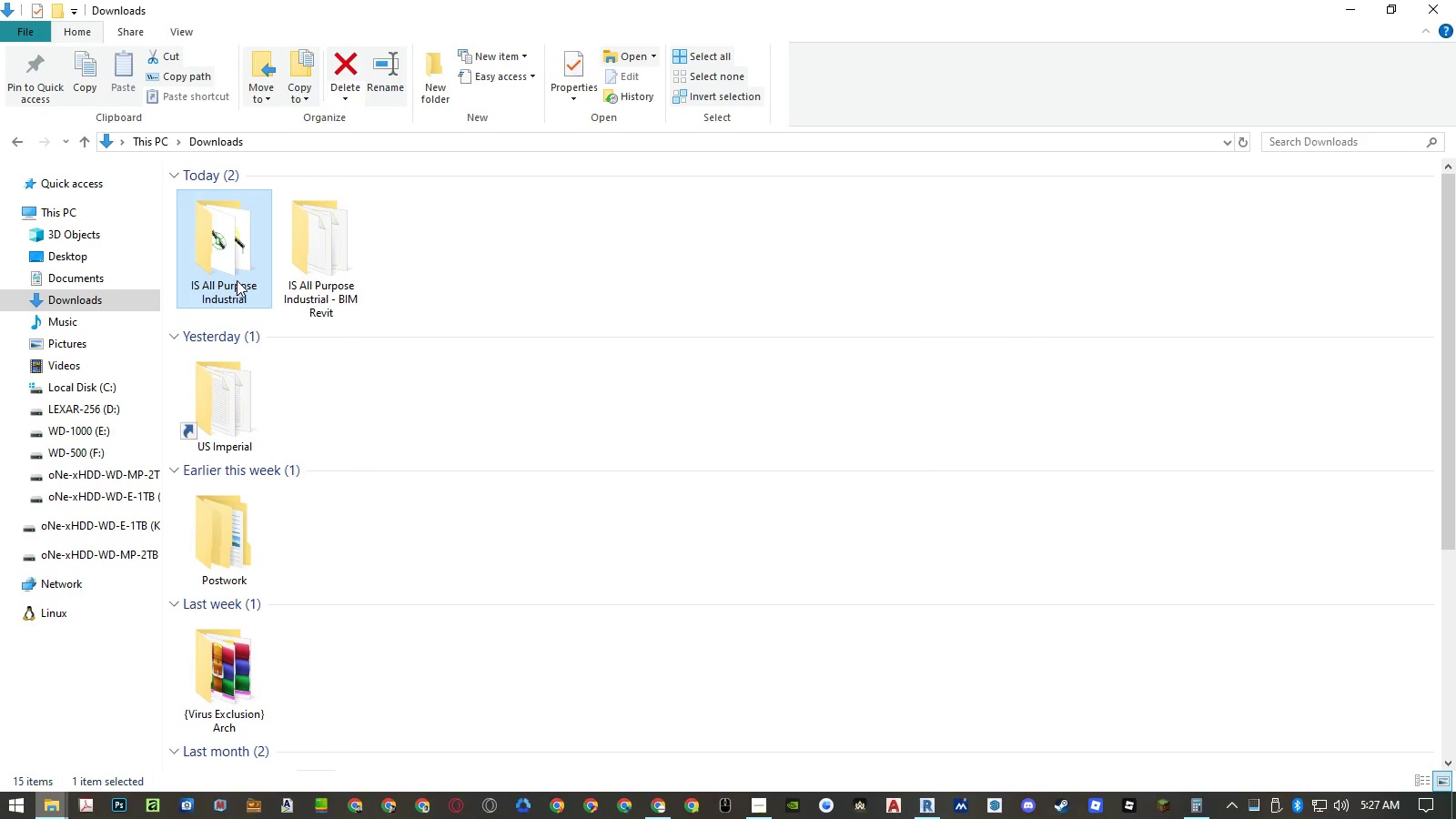 
key(Shift+ShiftLeft)
 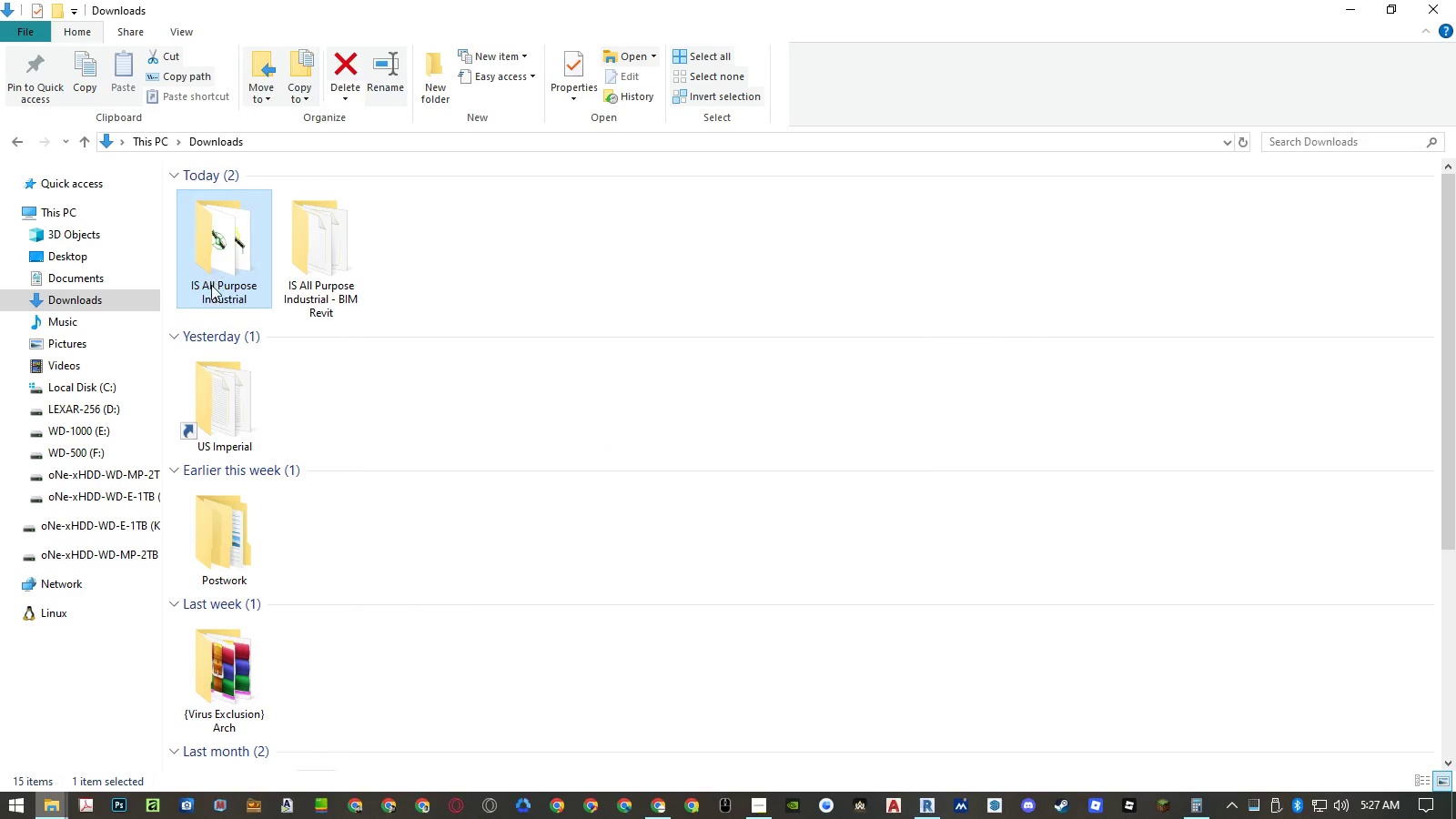 
left_click([207, 291])
 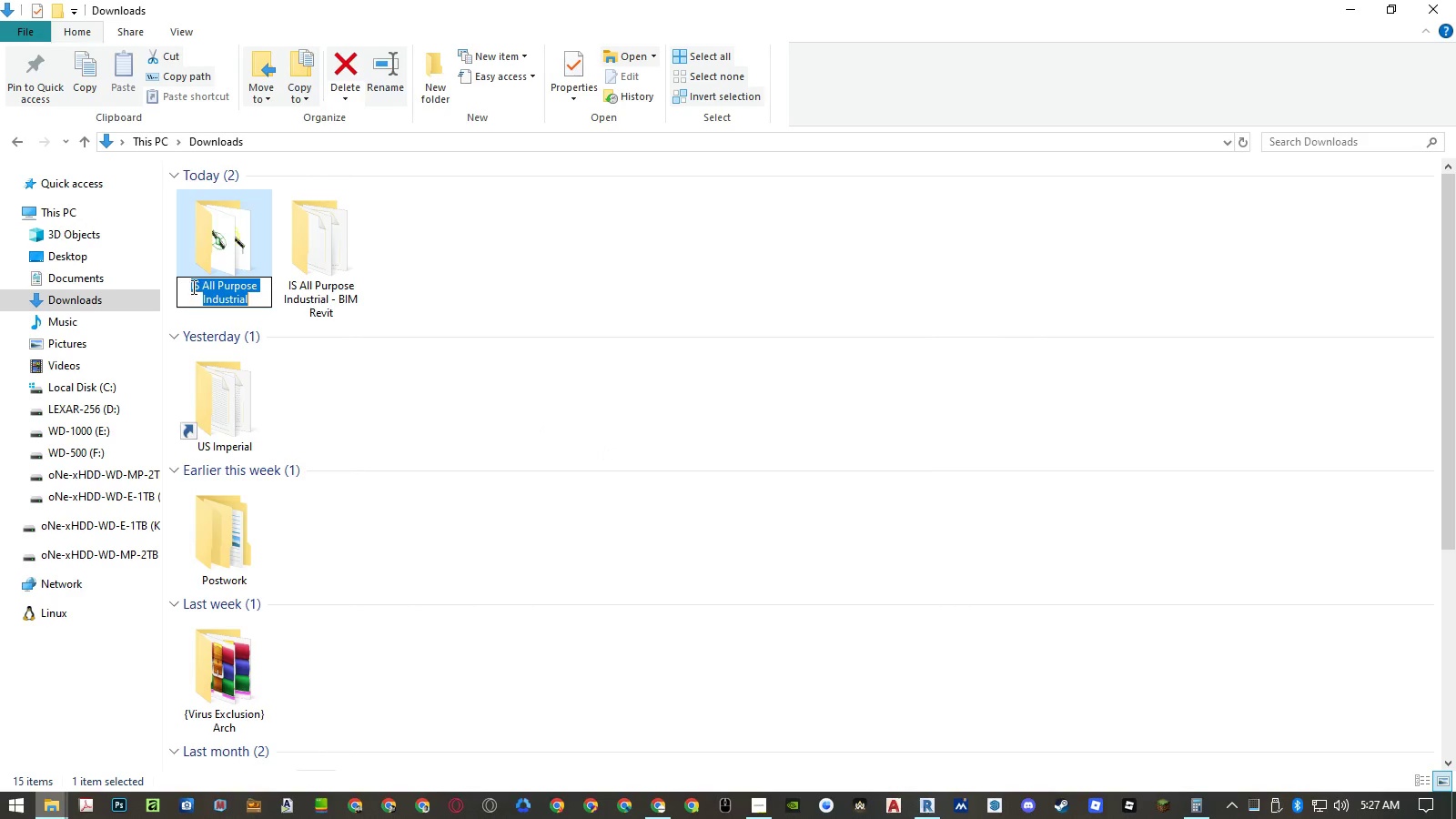 
left_click([187, 286])
 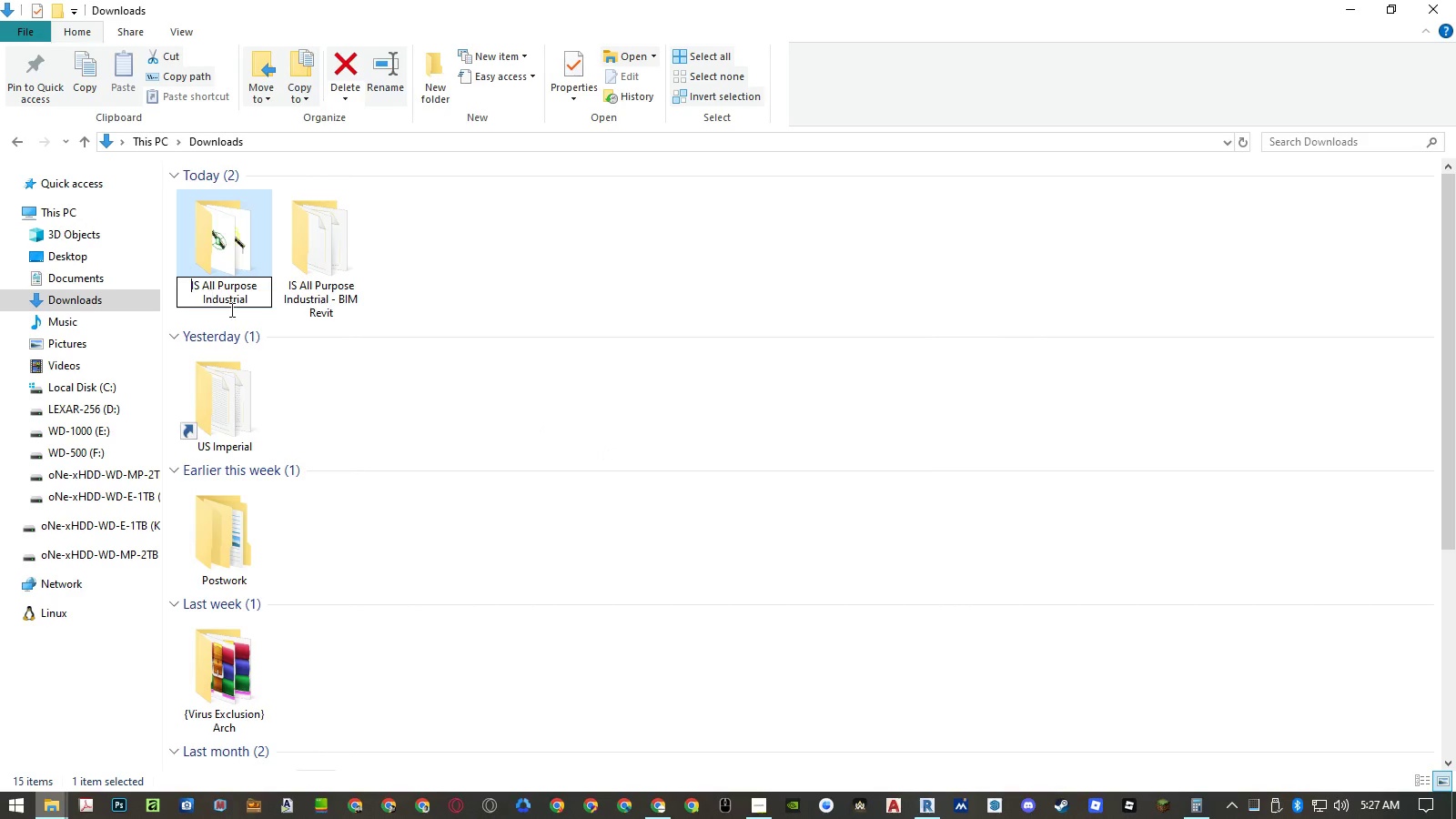 
key(Control+ControlLeft)
 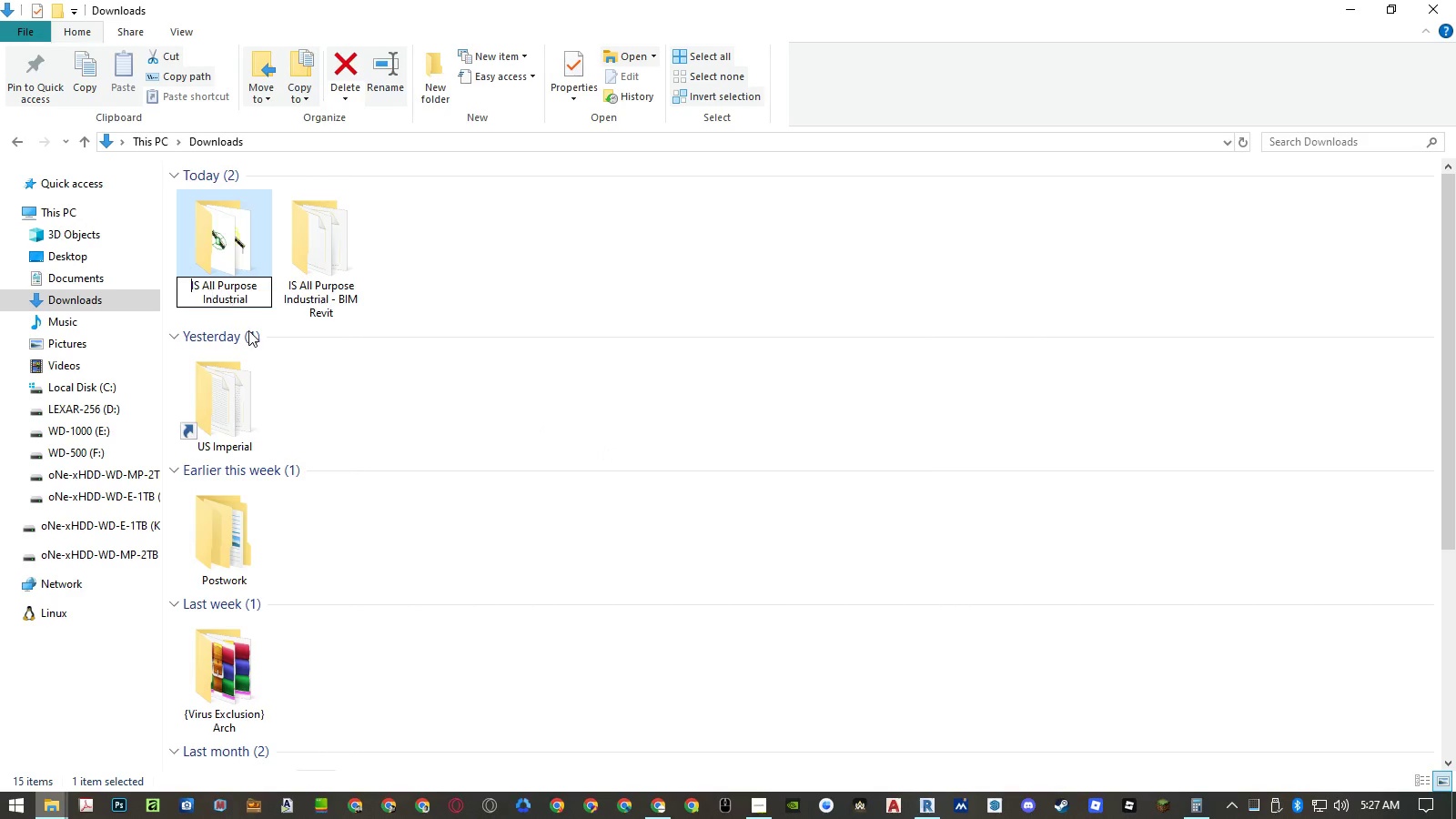 
key(Control+V)
 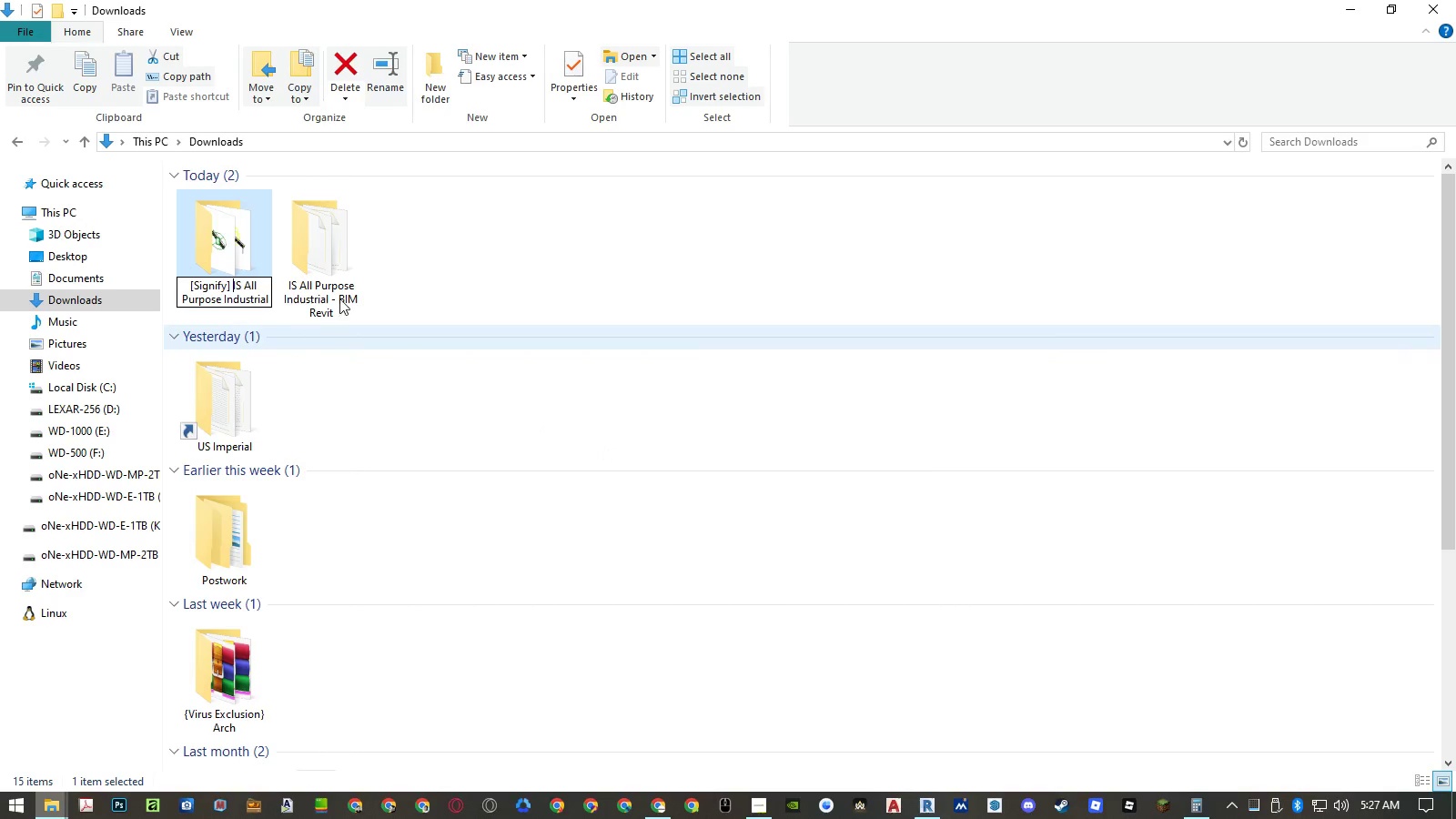 
left_click([450, 245])
 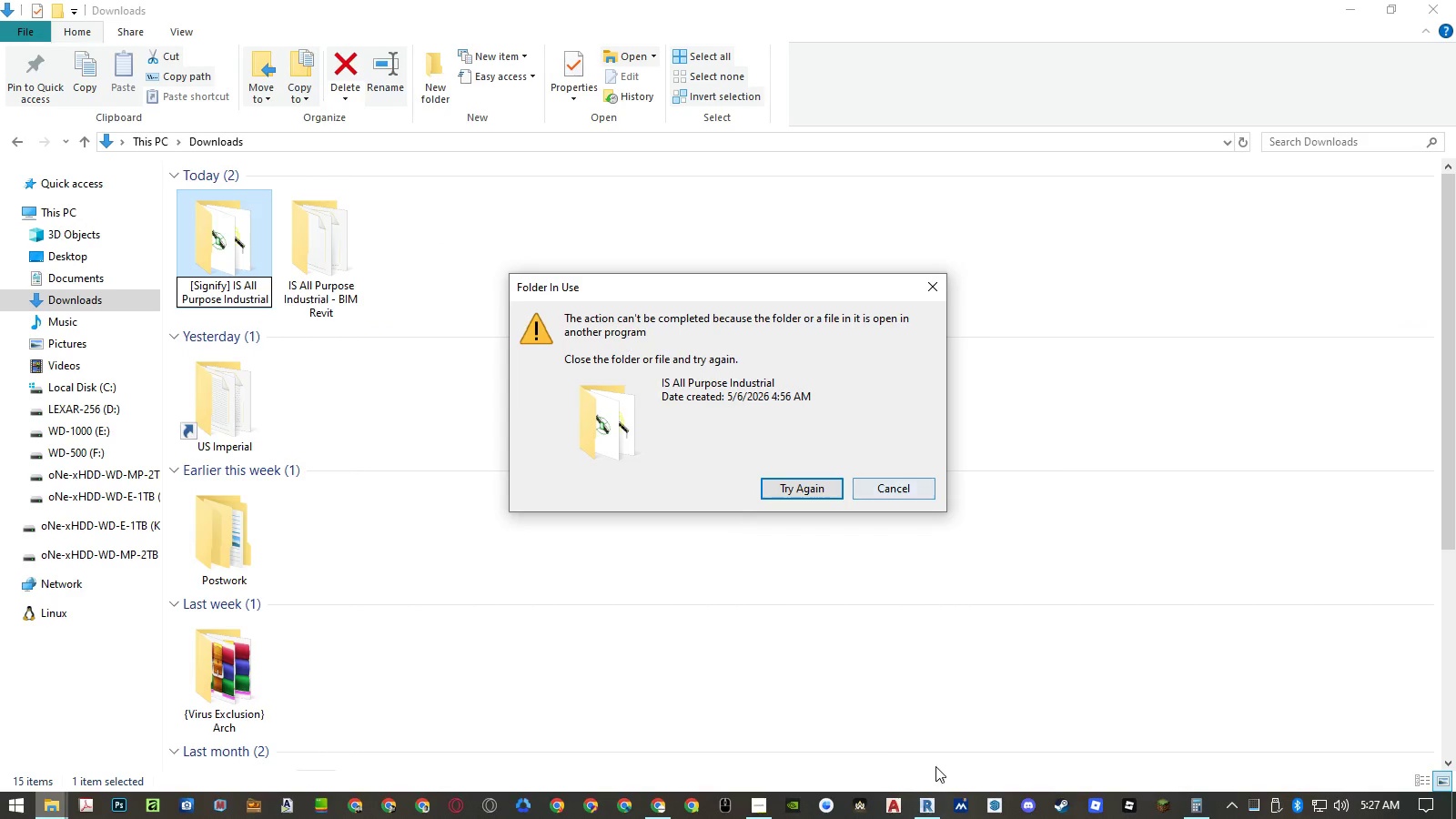 
wait(6.55)
 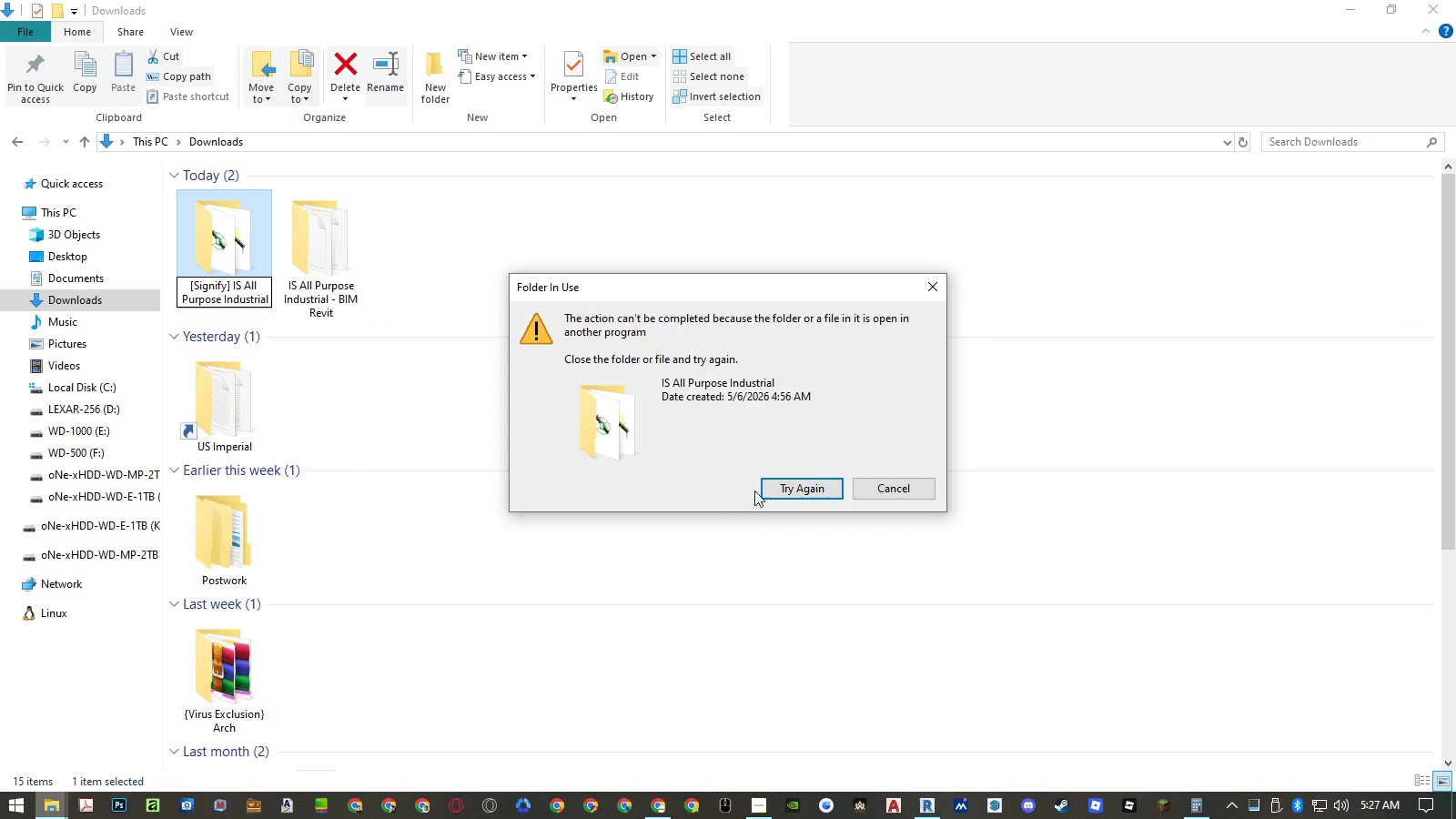 
left_click([931, 800])
 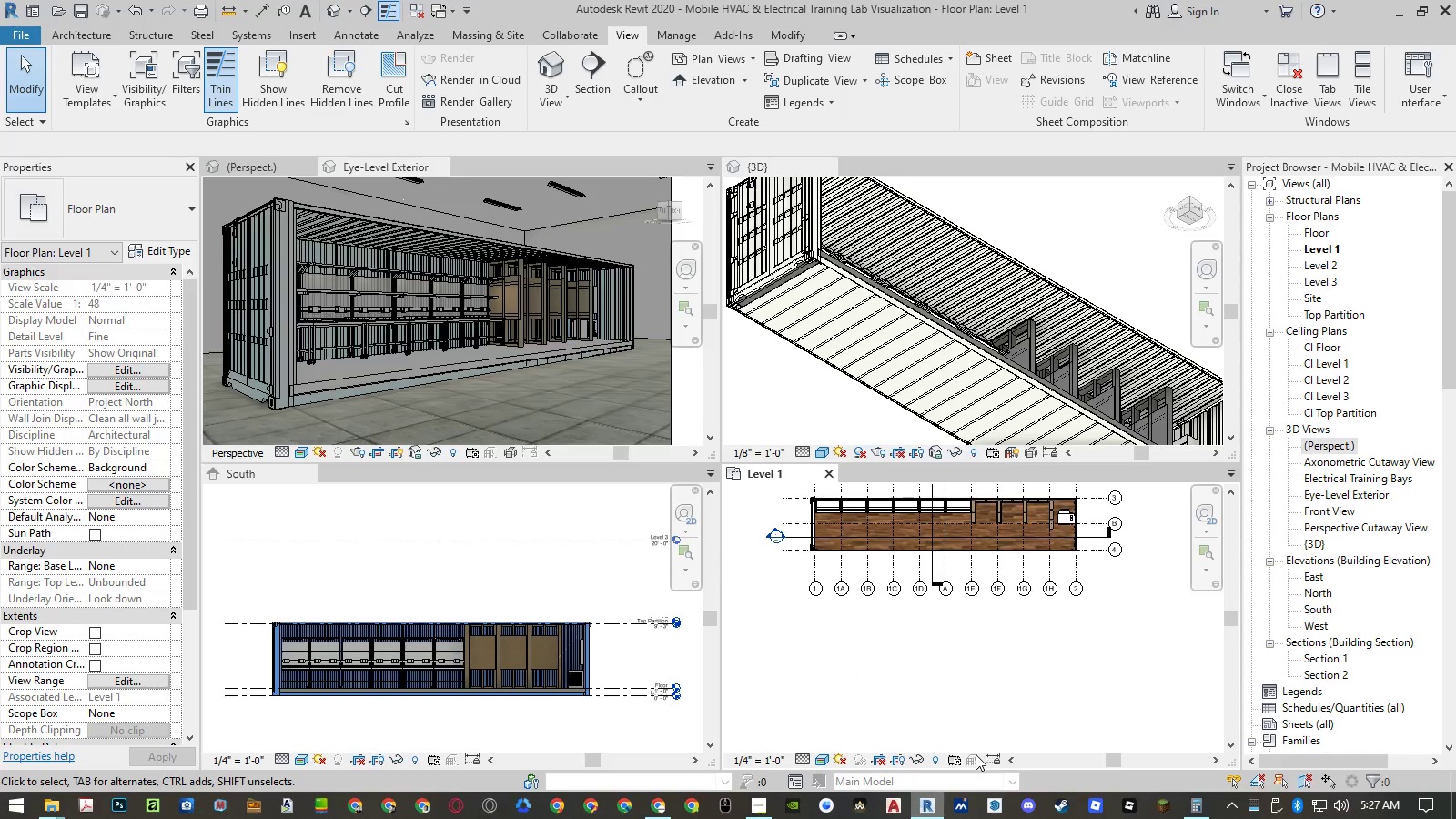 
wait(6.83)
 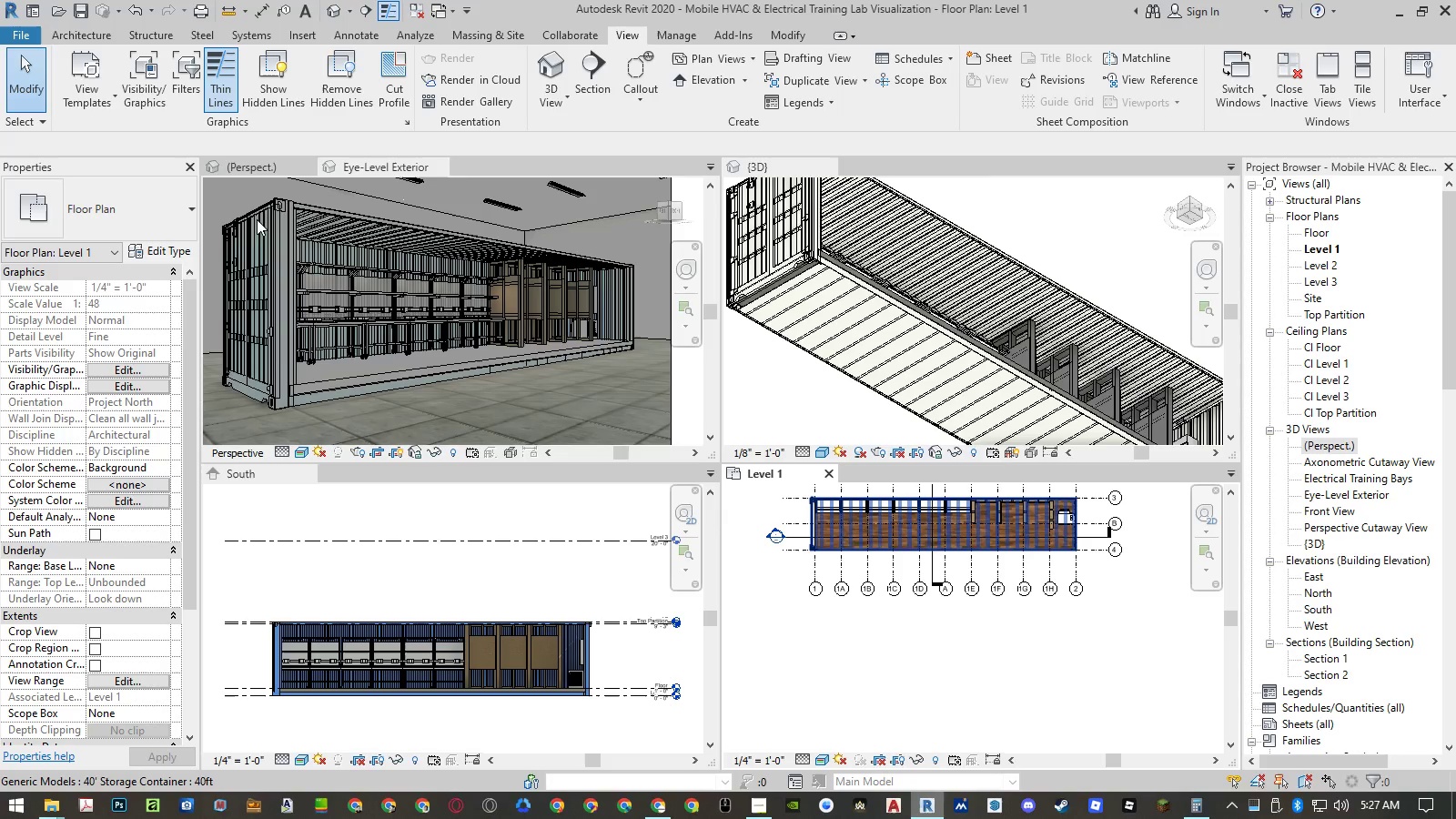 
left_click([56, 809])
 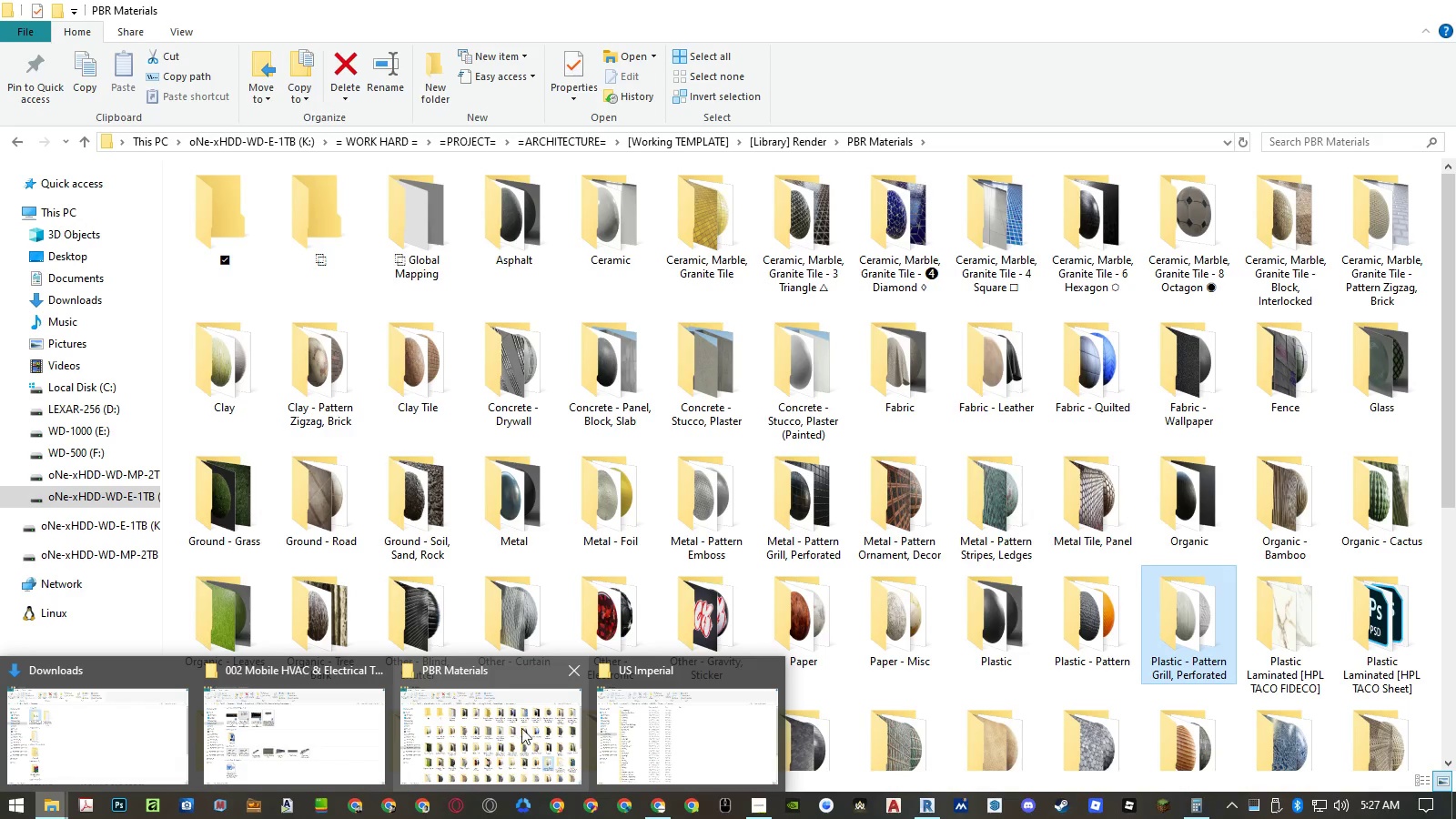 
left_click([103, 733])
 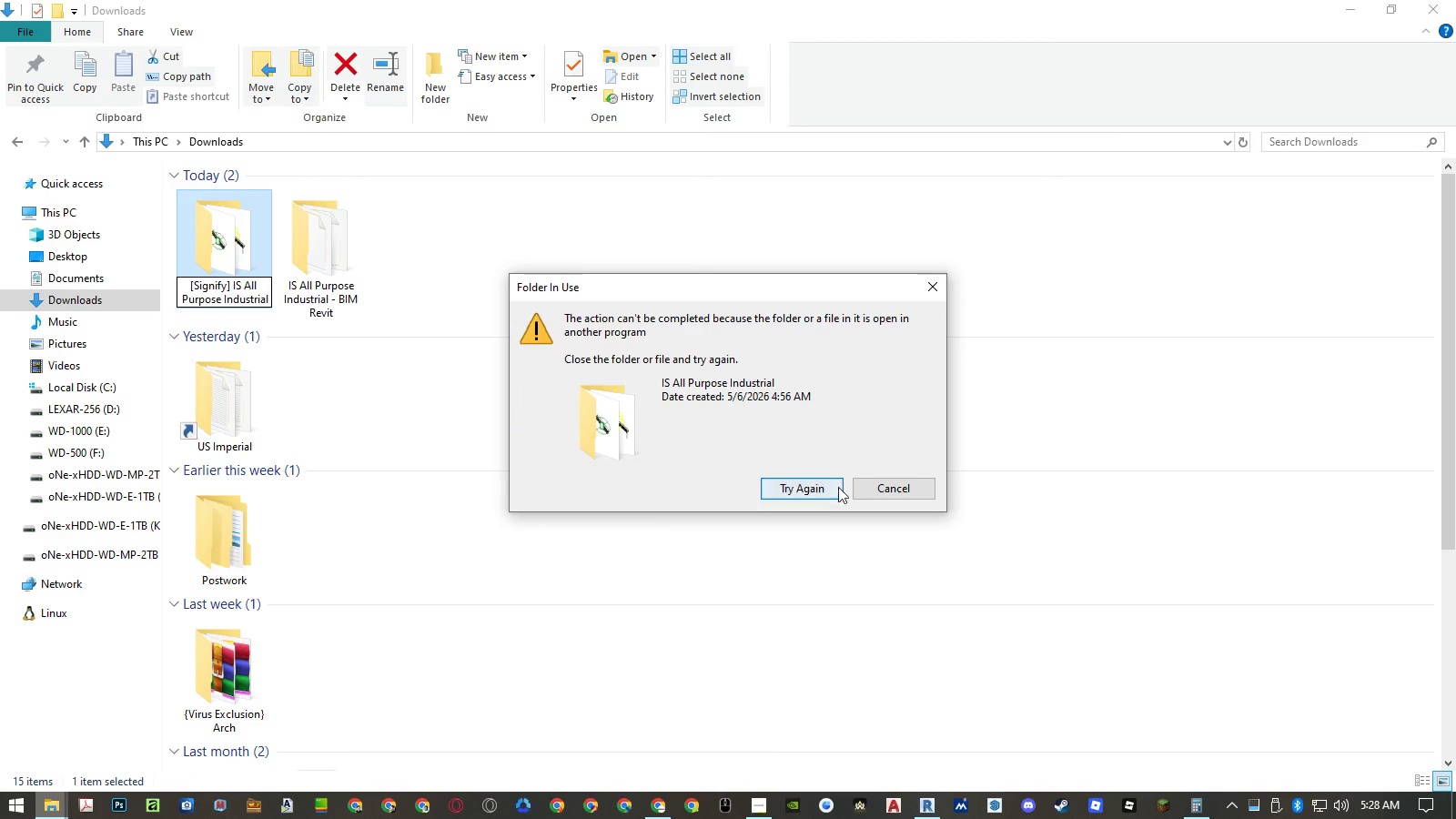 
left_click([876, 480])
 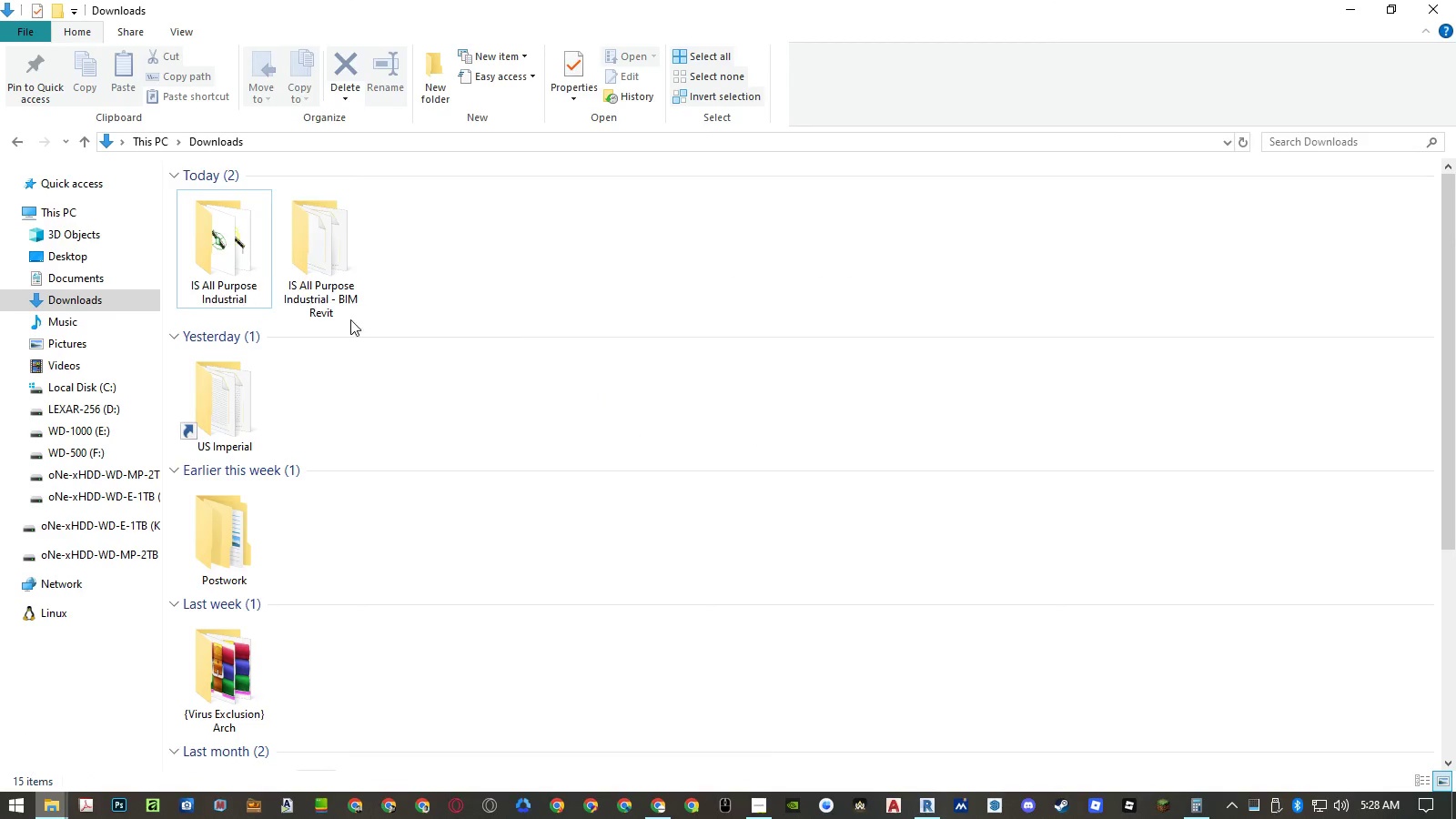 
left_click([318, 297])
 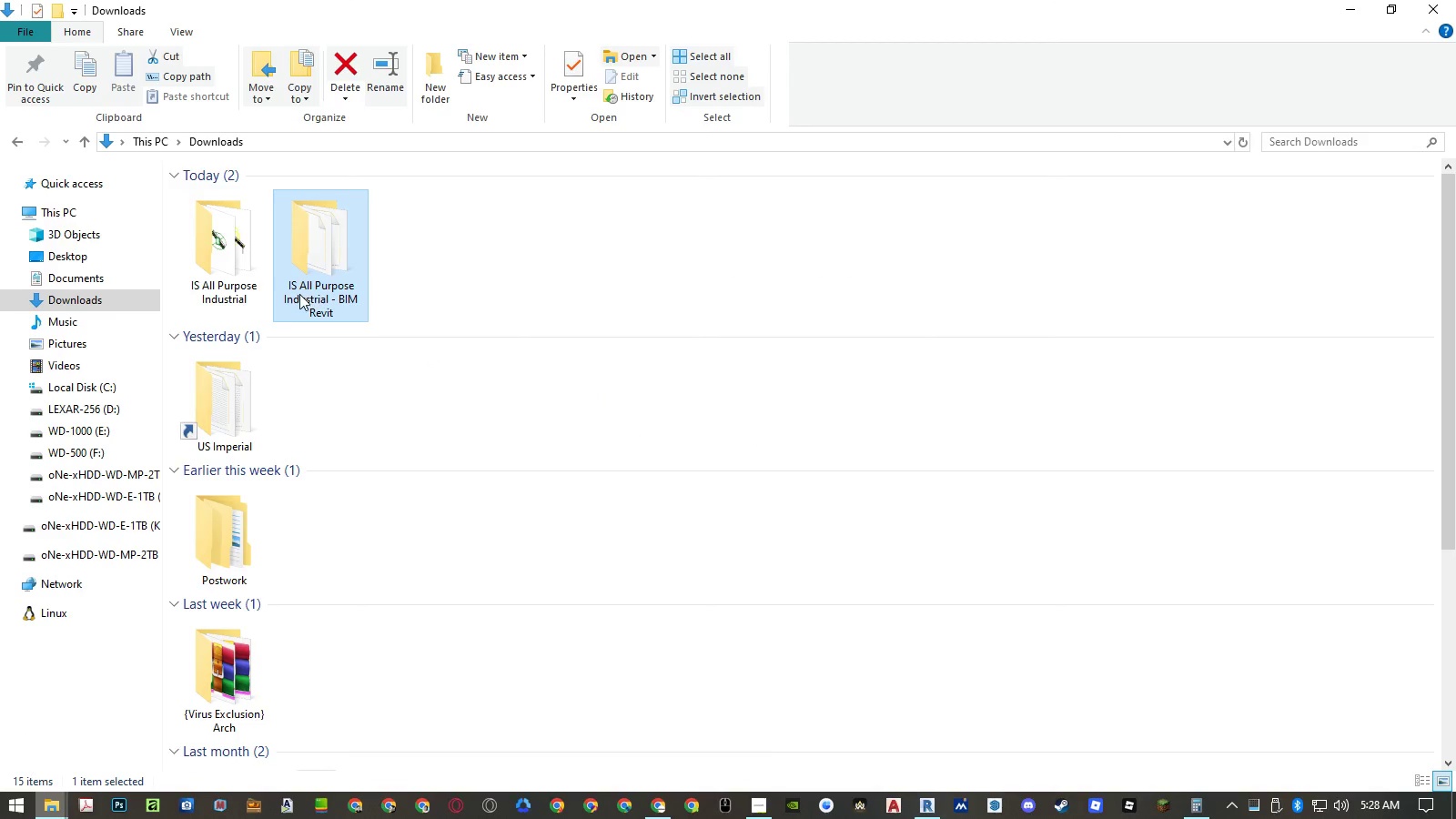 
left_click([299, 292])
 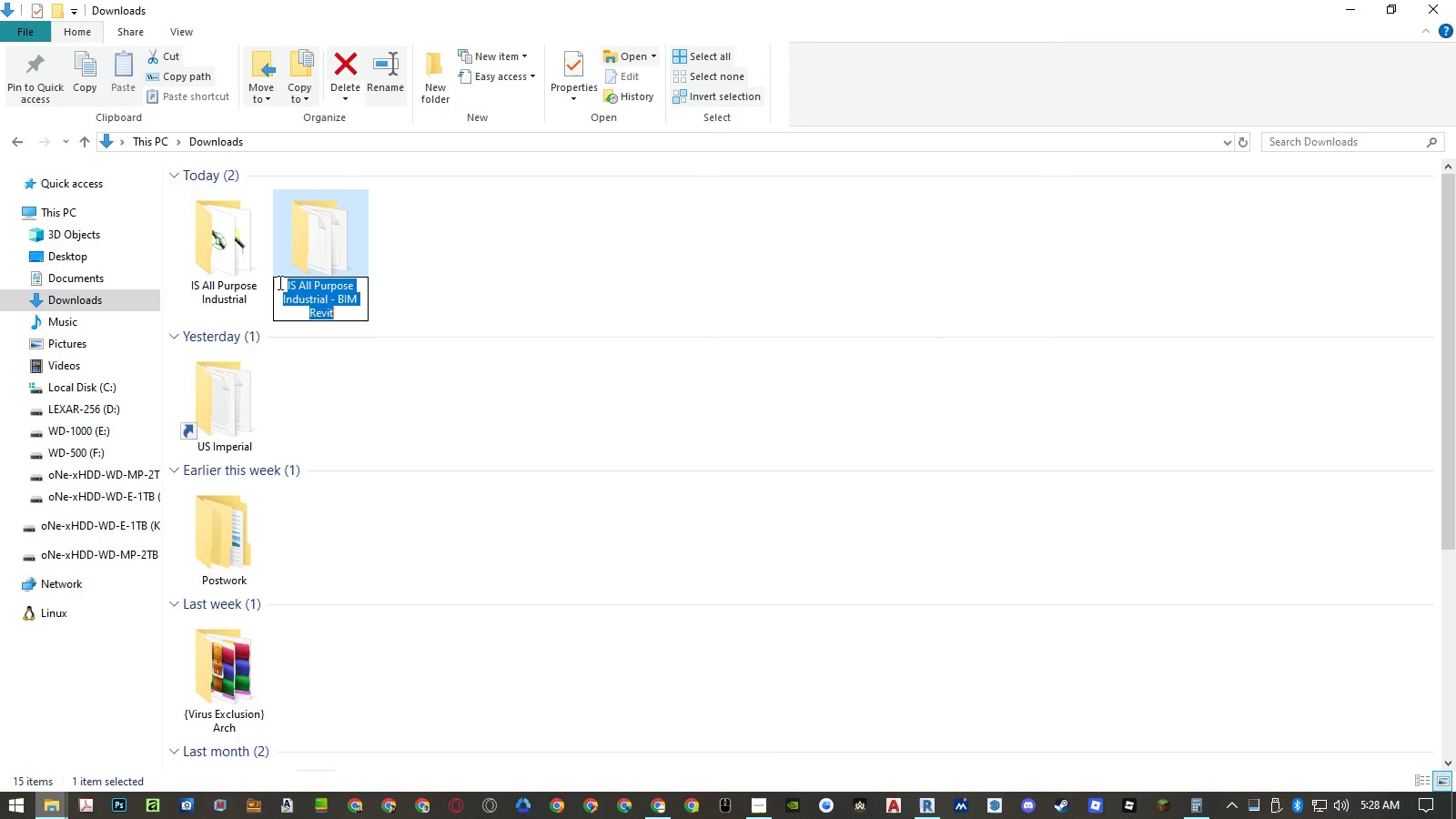 
left_click([278, 282])
 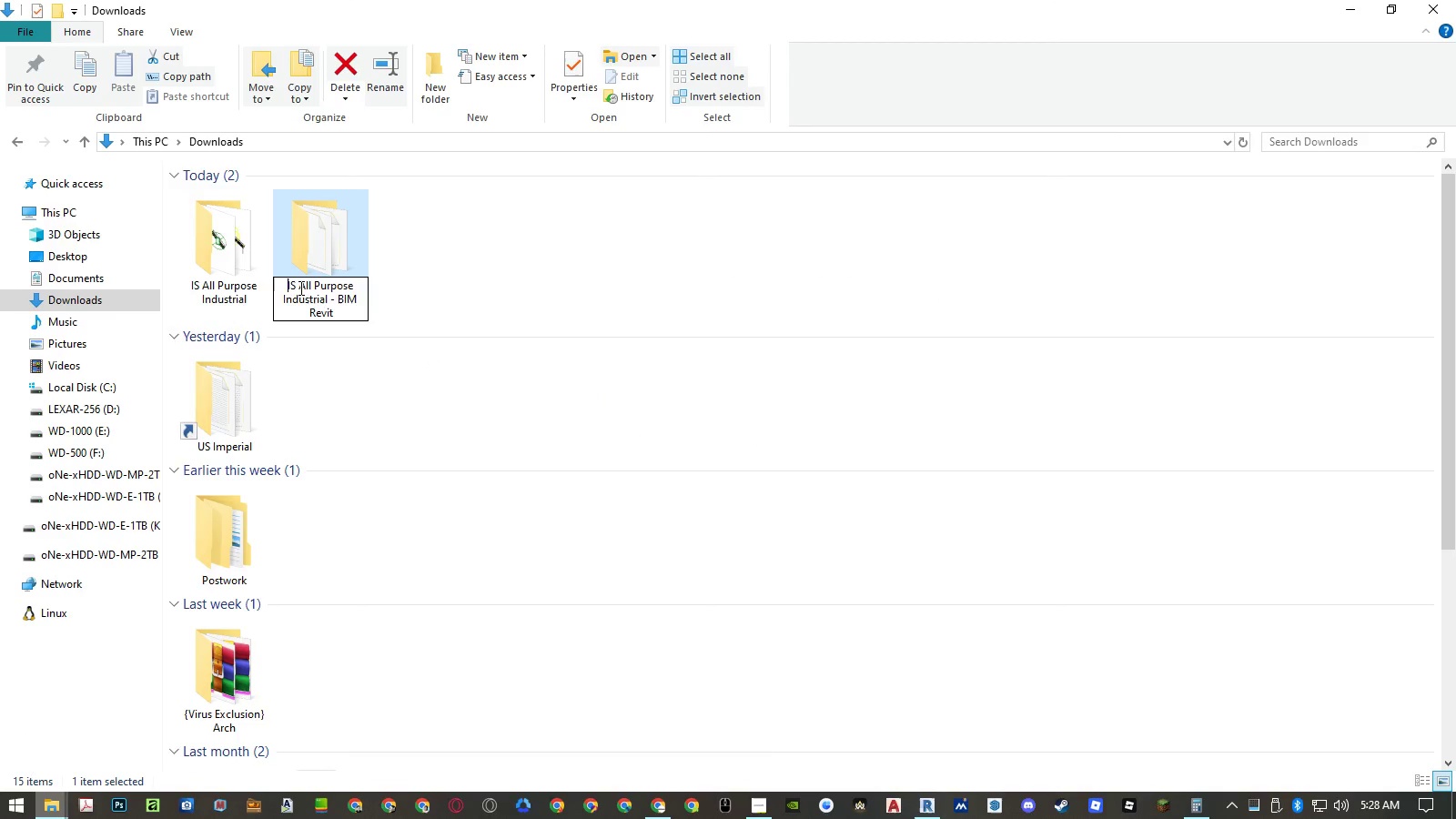 
key(Control+ControlLeft)
 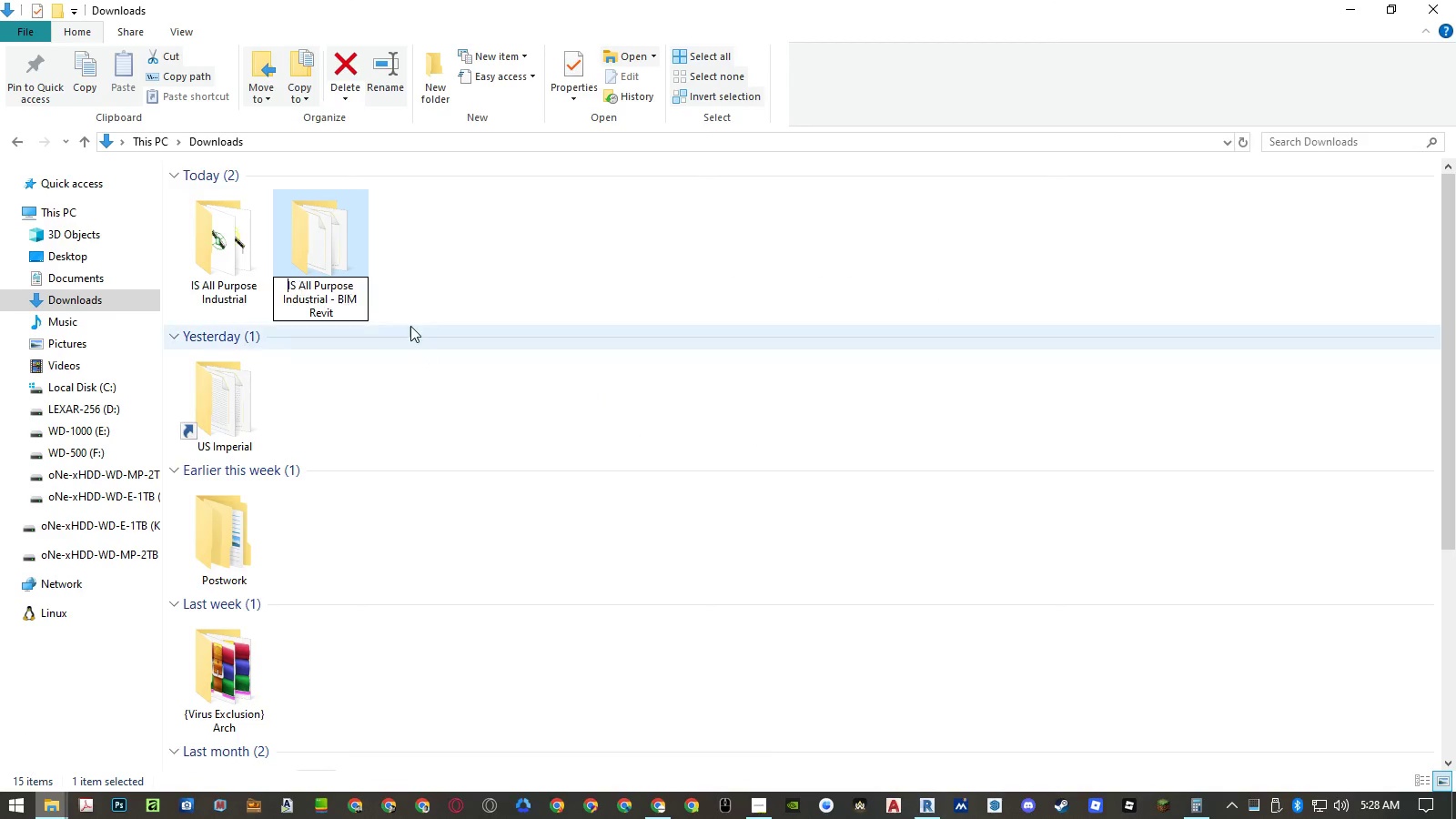 
key(Control+V)
 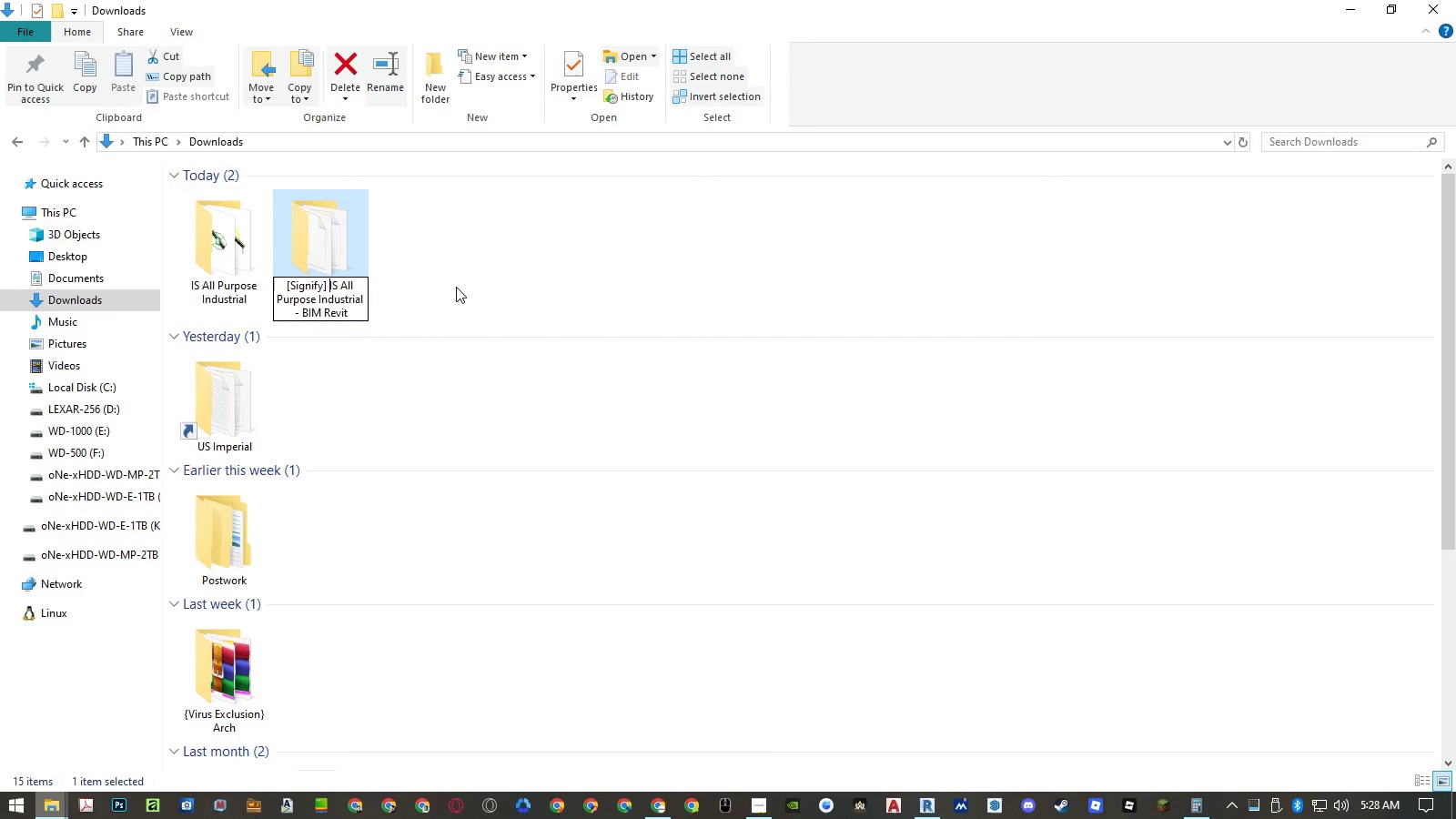 
left_click([489, 254])
 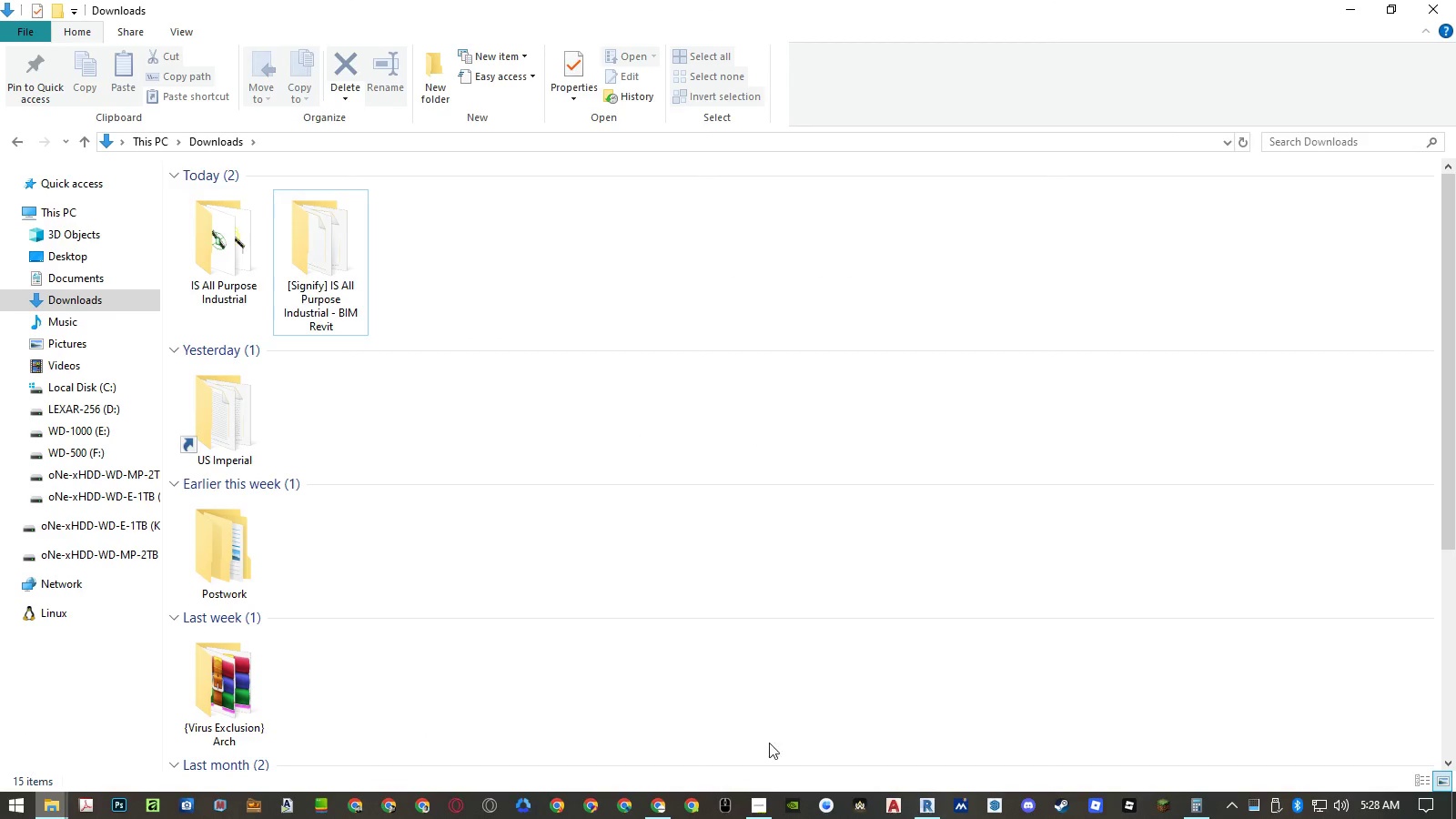 
left_click([666, 803])
 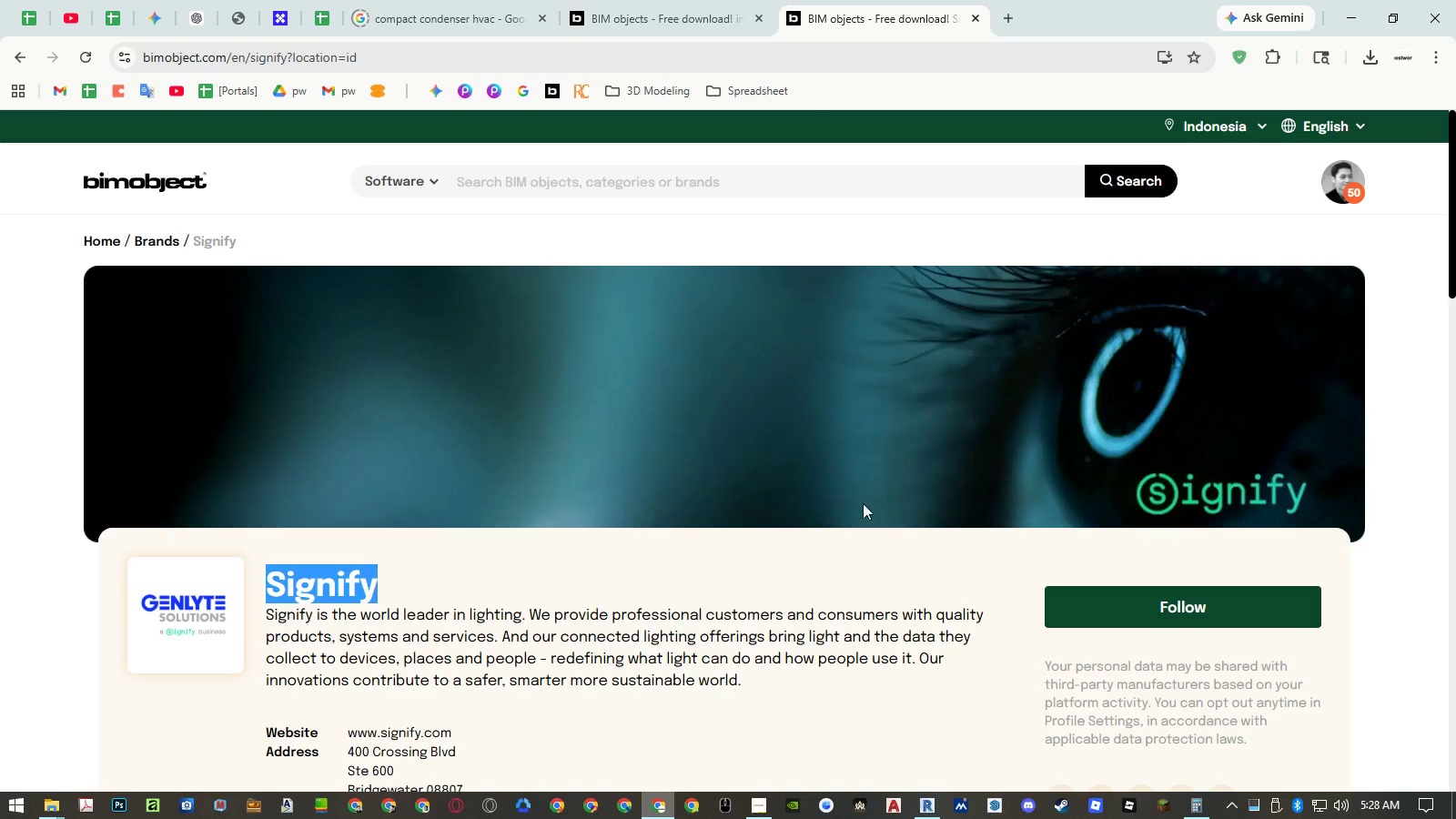 
scroll: coordinate [588, 567], scroll_direction: down, amount: 18.0
 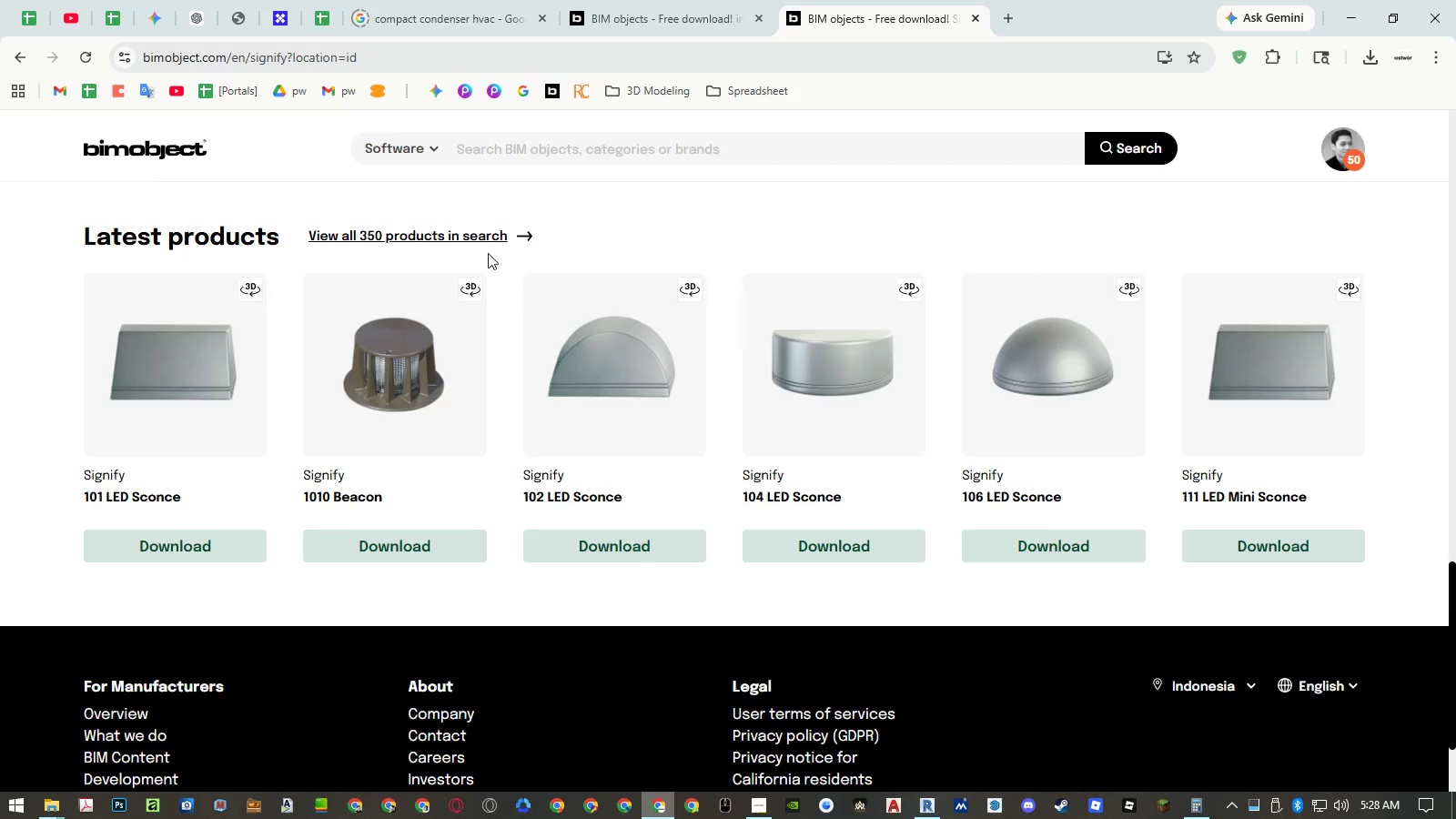 
left_click([478, 234])
 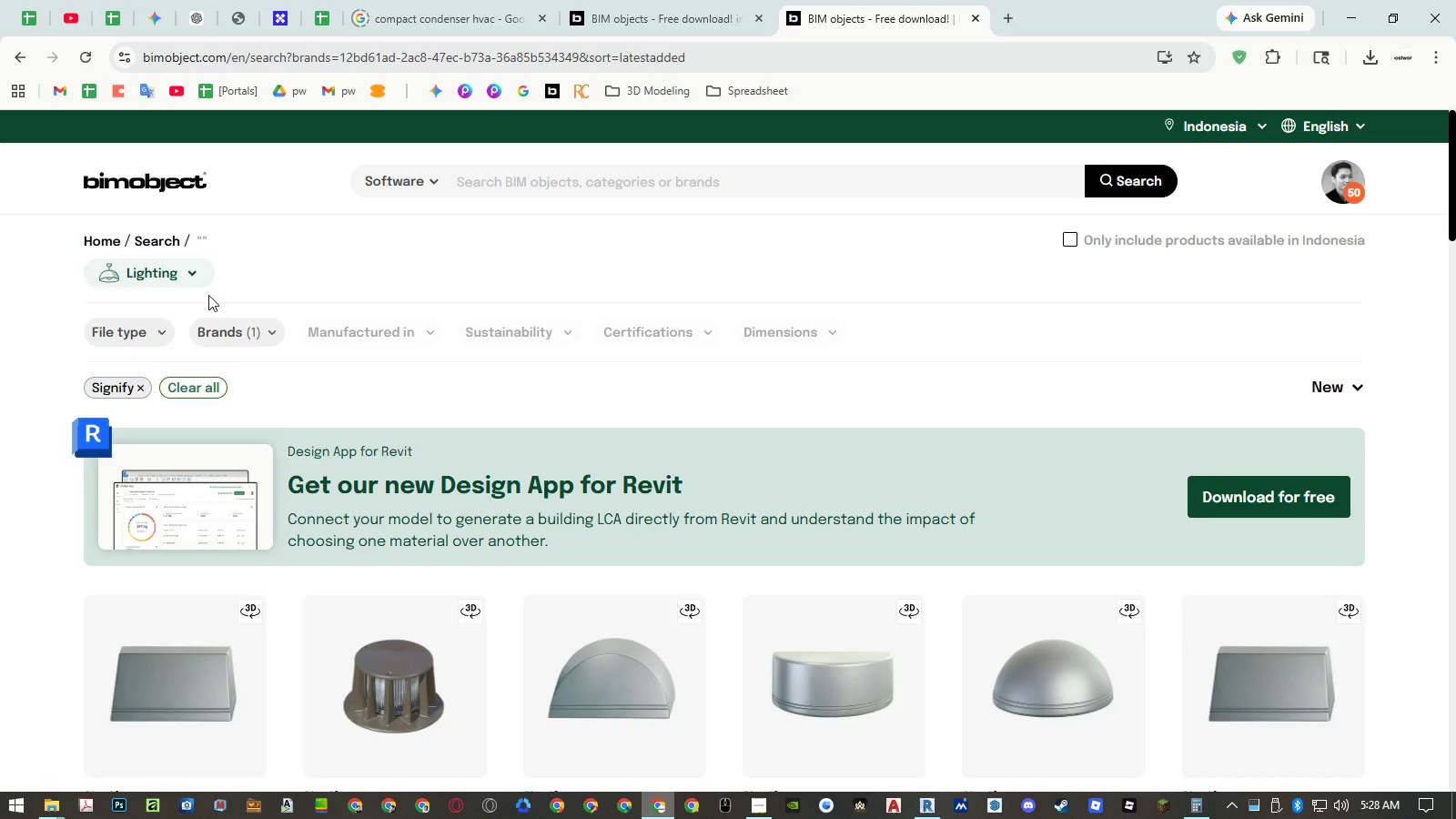 
left_click([179, 278])
 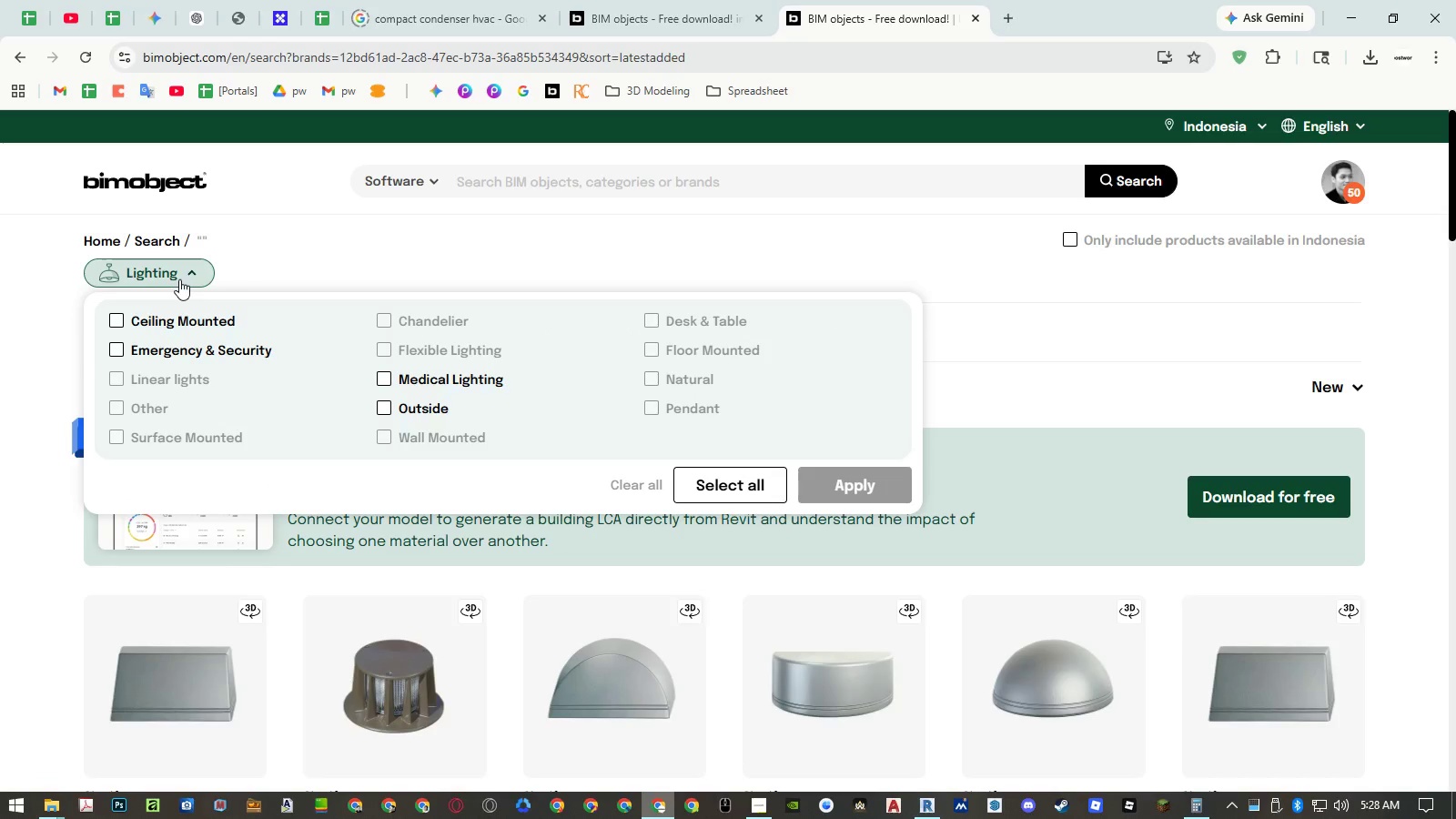 
left_click([179, 315])
 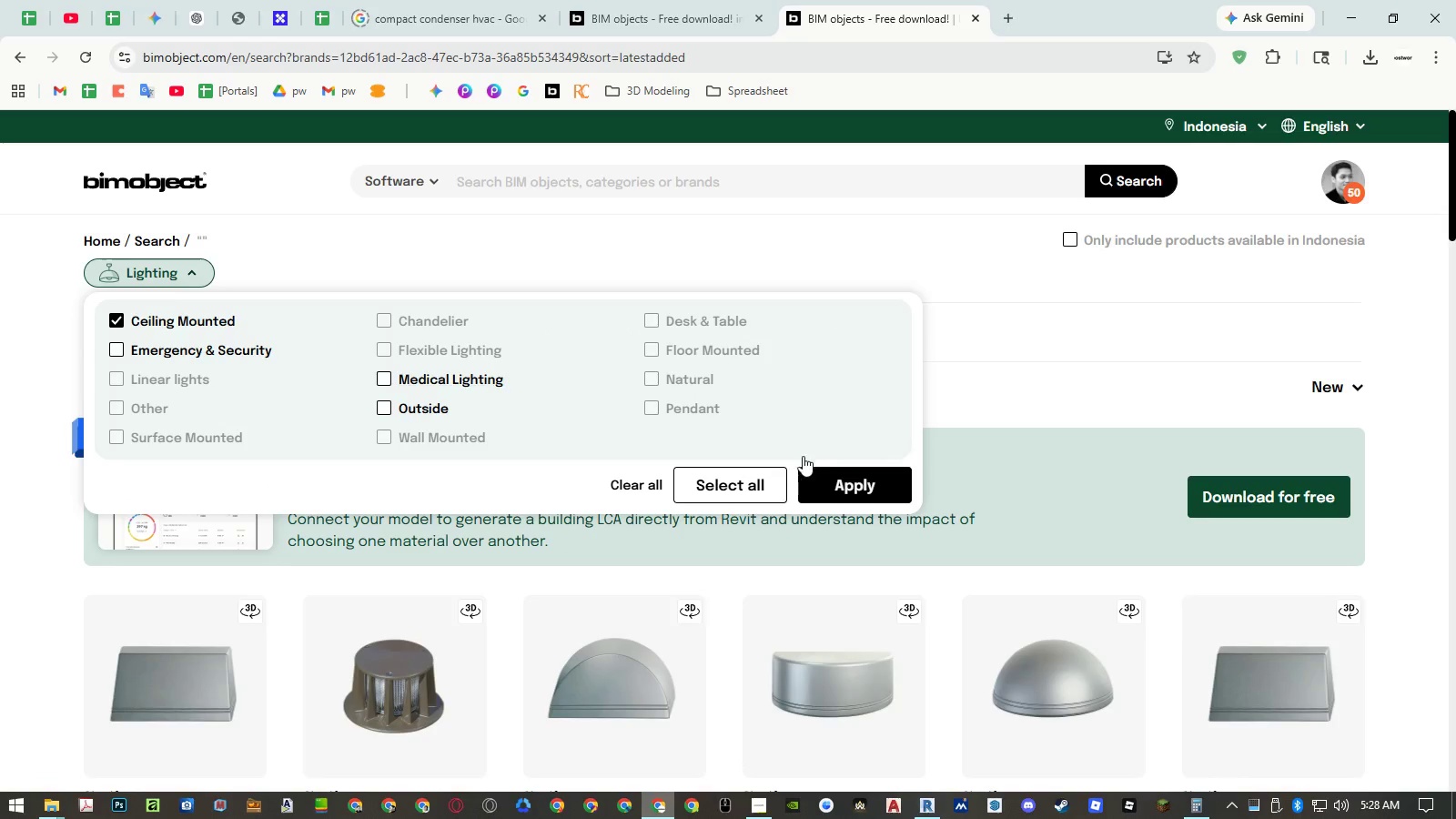 
left_click([833, 480])
 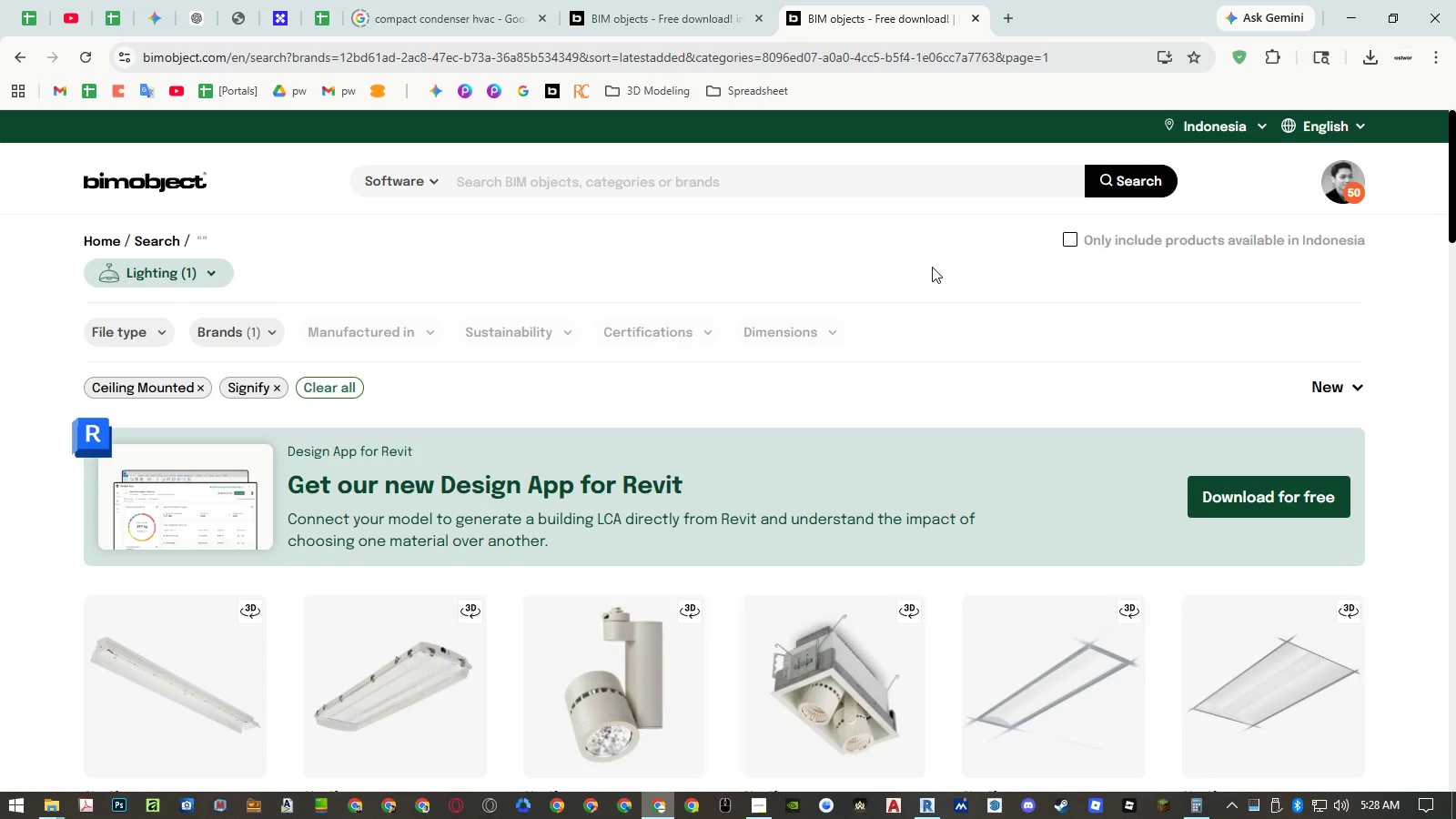 
scroll: coordinate [933, 267], scroll_direction: down, amount: 20.0
 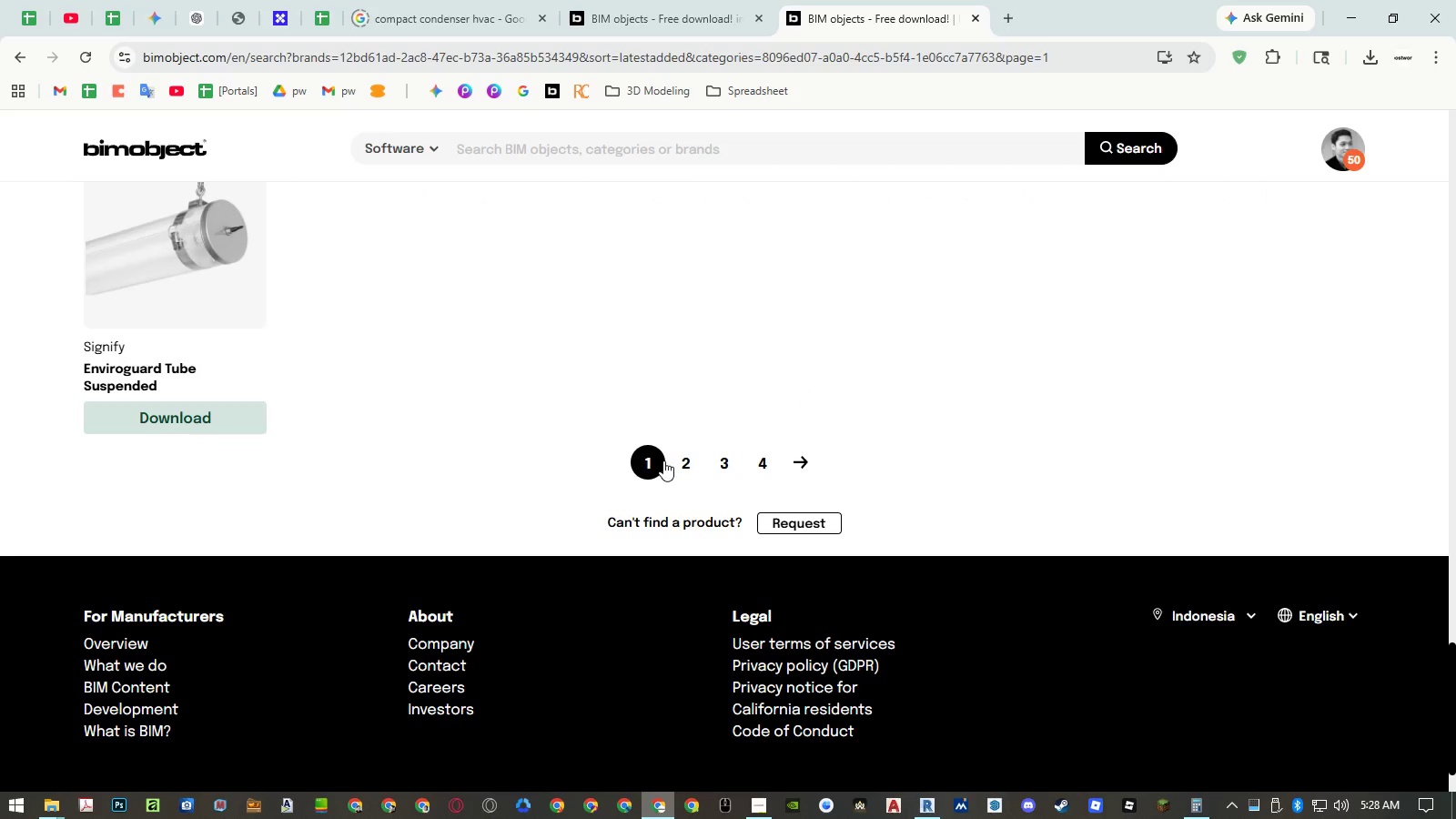 
scroll: coordinate [428, 389], scroll_direction: up, amount: 4.0
 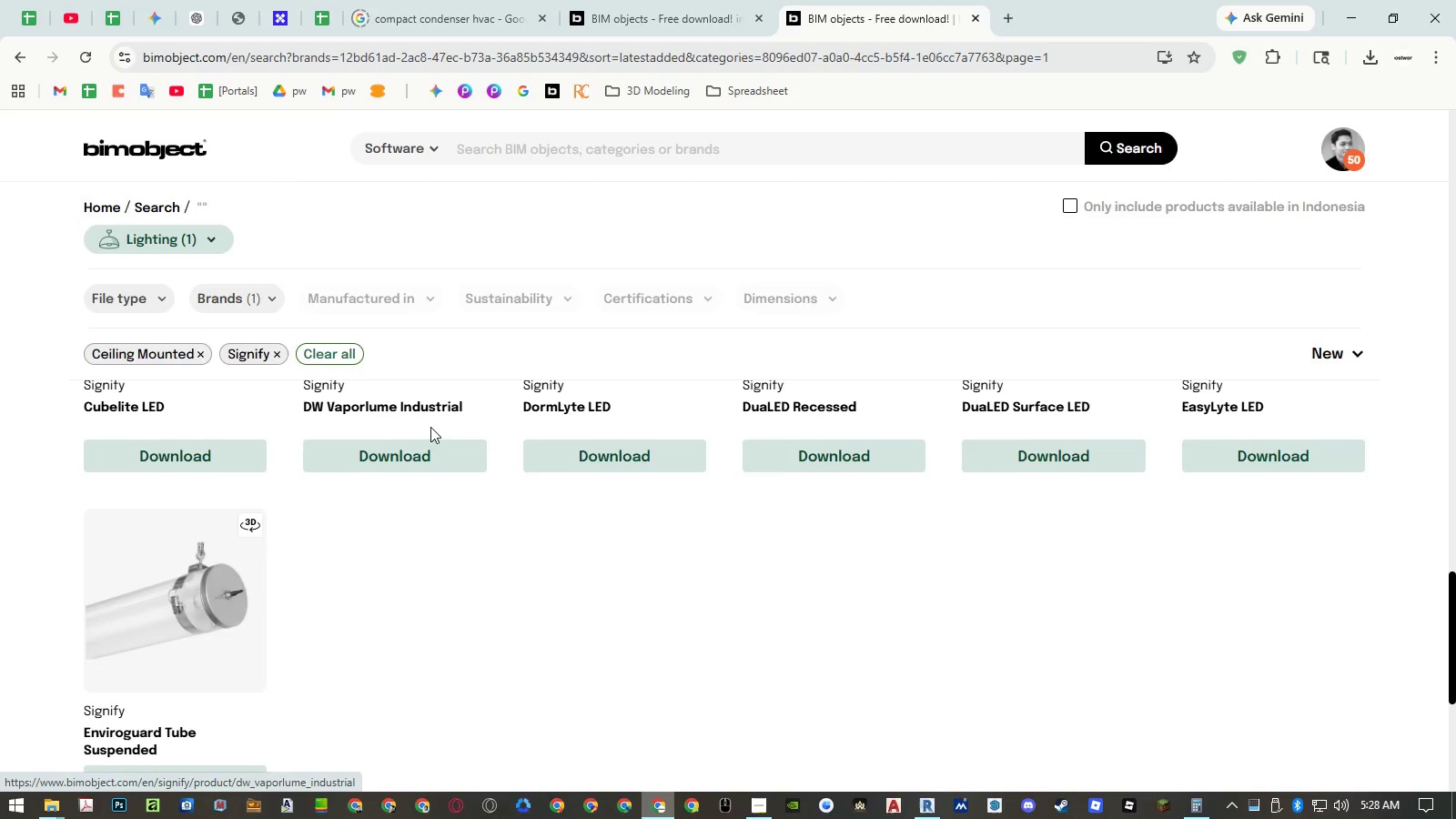 
scroll: coordinate [431, 428], scroll_direction: down, amount: 4.0
 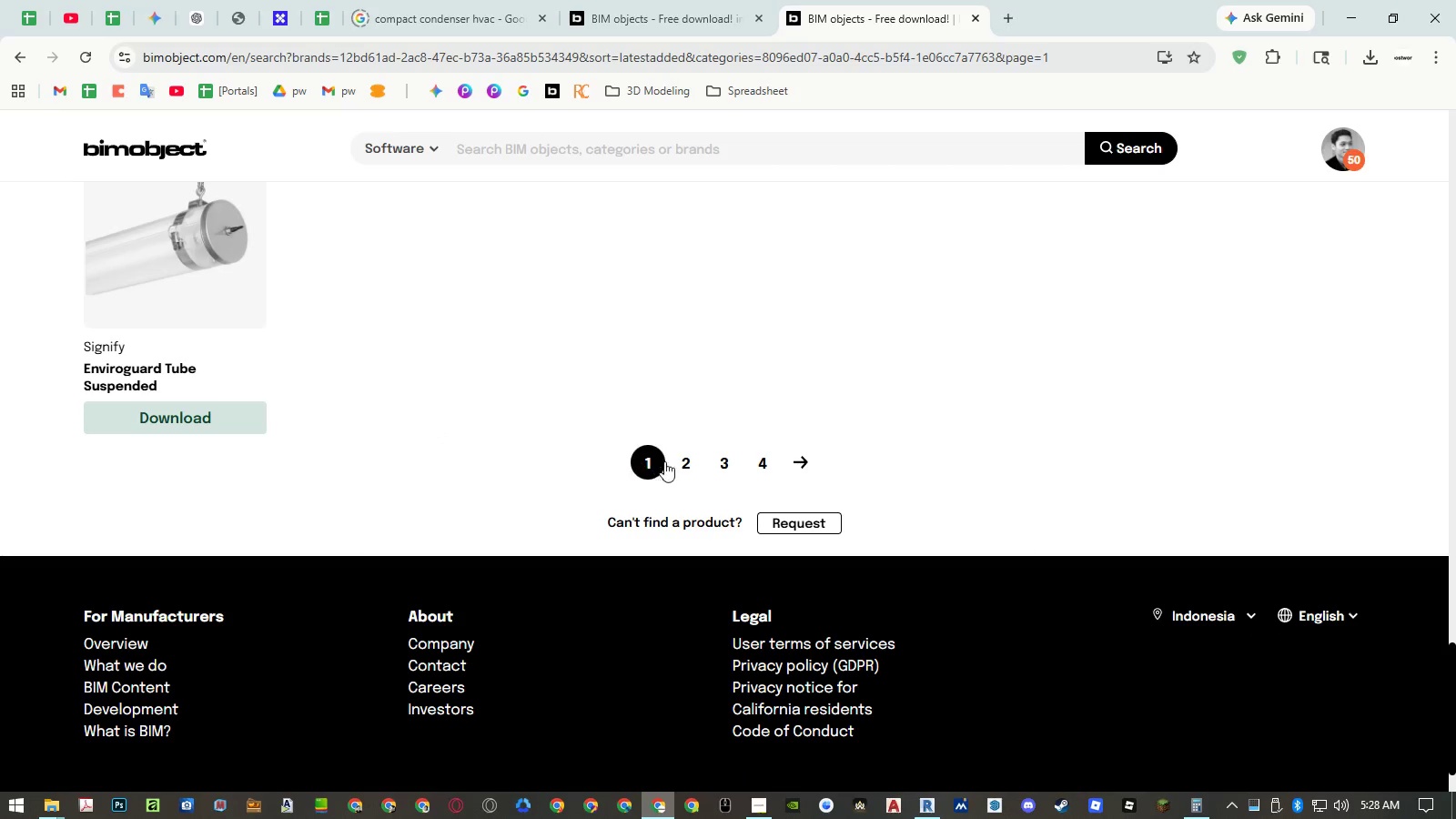 
left_click([686, 464])
 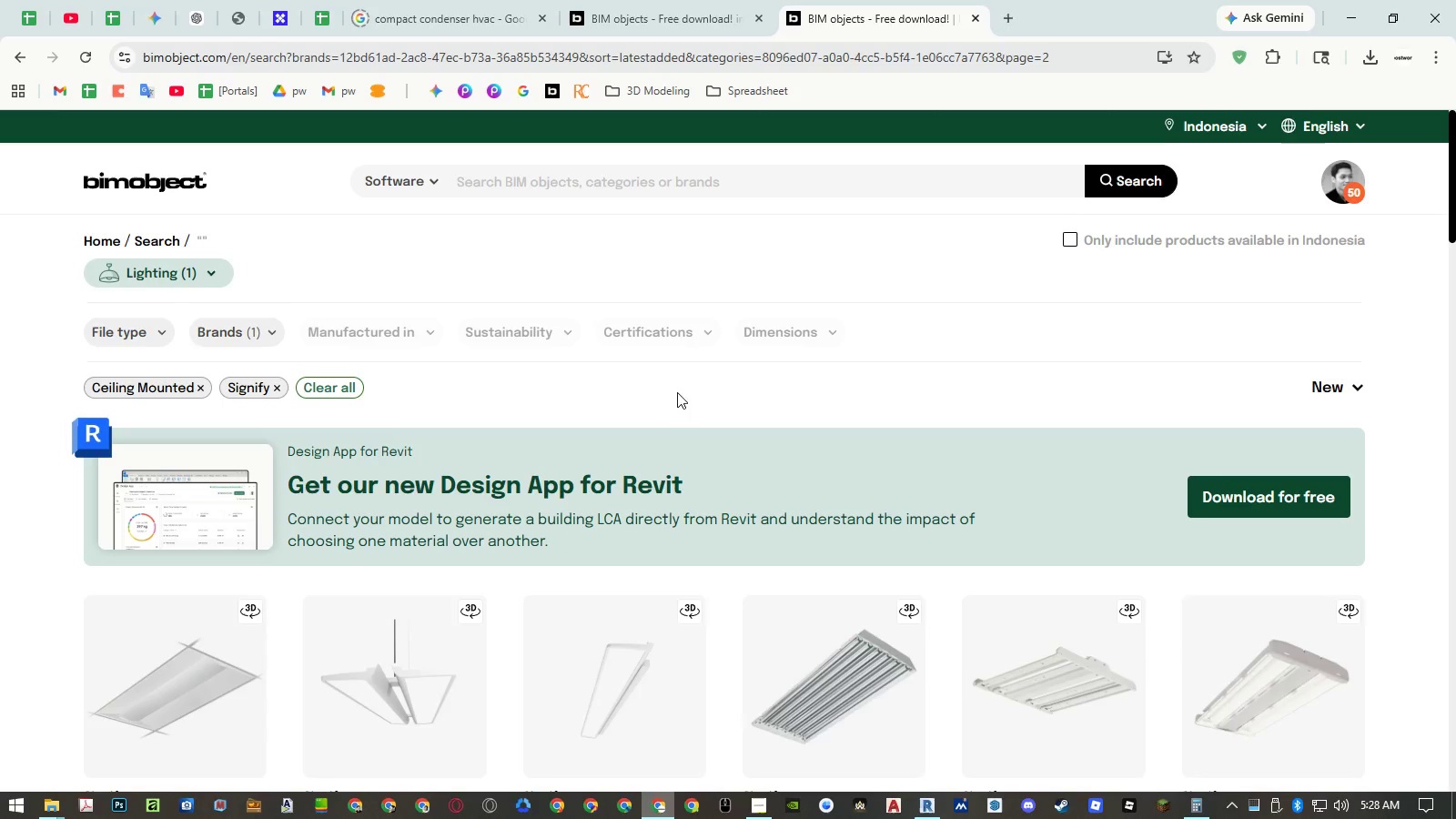 
scroll: coordinate [666, 373], scroll_direction: down, amount: 4.0
 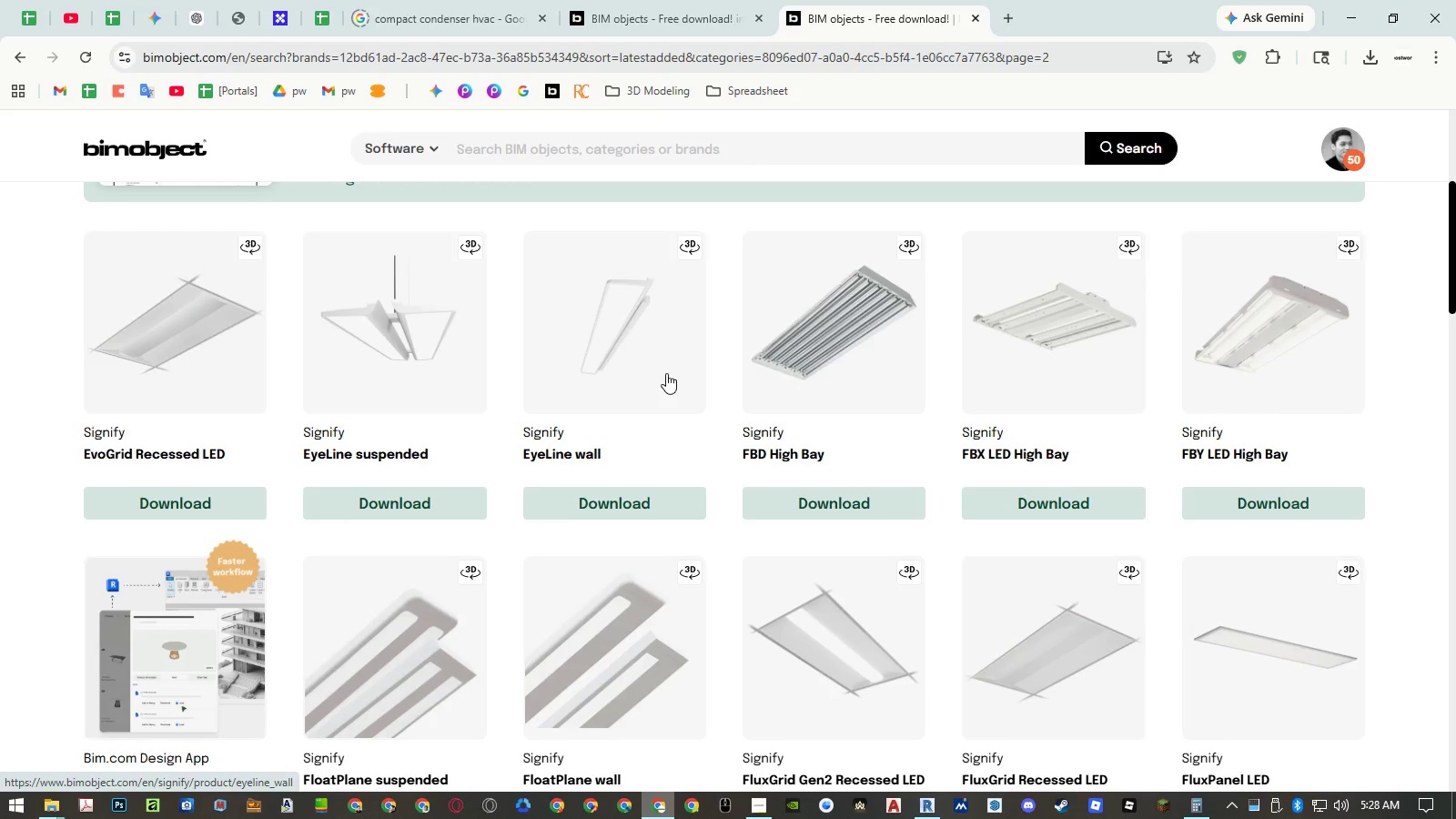 
middle_click([338, 454])
 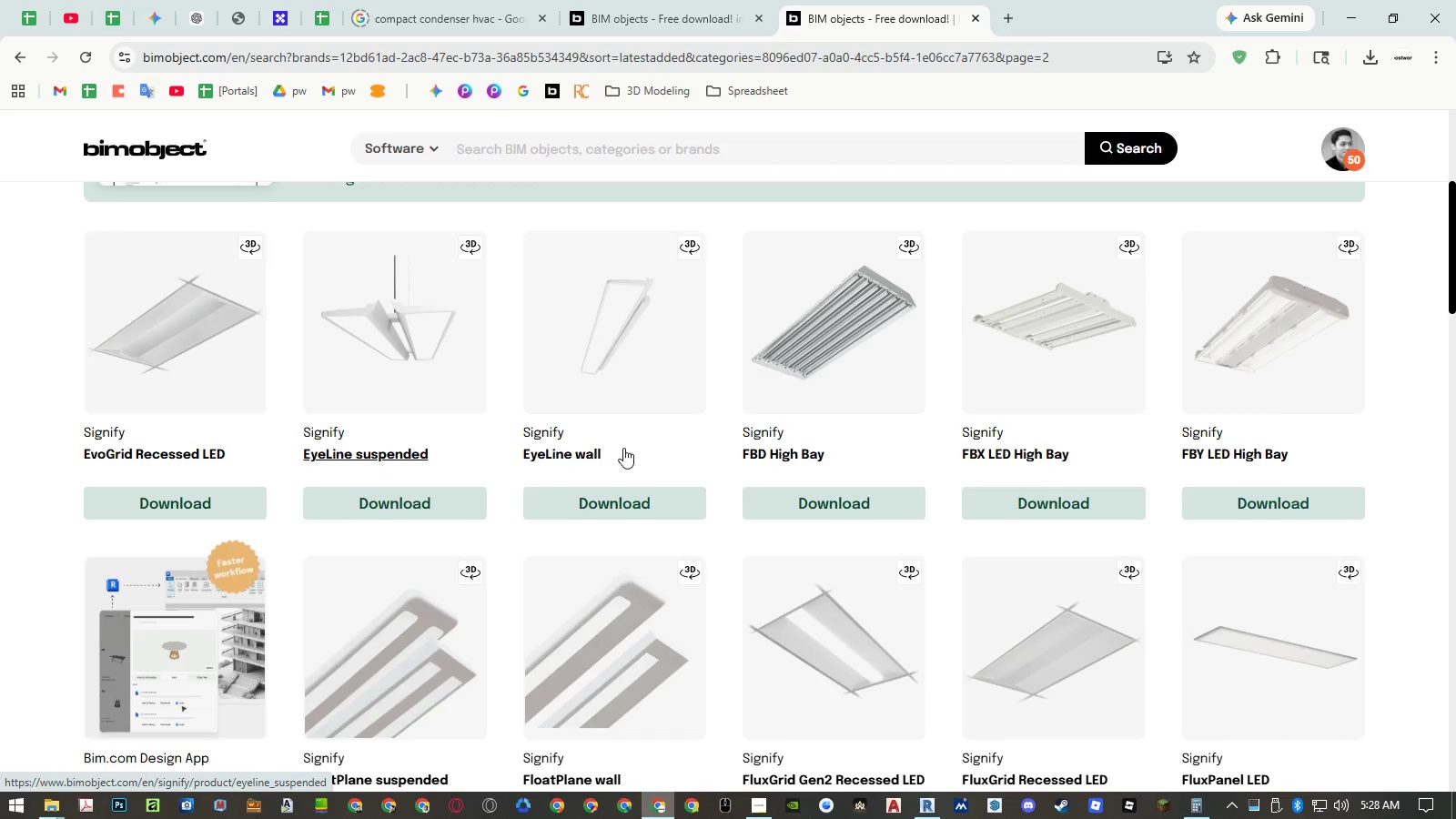 
scroll: coordinate [726, 435], scroll_direction: down, amount: 14.0
 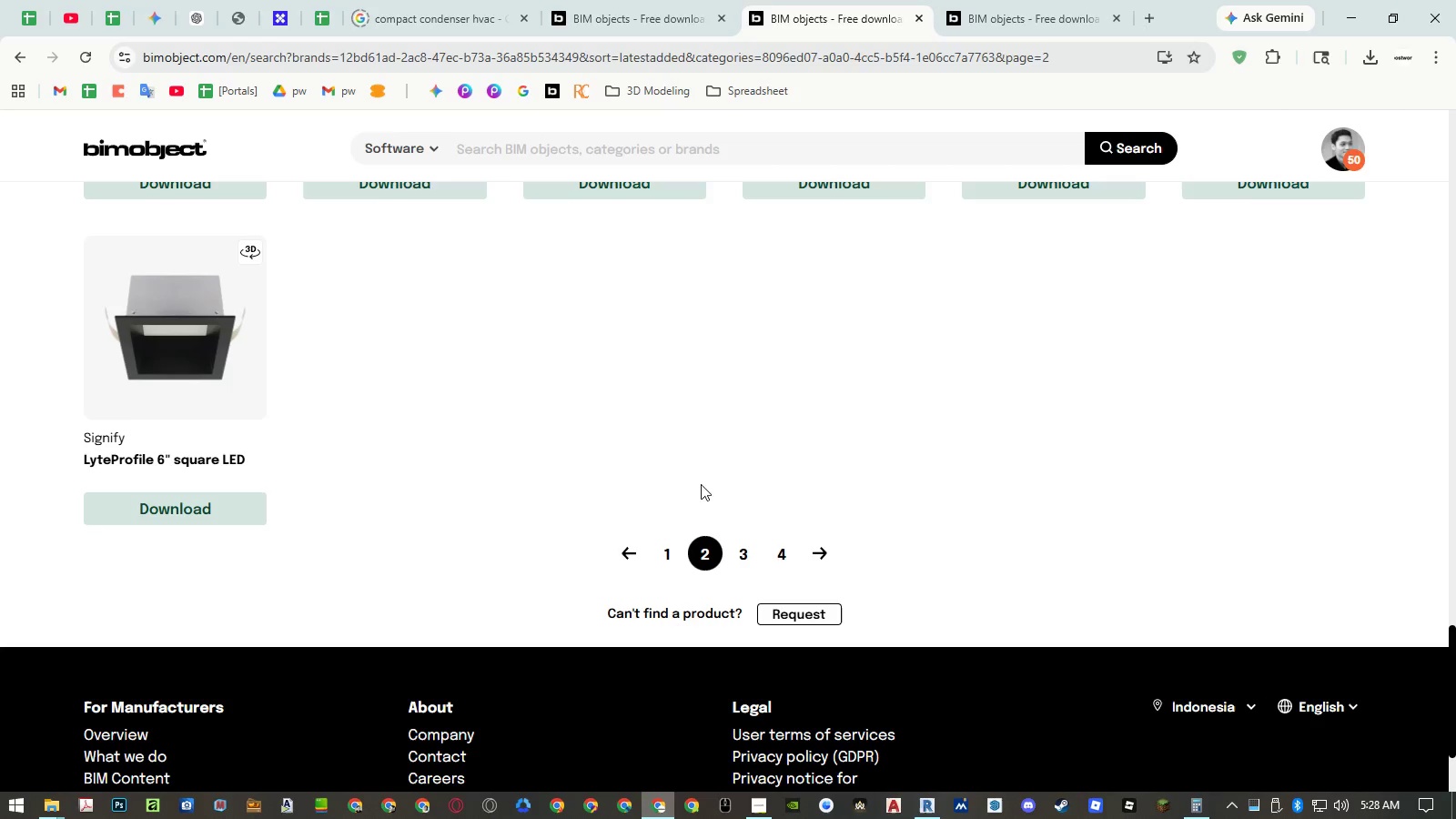 
left_click([737, 546])
 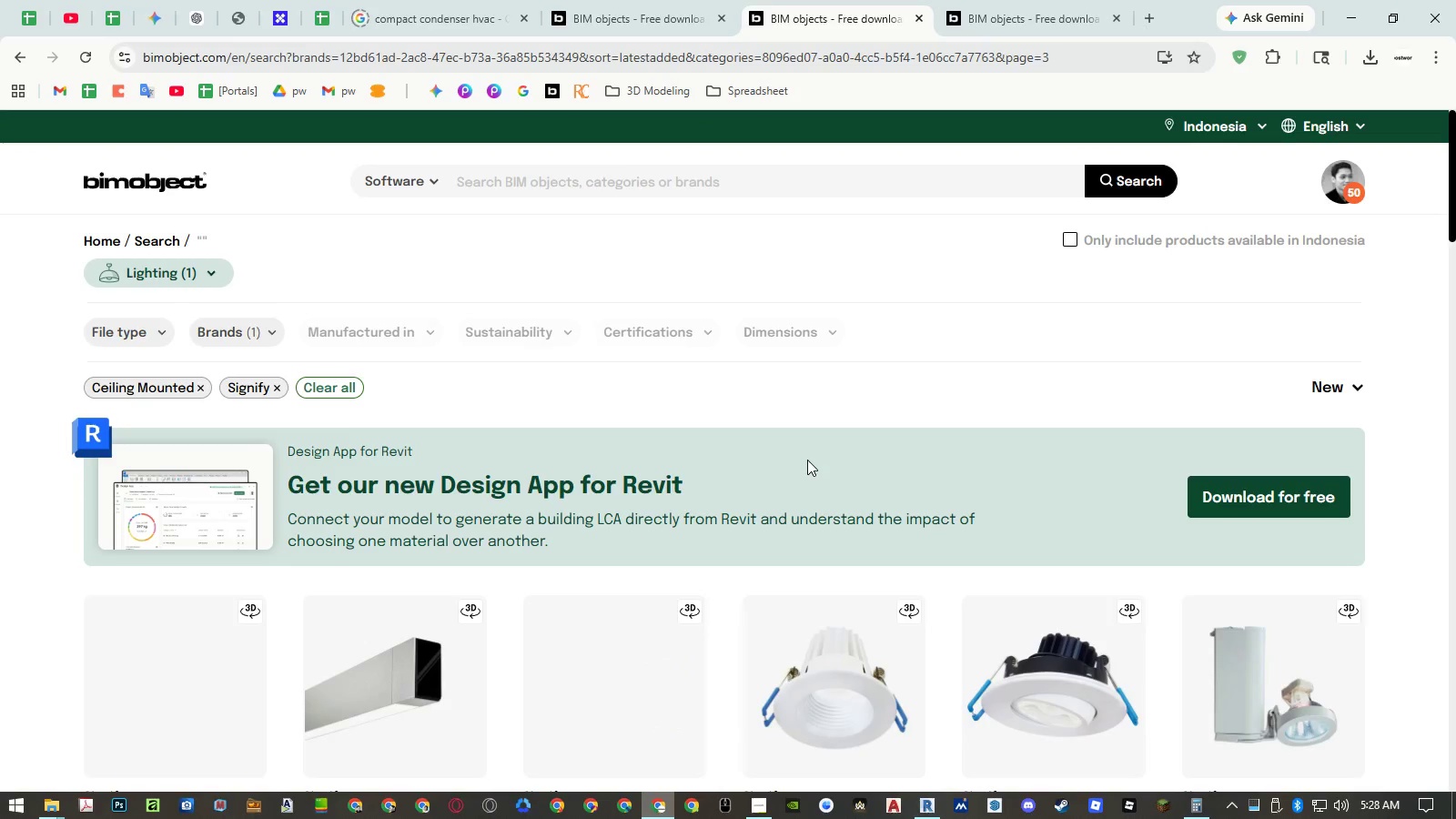 
scroll: coordinate [811, 447], scroll_direction: down, amount: 16.0
 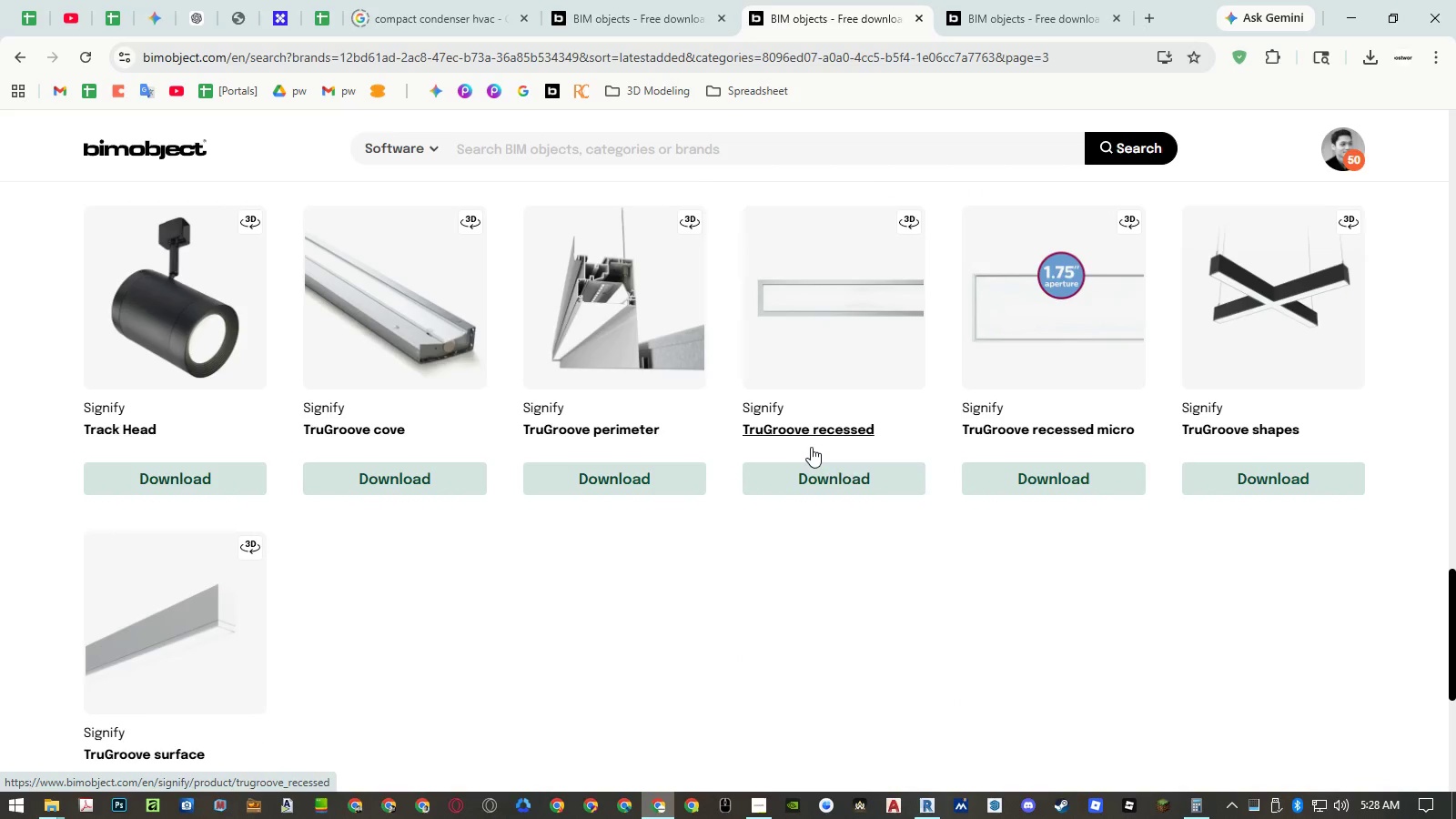 
scroll: coordinate [811, 447], scroll_direction: down, amount: 4.0
 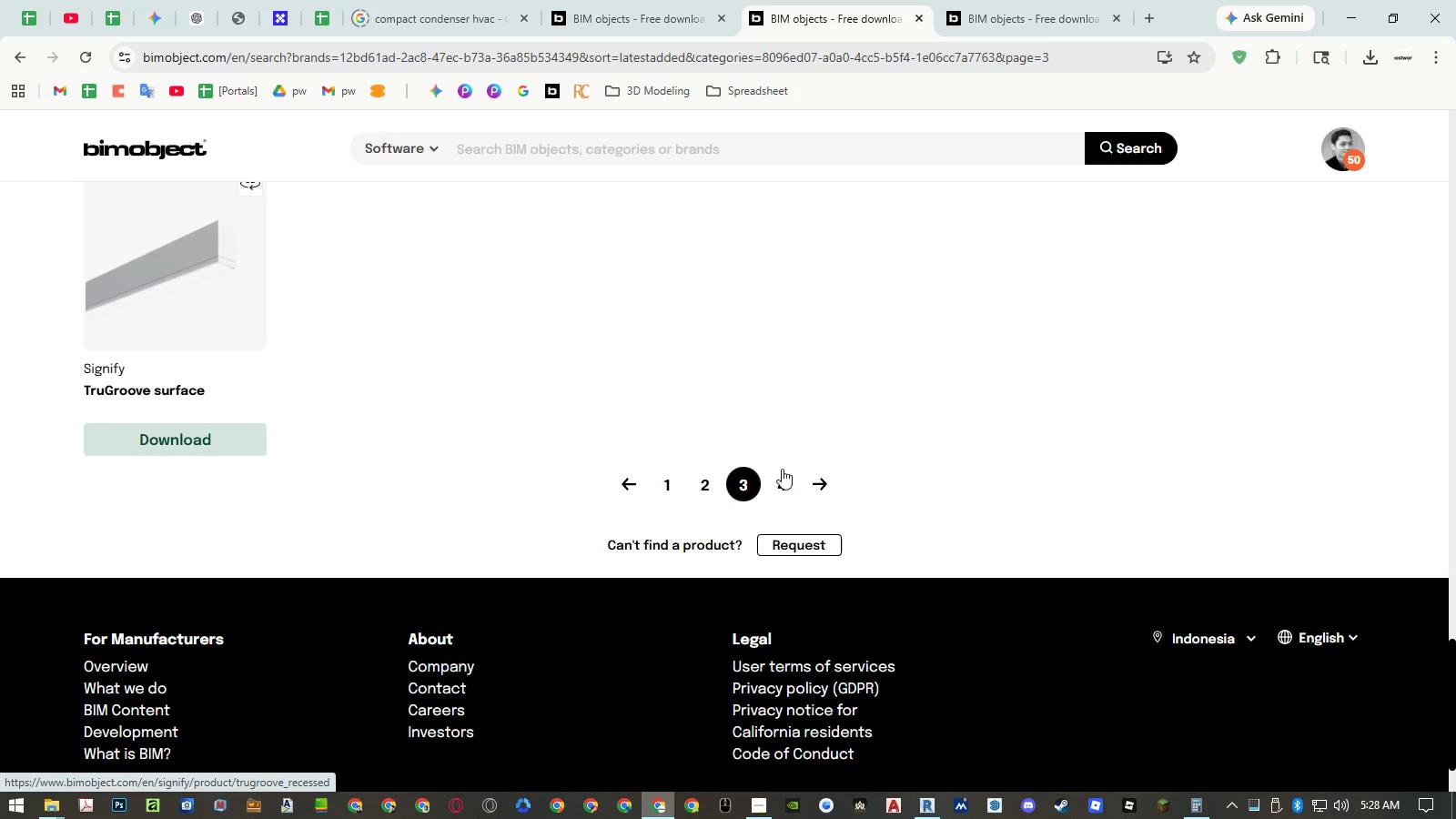 
left_click([778, 478])
 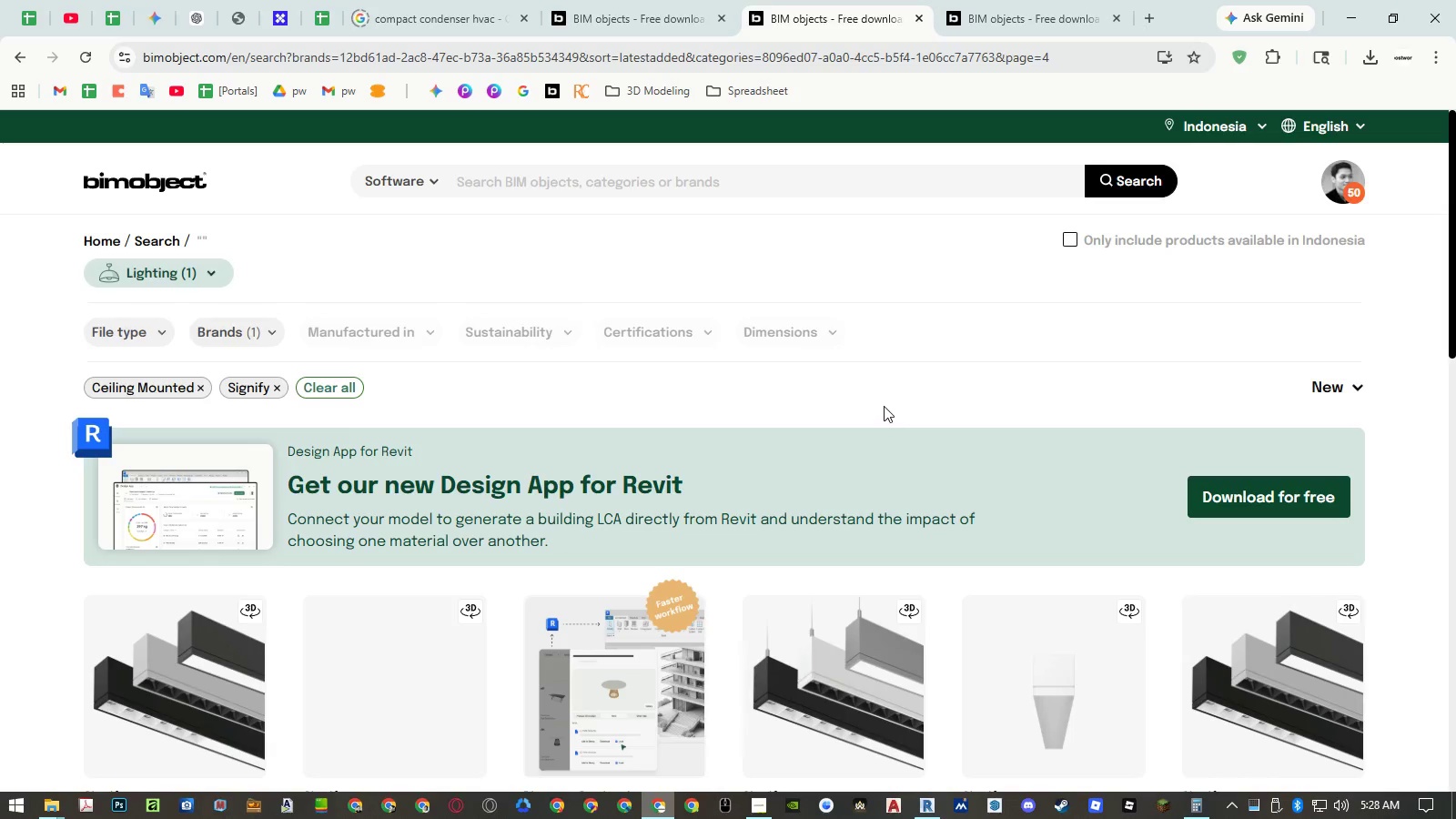 
scroll: coordinate [886, 400], scroll_direction: down, amount: 9.0
 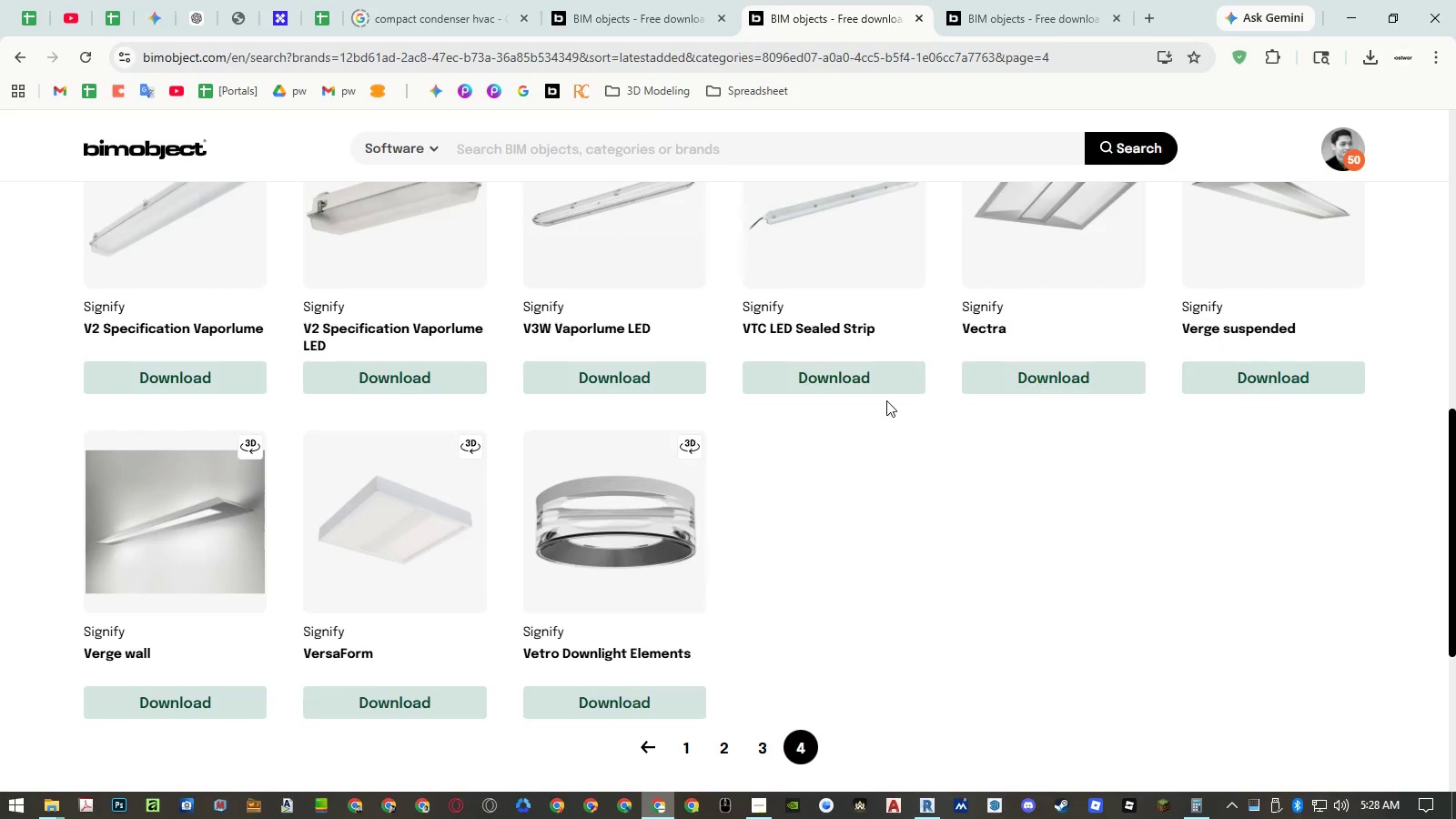 
scroll: coordinate [891, 324], scroll_direction: up, amount: 23.0
 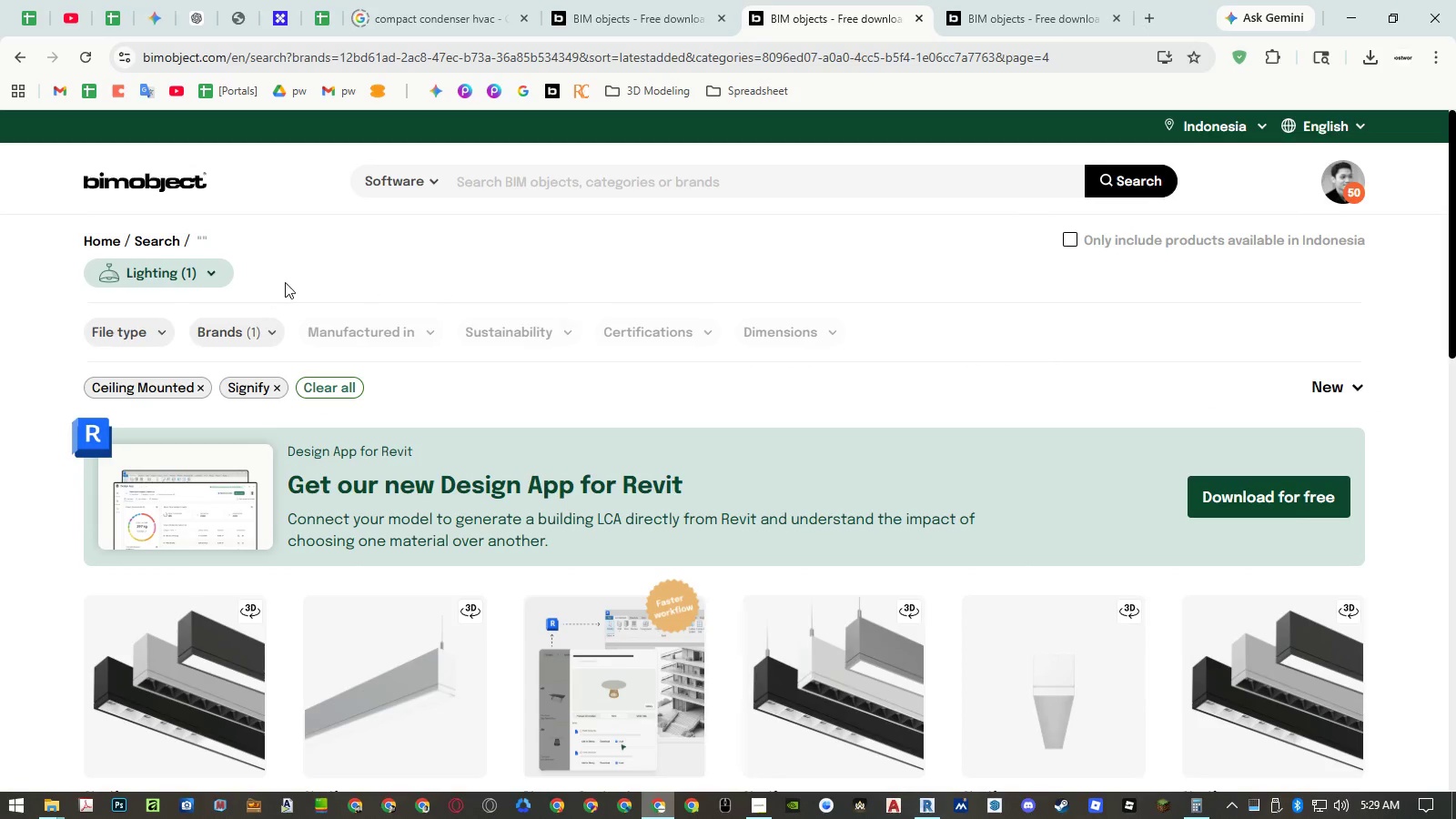 
left_click([201, 278])
 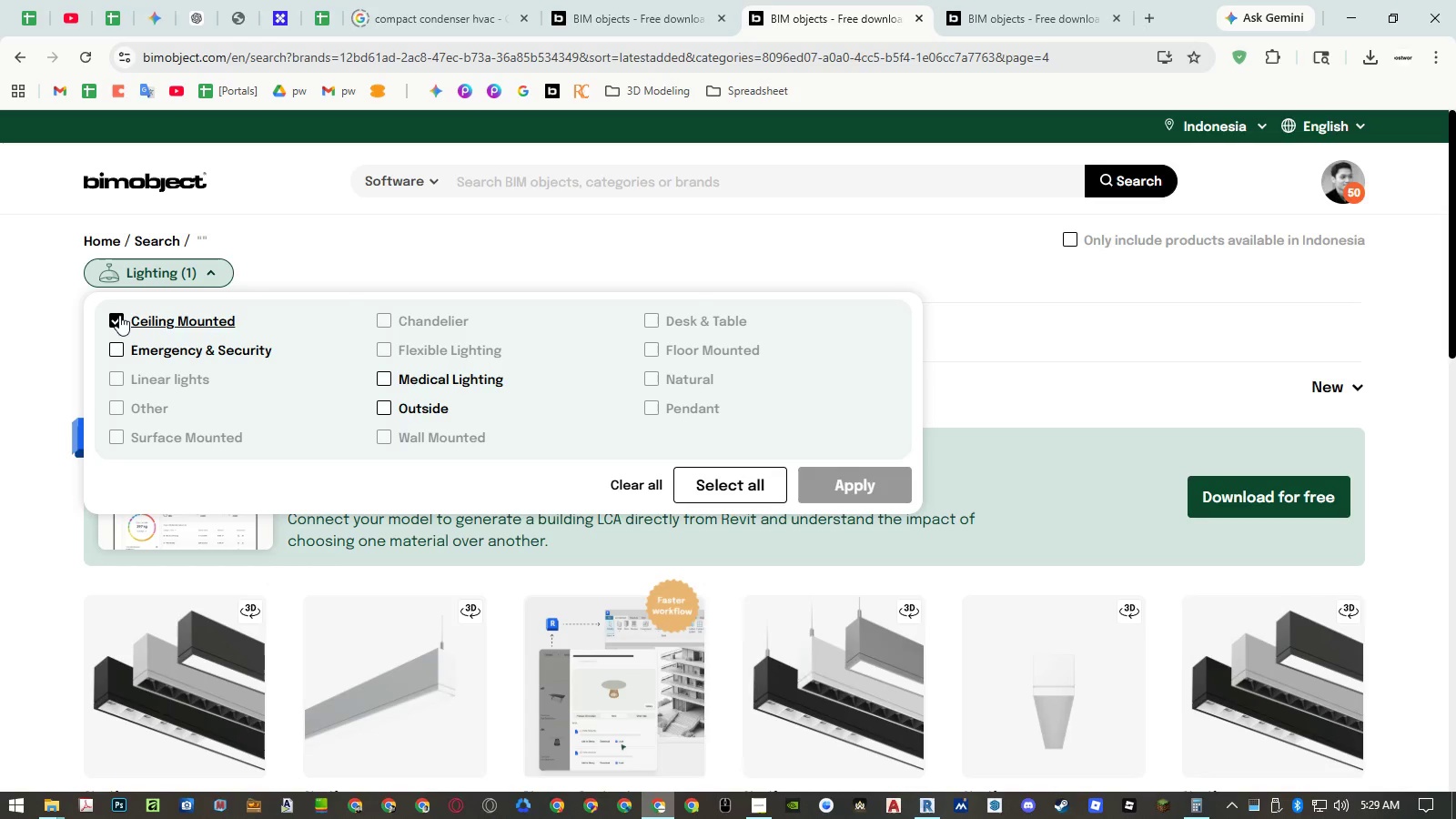 
left_click([565, 251])
 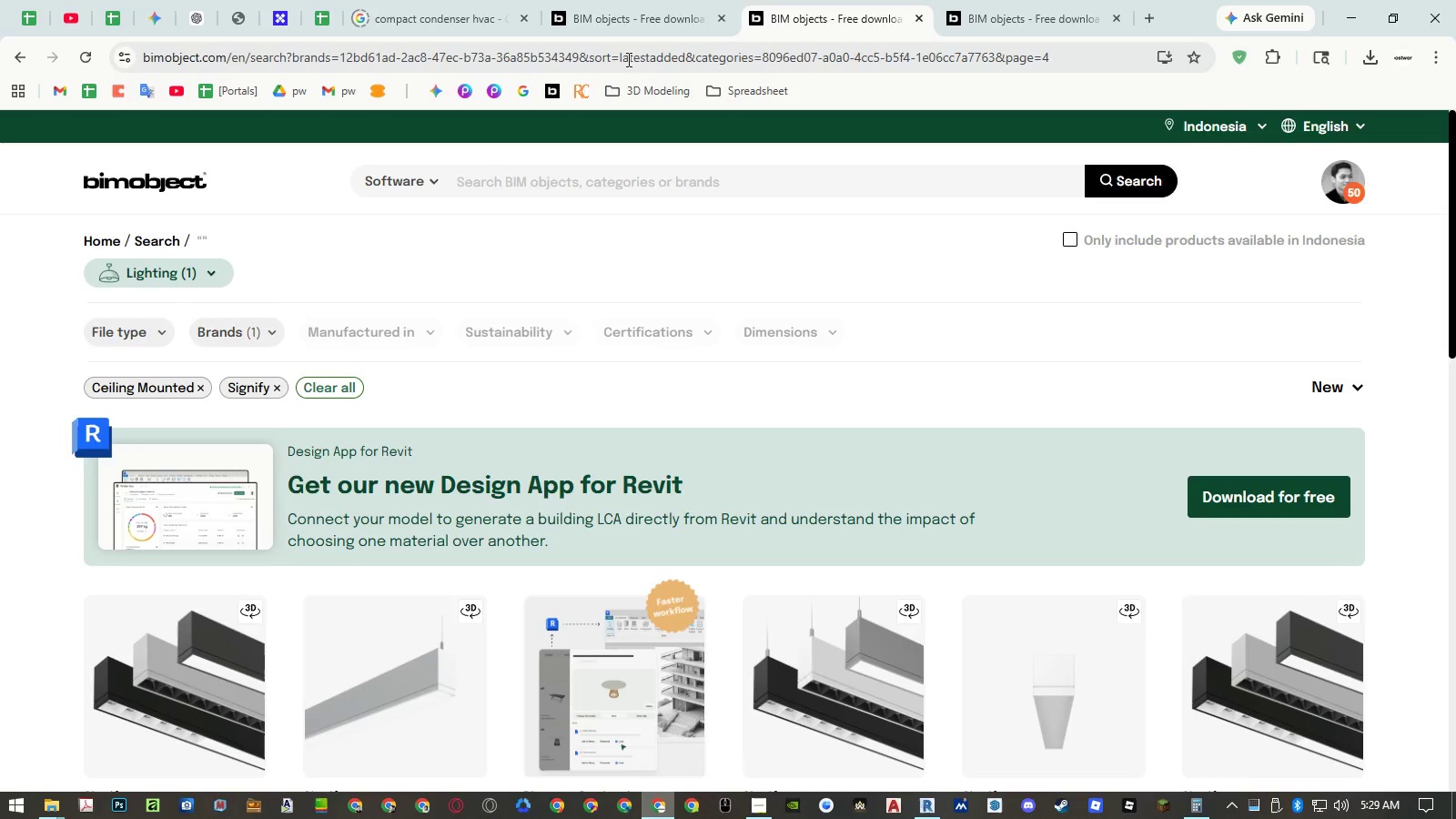 
left_click([625, 24])
 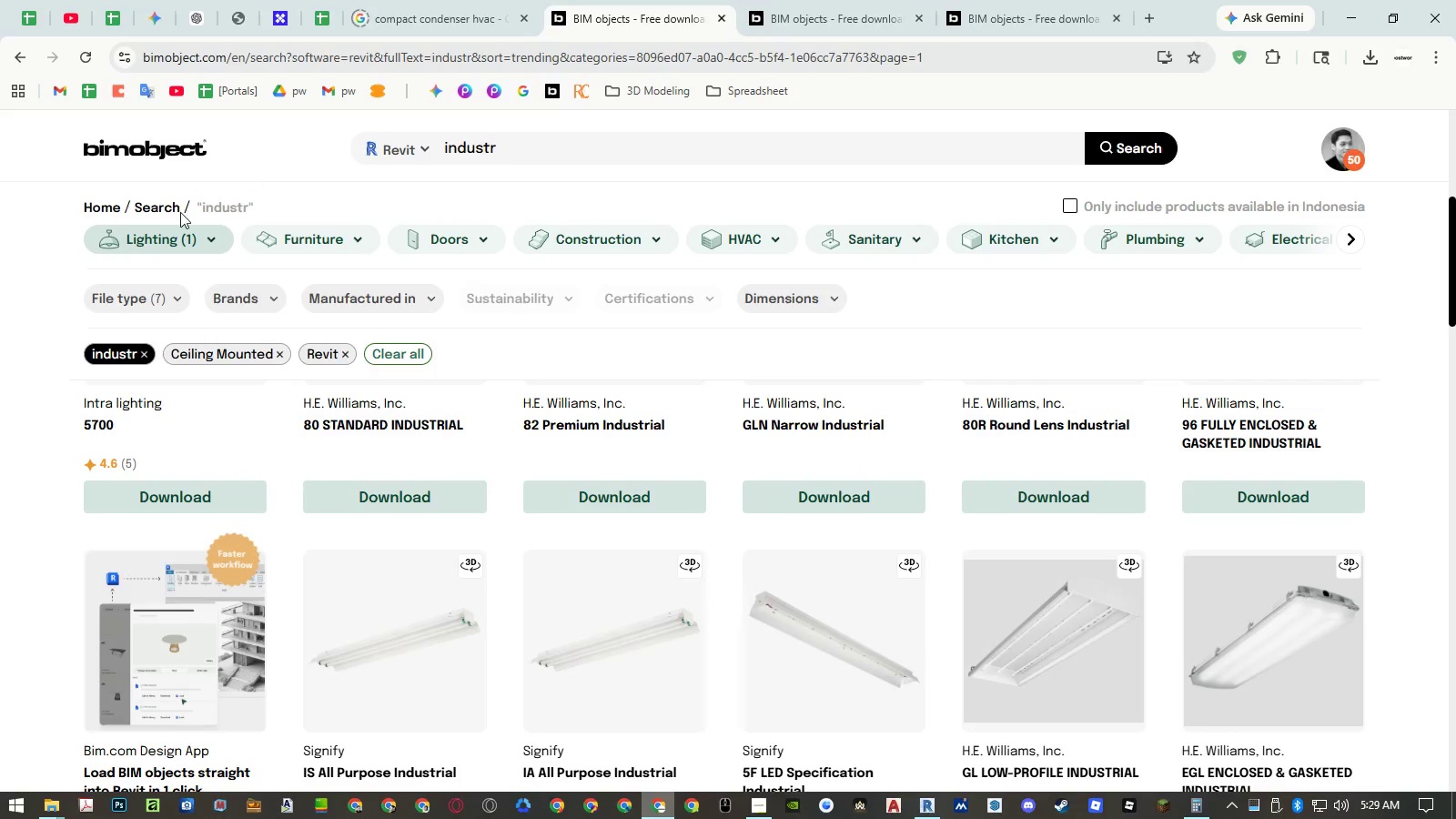 
left_click([155, 241])
 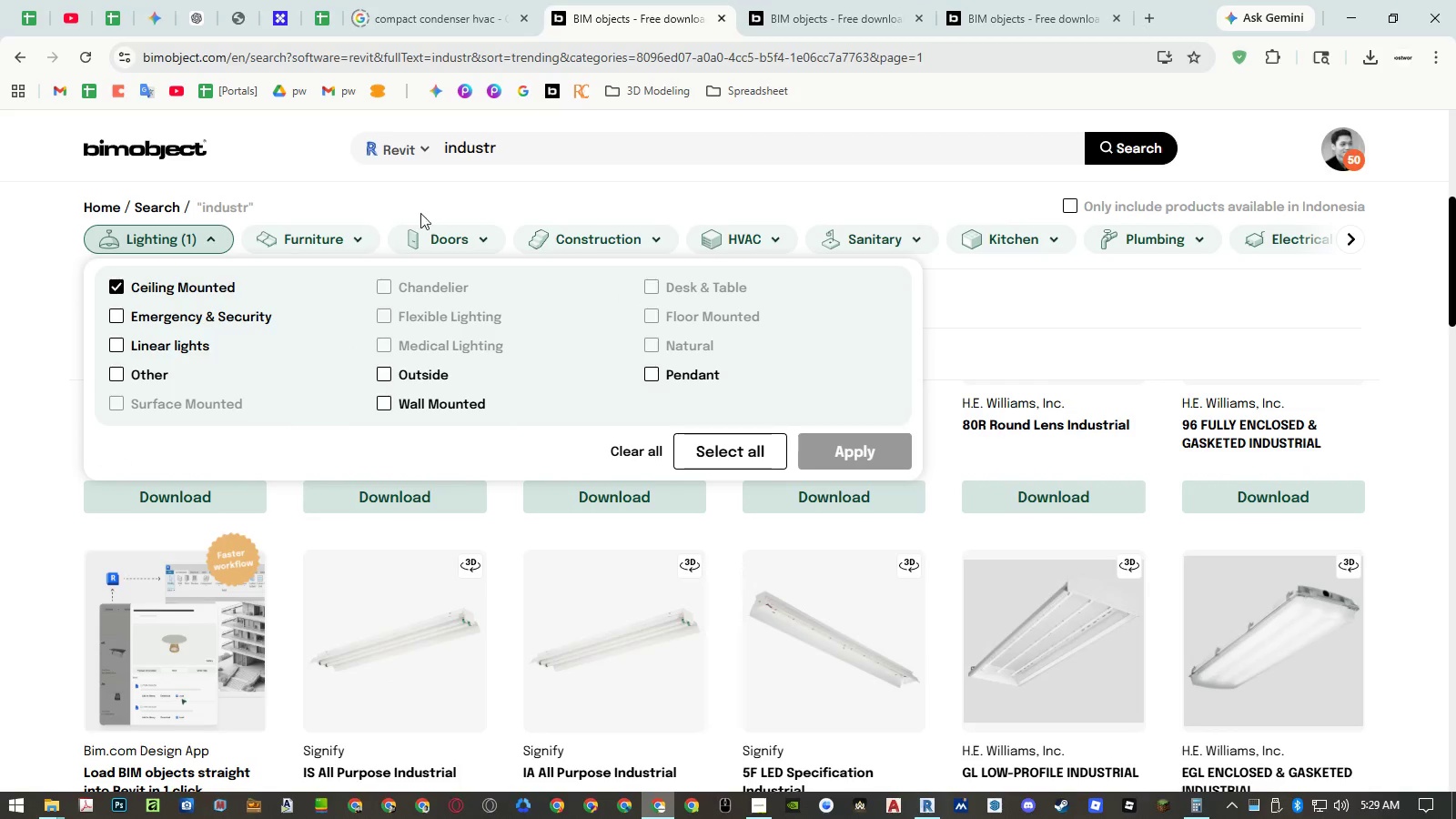 
left_click([504, 197])
 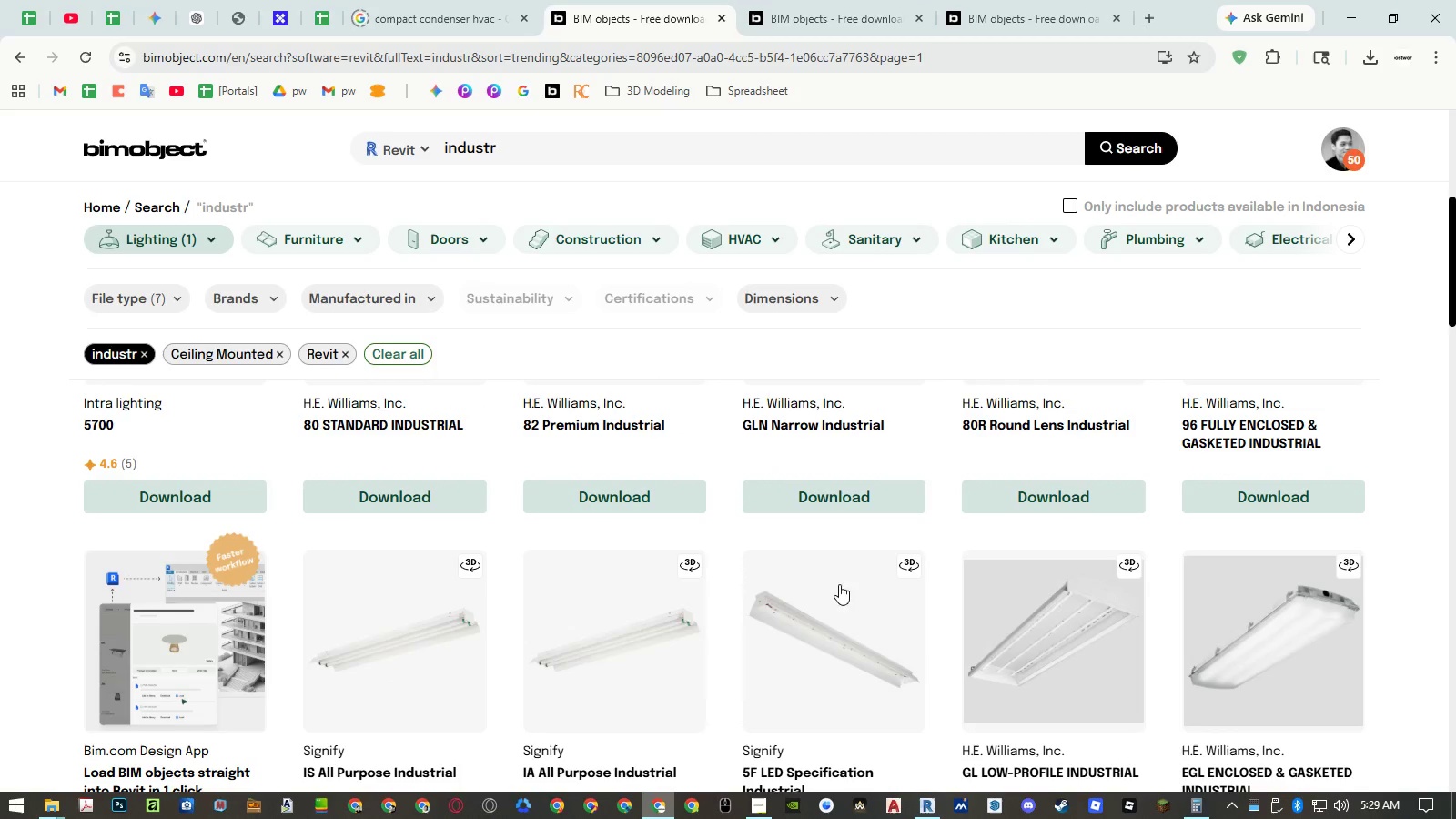 
scroll: coordinate [859, 592], scroll_direction: down, amount: 19.0
 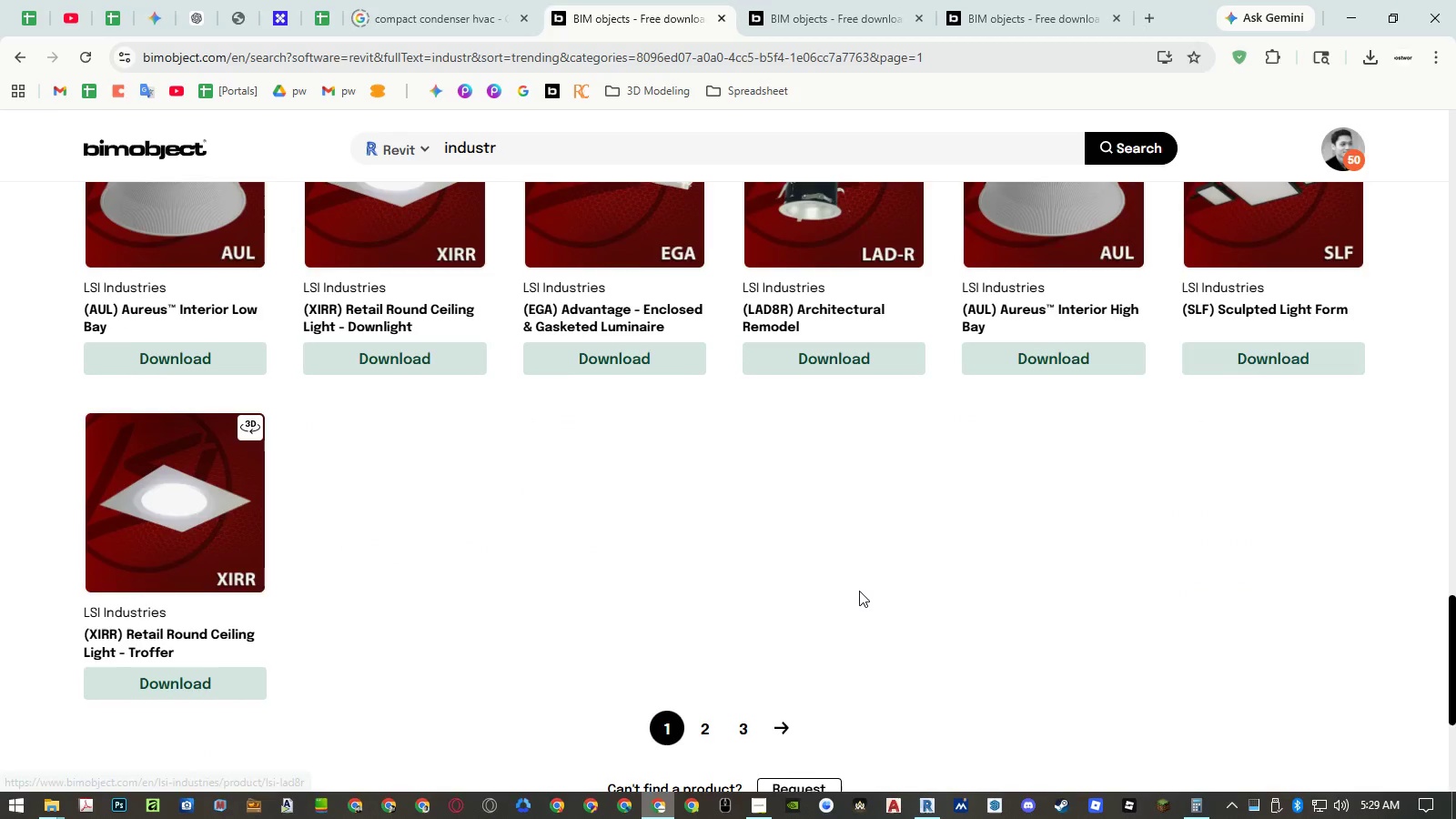 
scroll: coordinate [863, 578], scroll_direction: up, amount: 32.0
 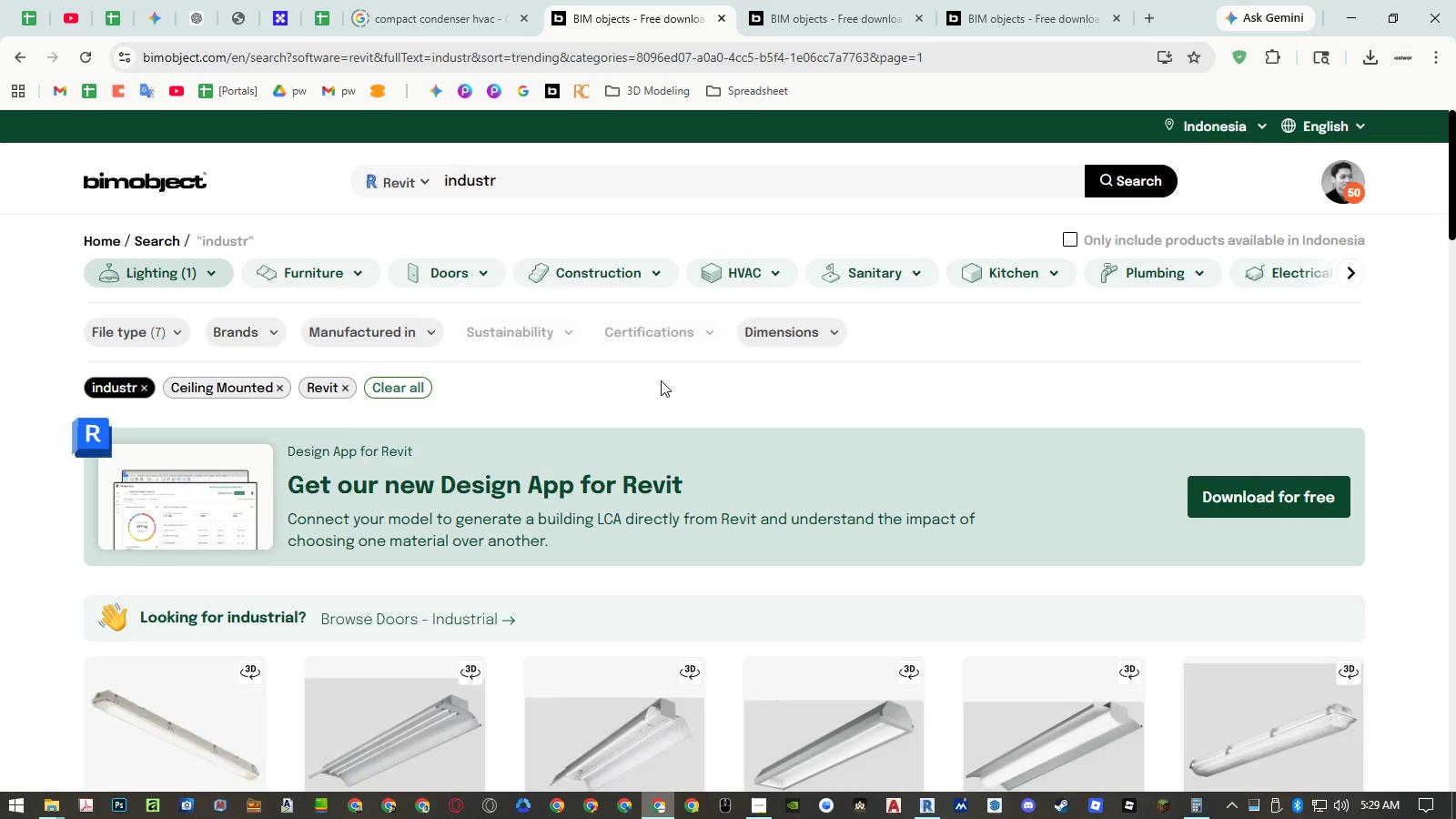 
double_click([554, 178])
 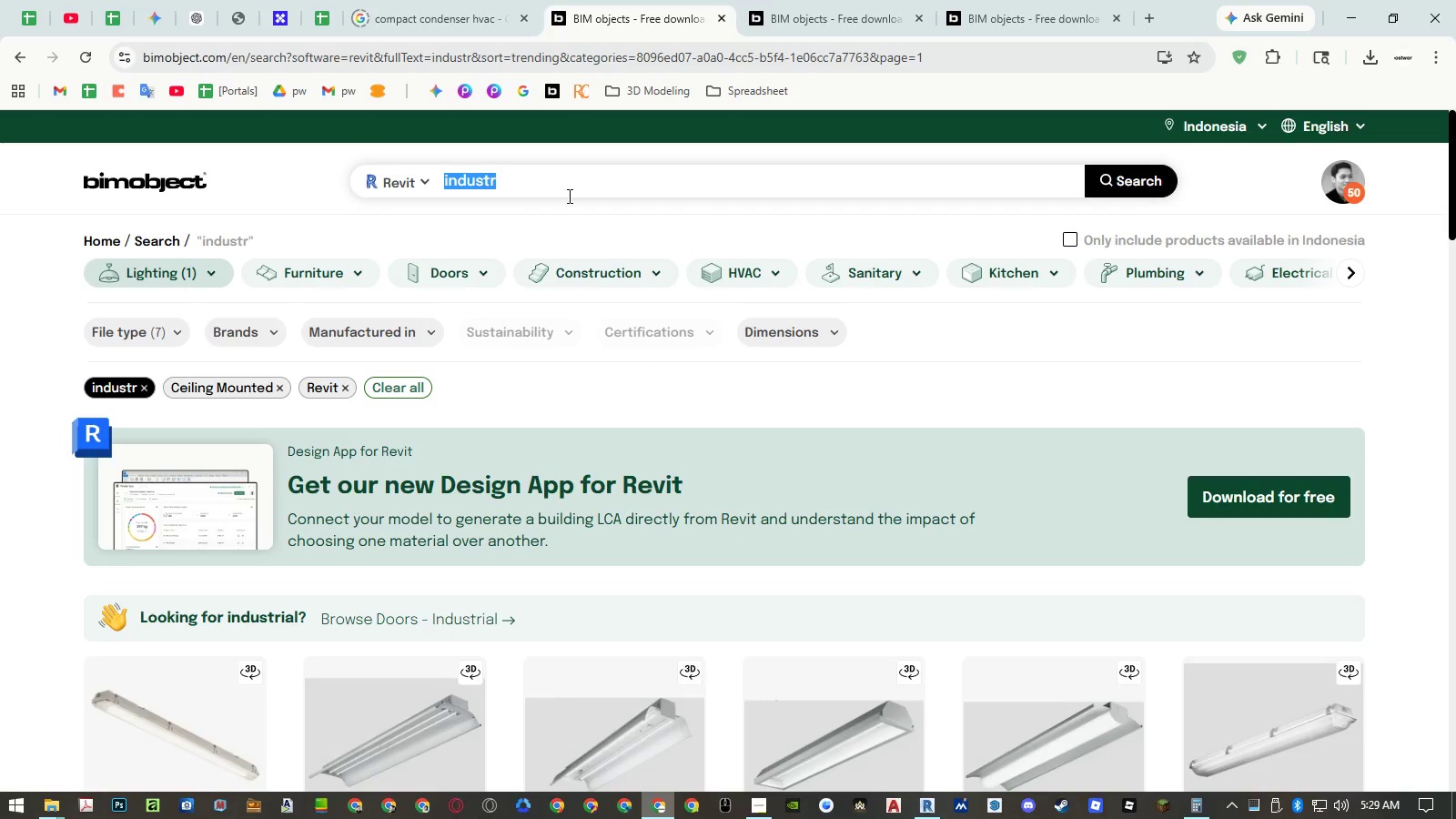 
wait(7.78)
 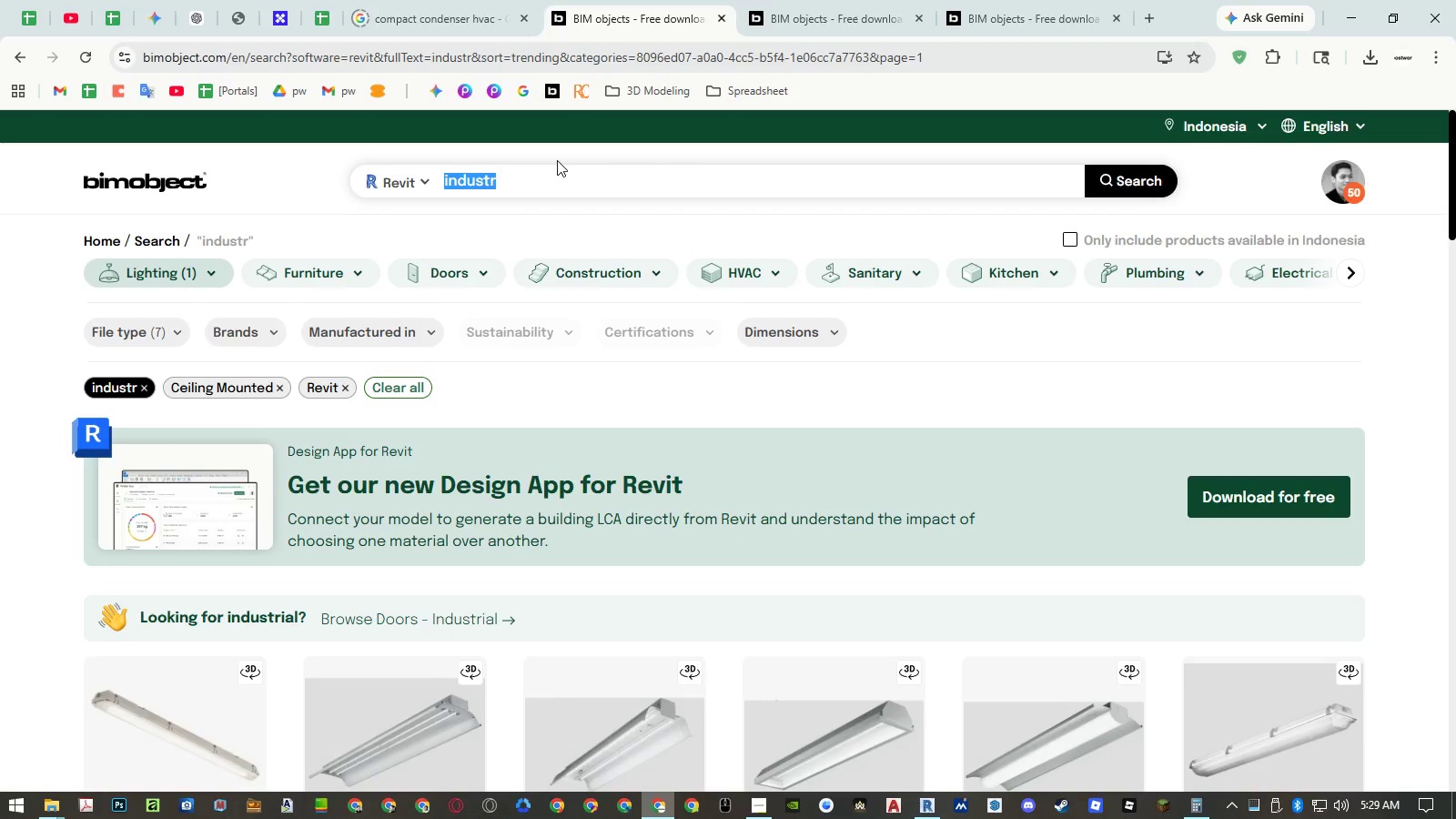 
type(wr)
key(Backspace)
type(ork)
 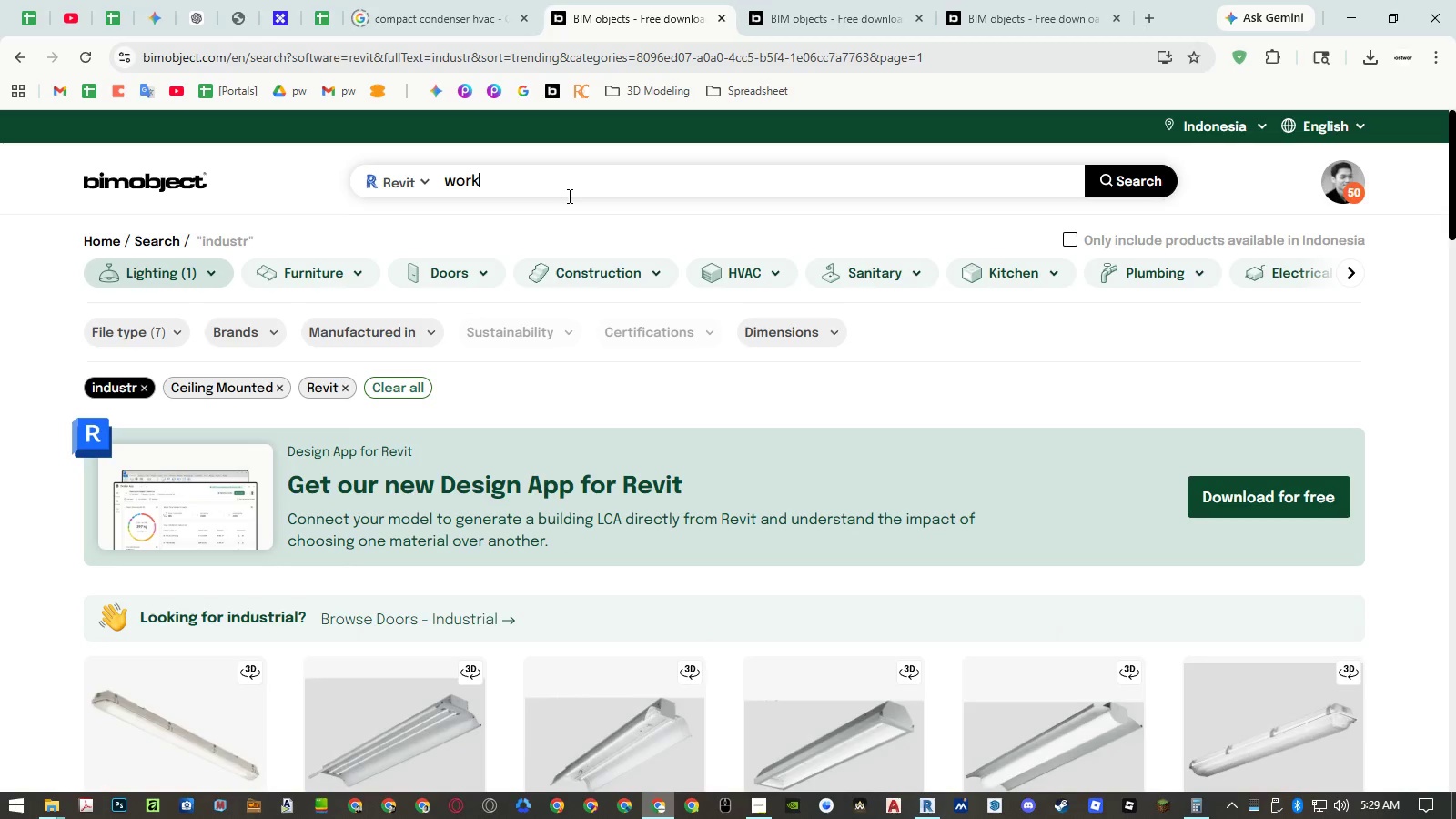 
key(Enter)
 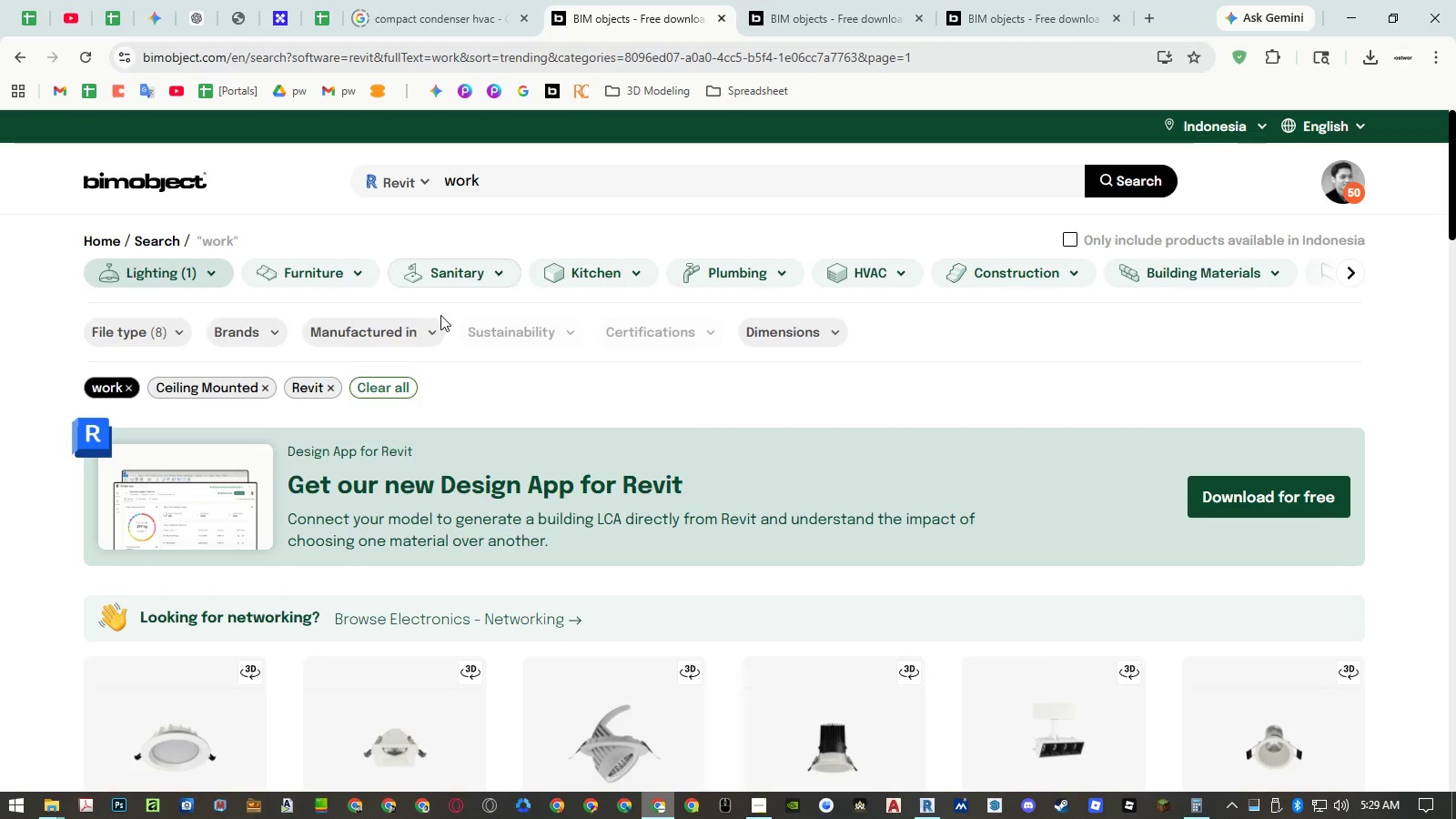 
scroll: coordinate [716, 444], scroll_direction: down, amount: 15.0
 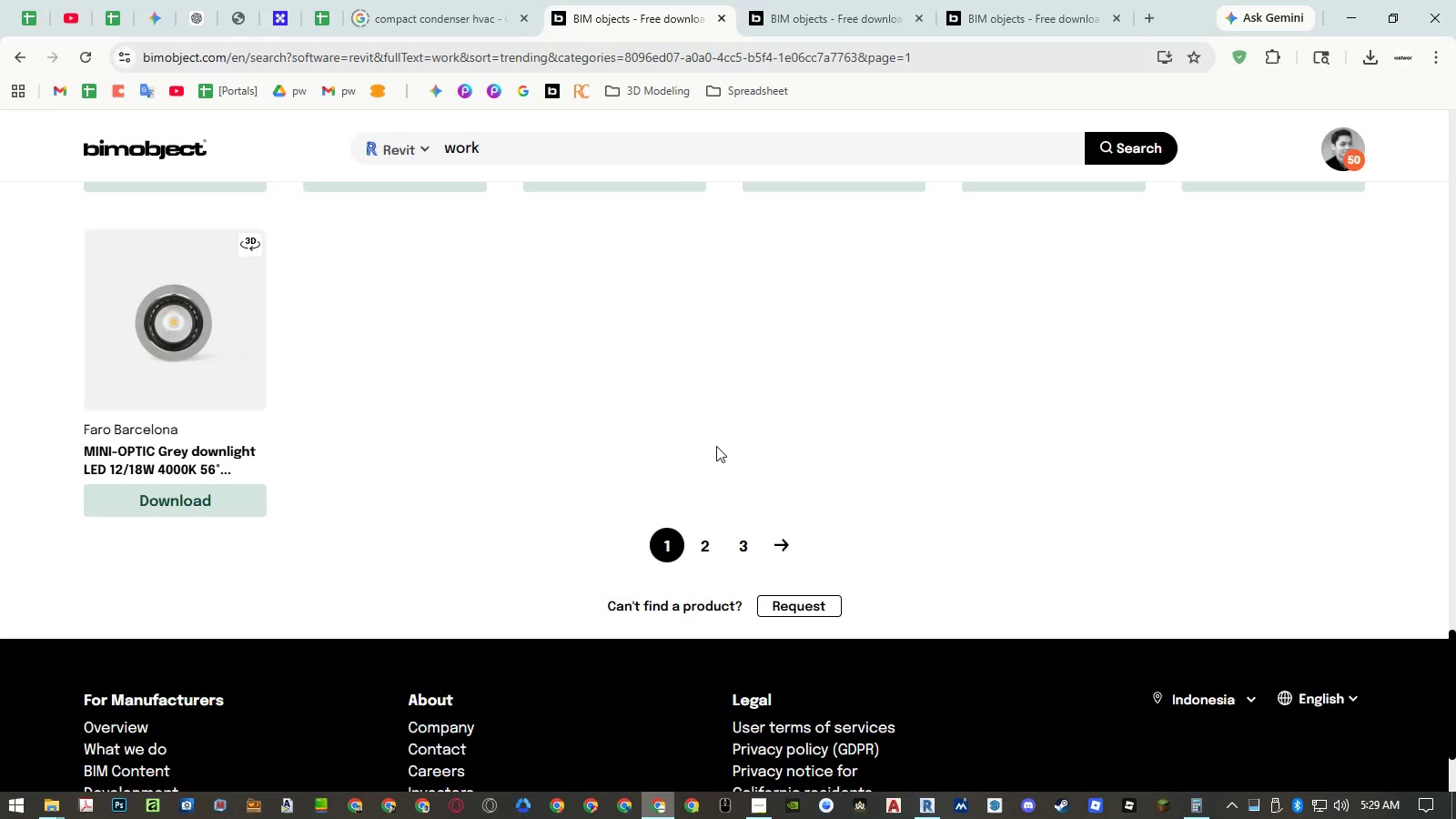 
left_click([702, 547])
 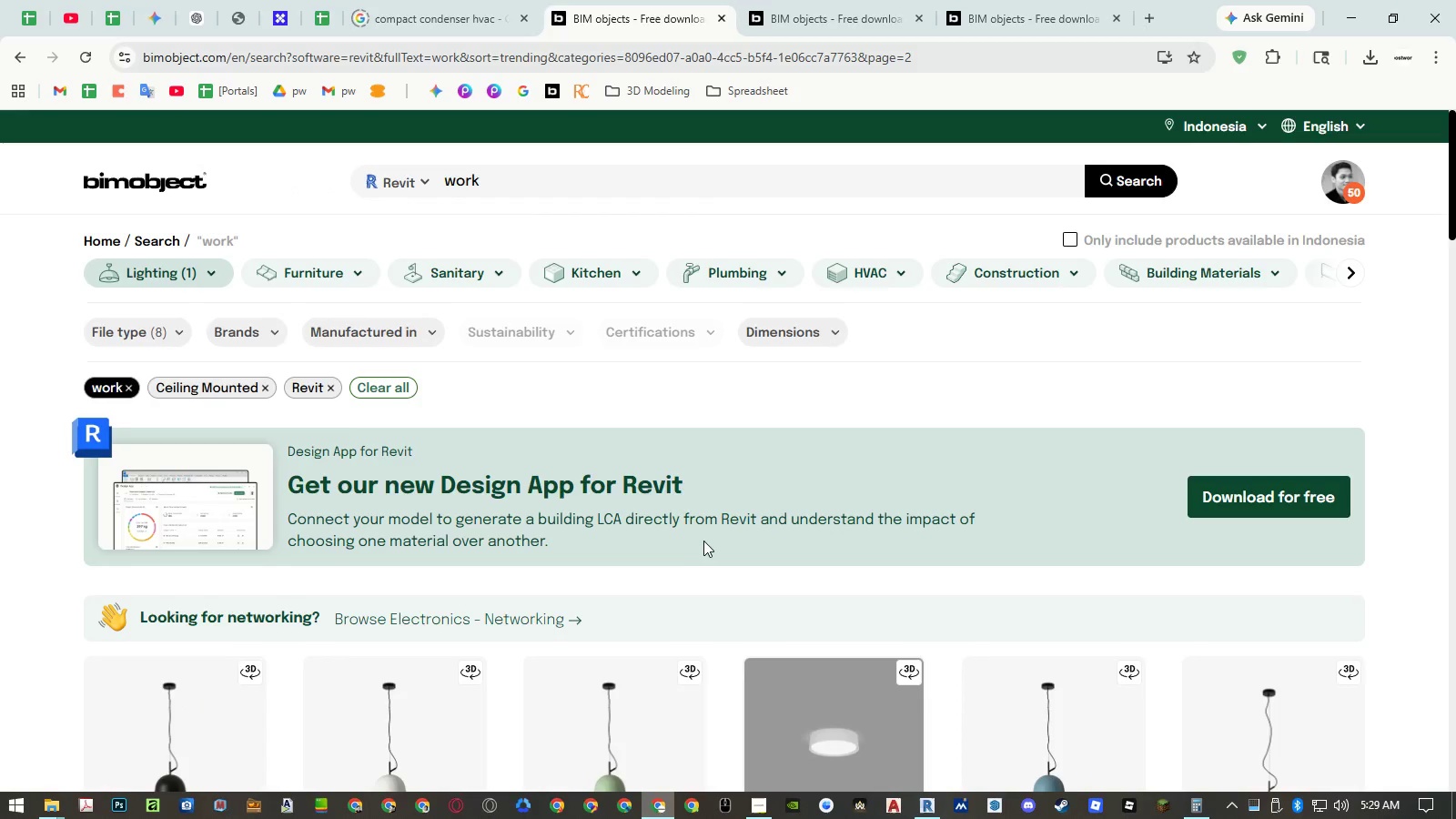 
scroll: coordinate [704, 533], scroll_direction: down, amount: 29.0
 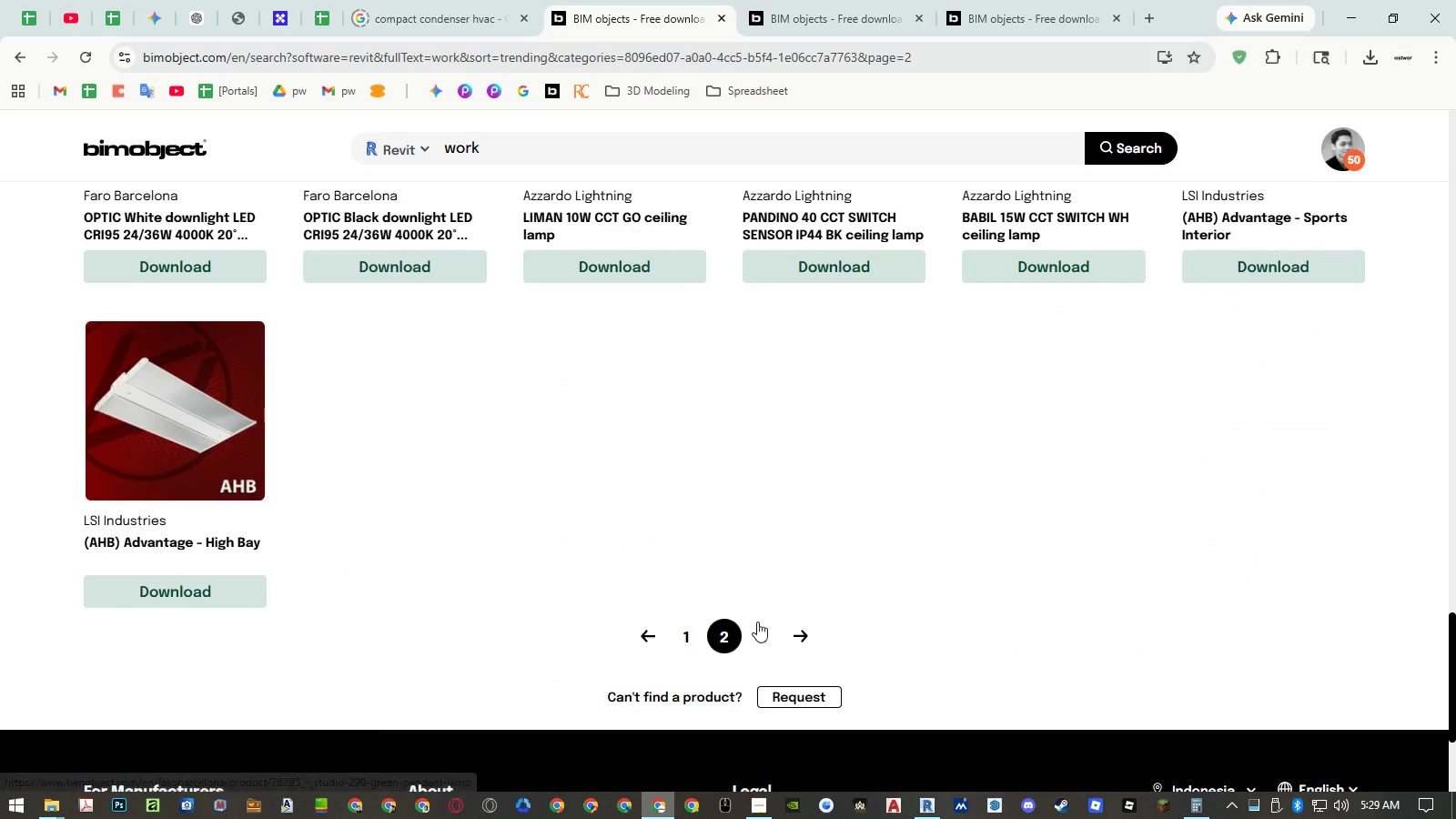 
left_click([762, 629])
 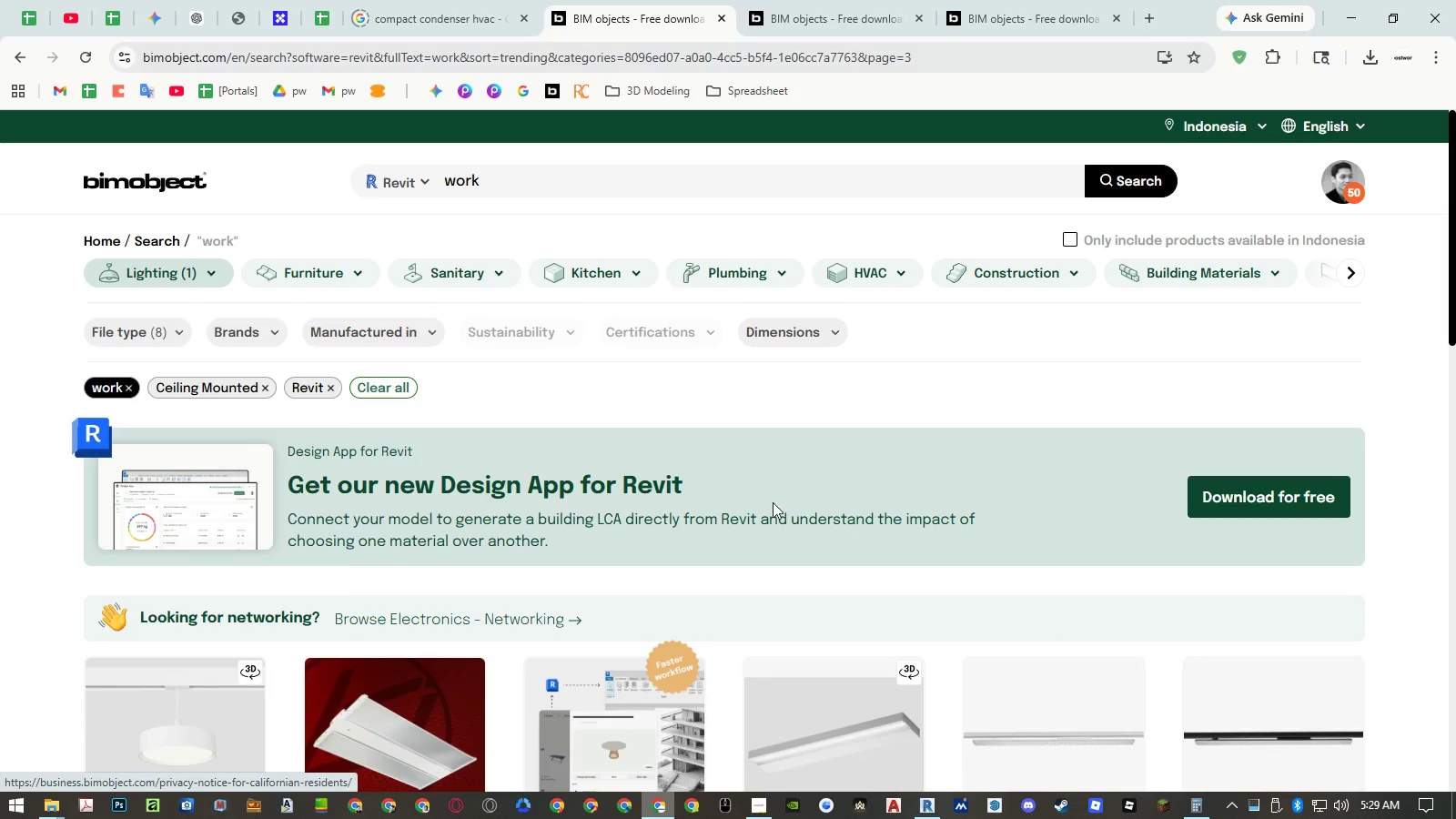 
scroll: coordinate [774, 471], scroll_direction: down, amount: 4.0
 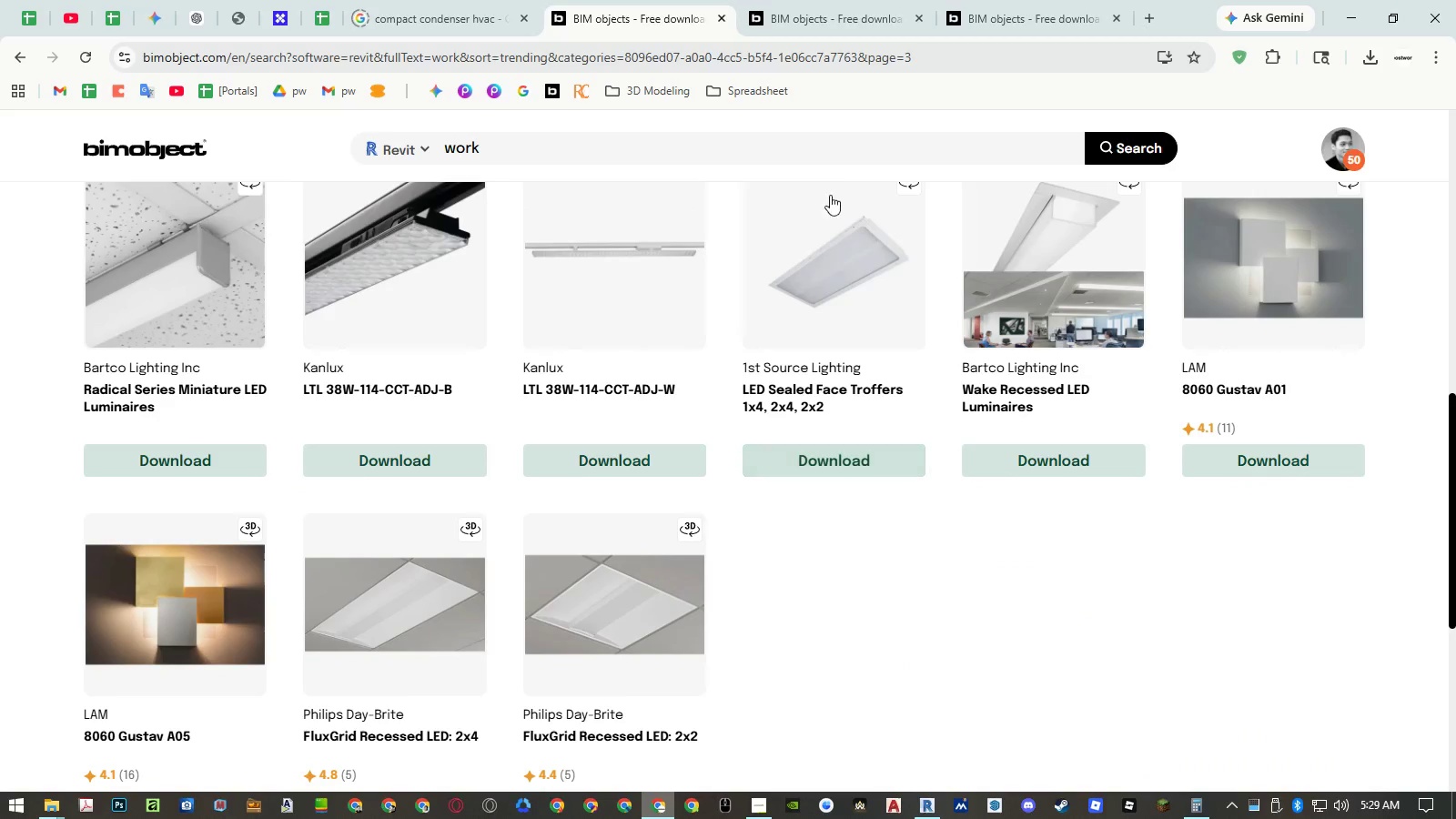 
scroll: coordinate [772, 267], scroll_direction: up, amount: 1.0
 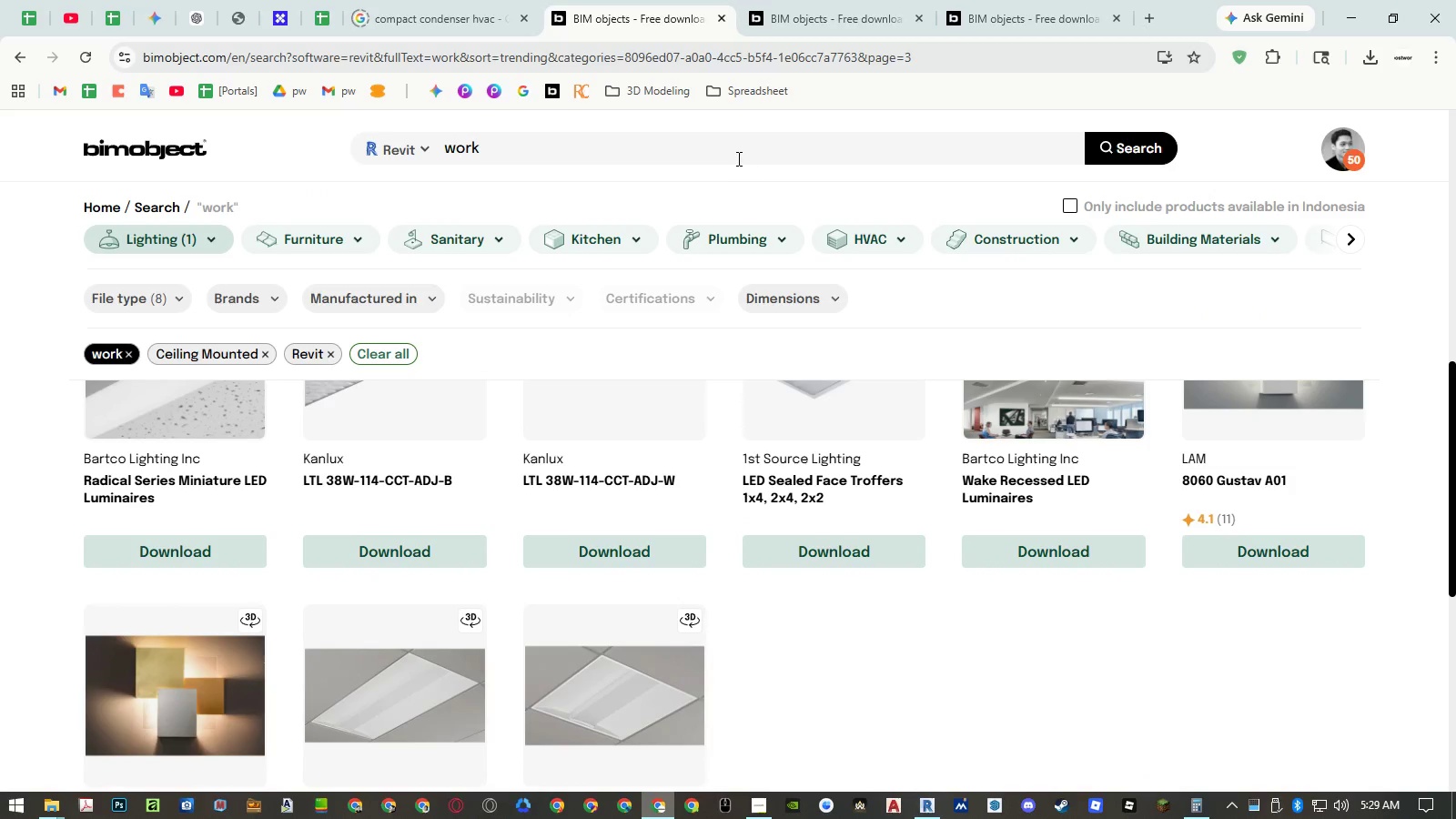 
double_click([737, 157])
 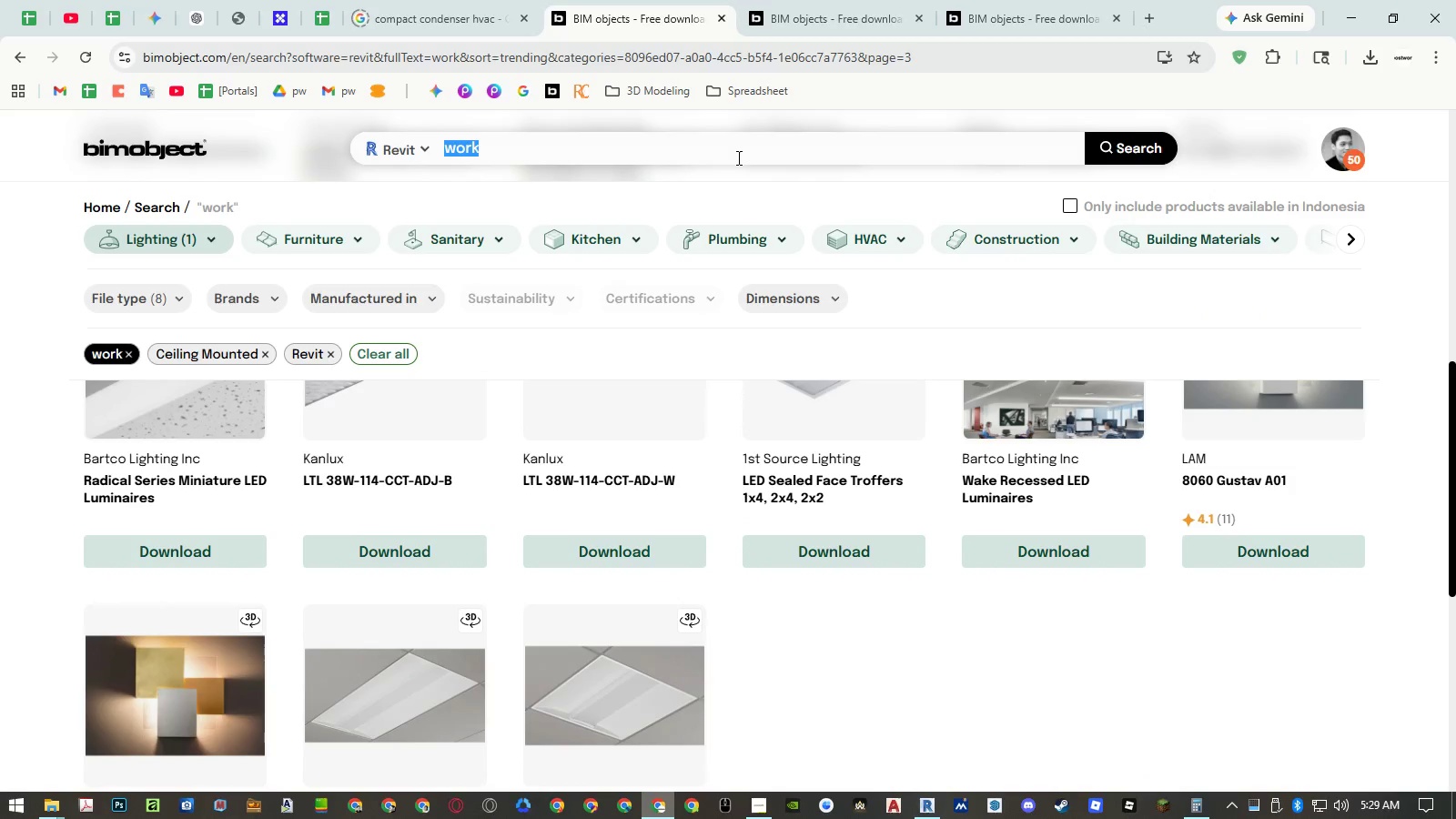 
key(Backspace)
 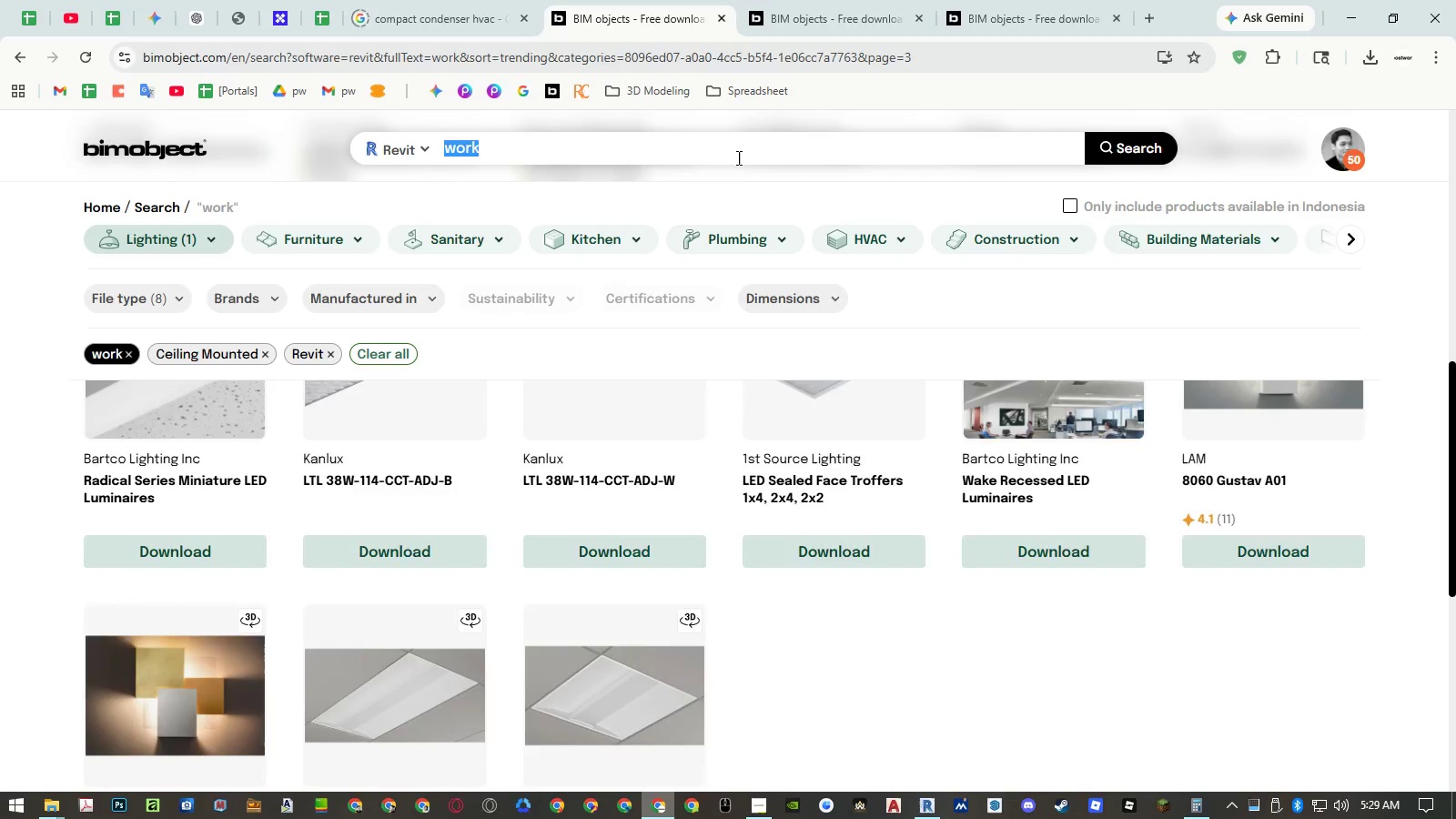 
key(Enter)
 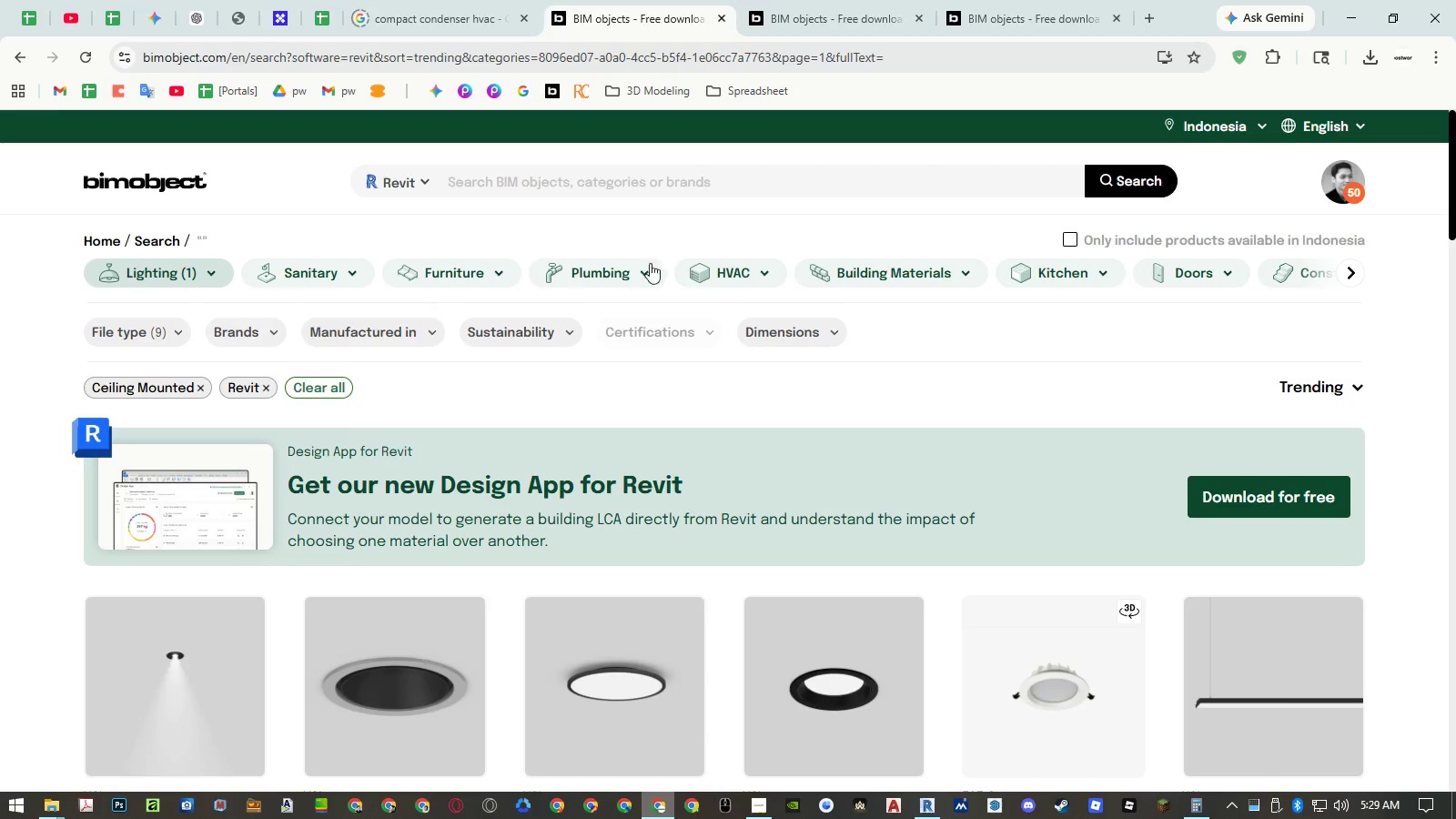 
scroll: coordinate [701, 359], scroll_direction: down, amount: 9.0
 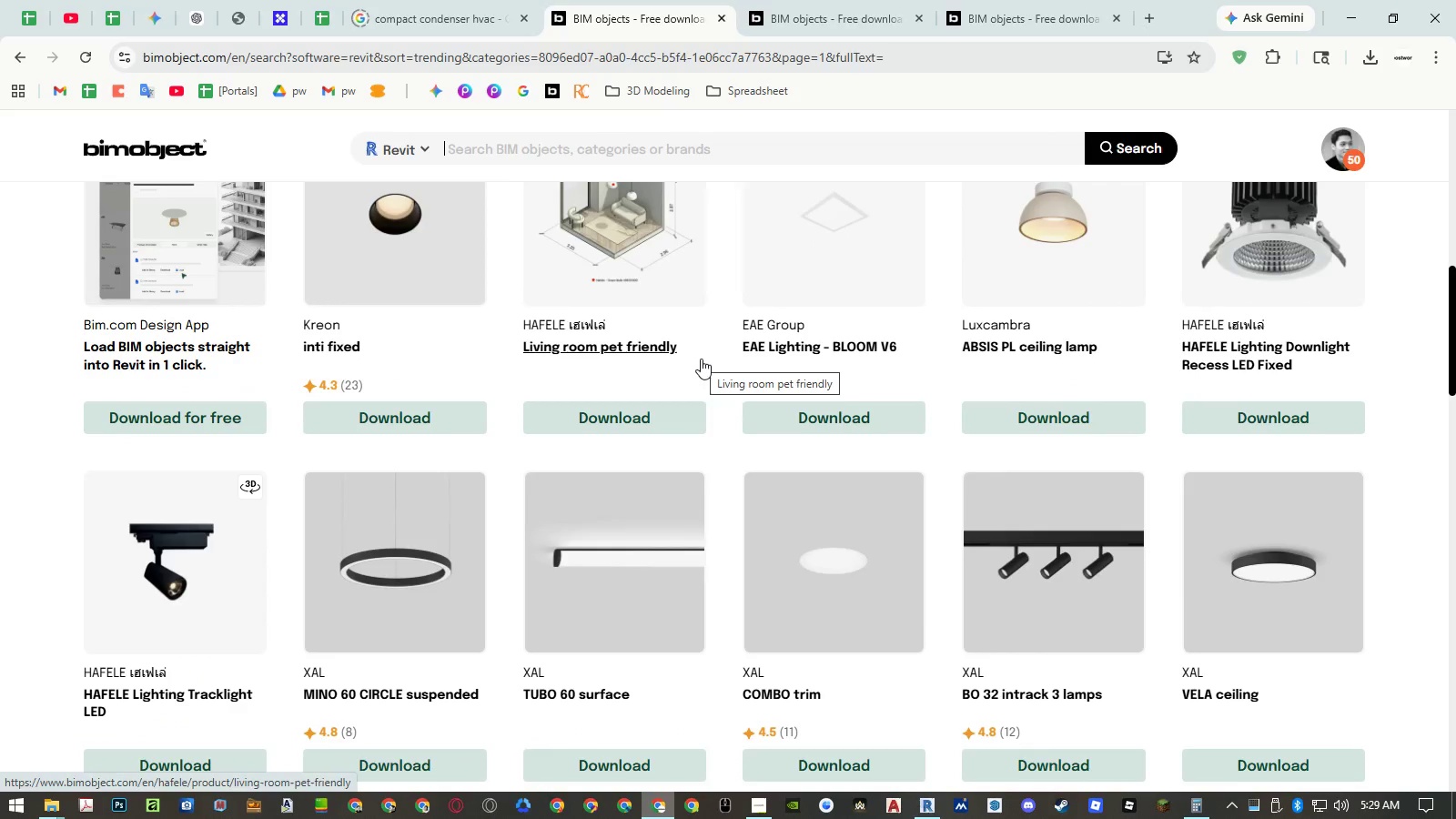 
left_click([602, 157])
 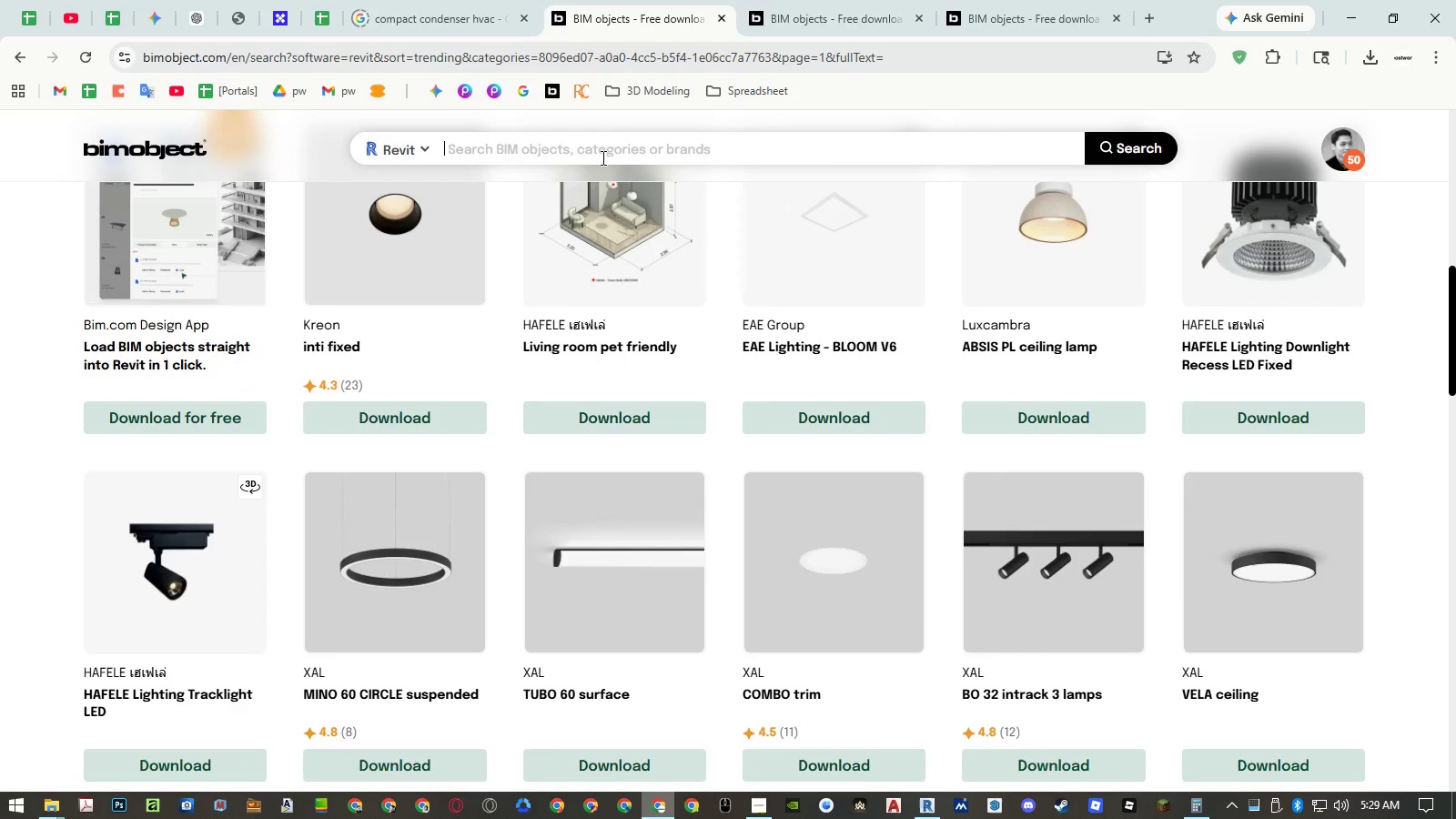 
type(suspended)
 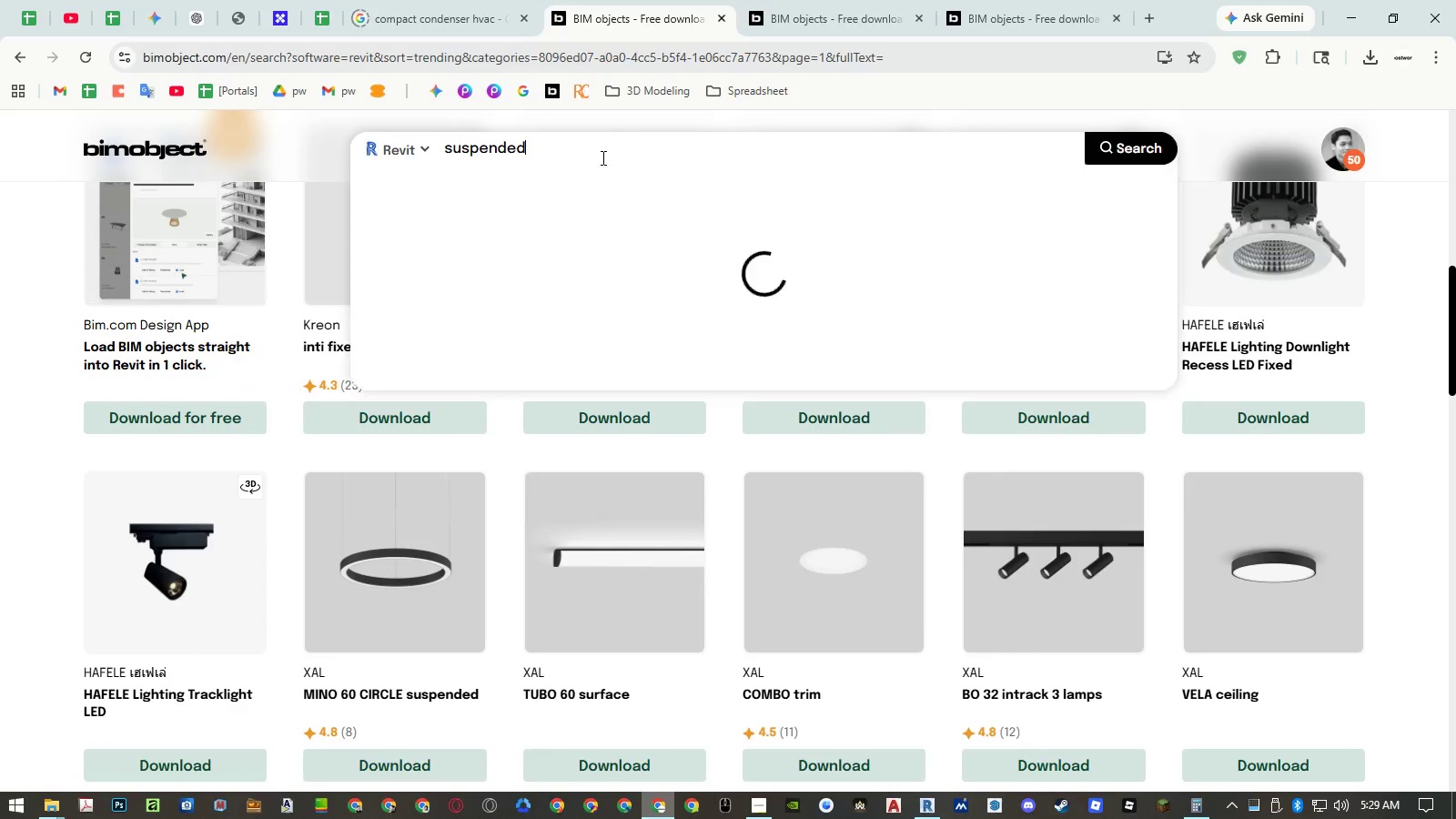 
key(Enter)
 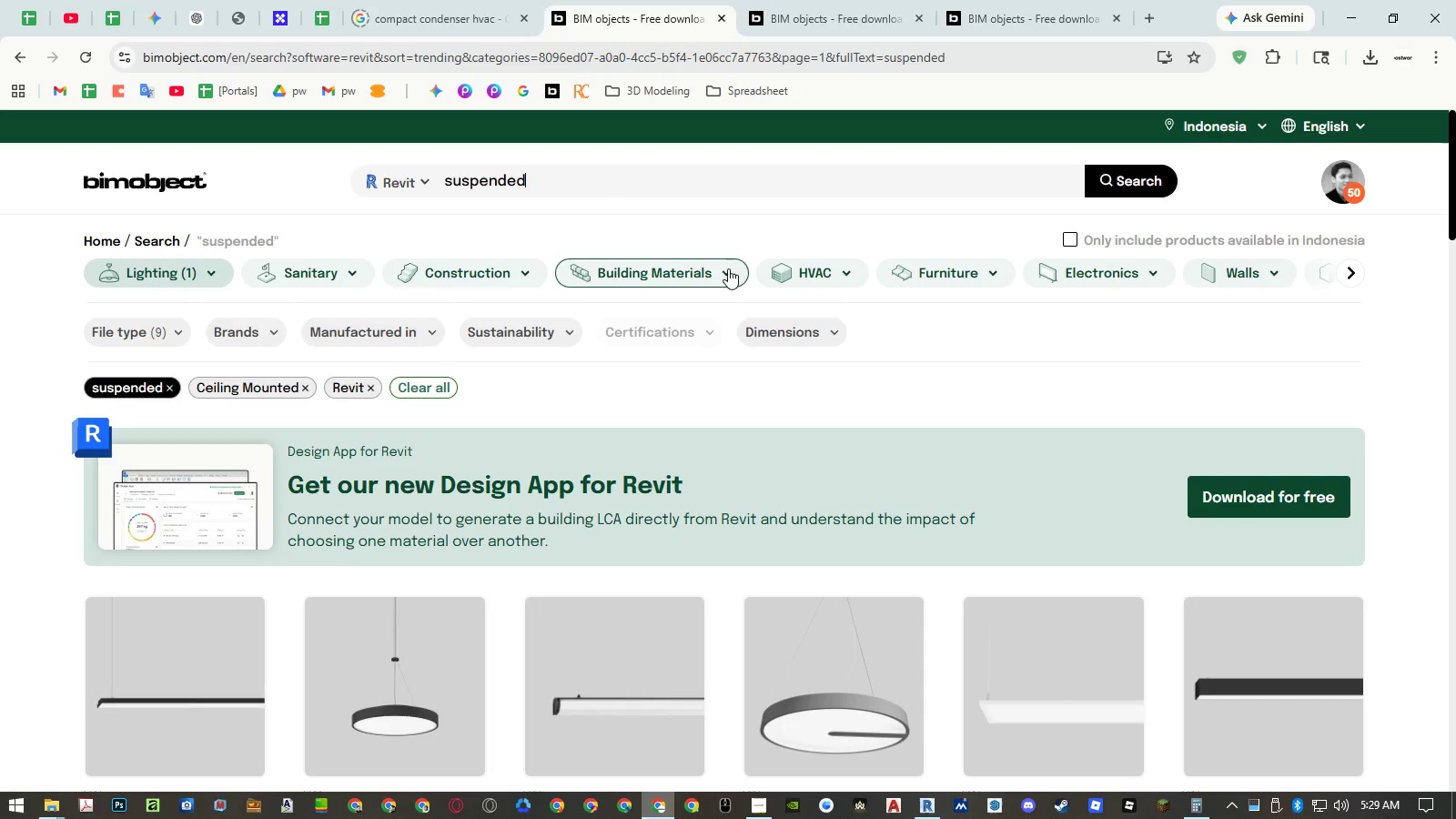 
scroll: coordinate [728, 268], scroll_direction: down, amount: 7.0
 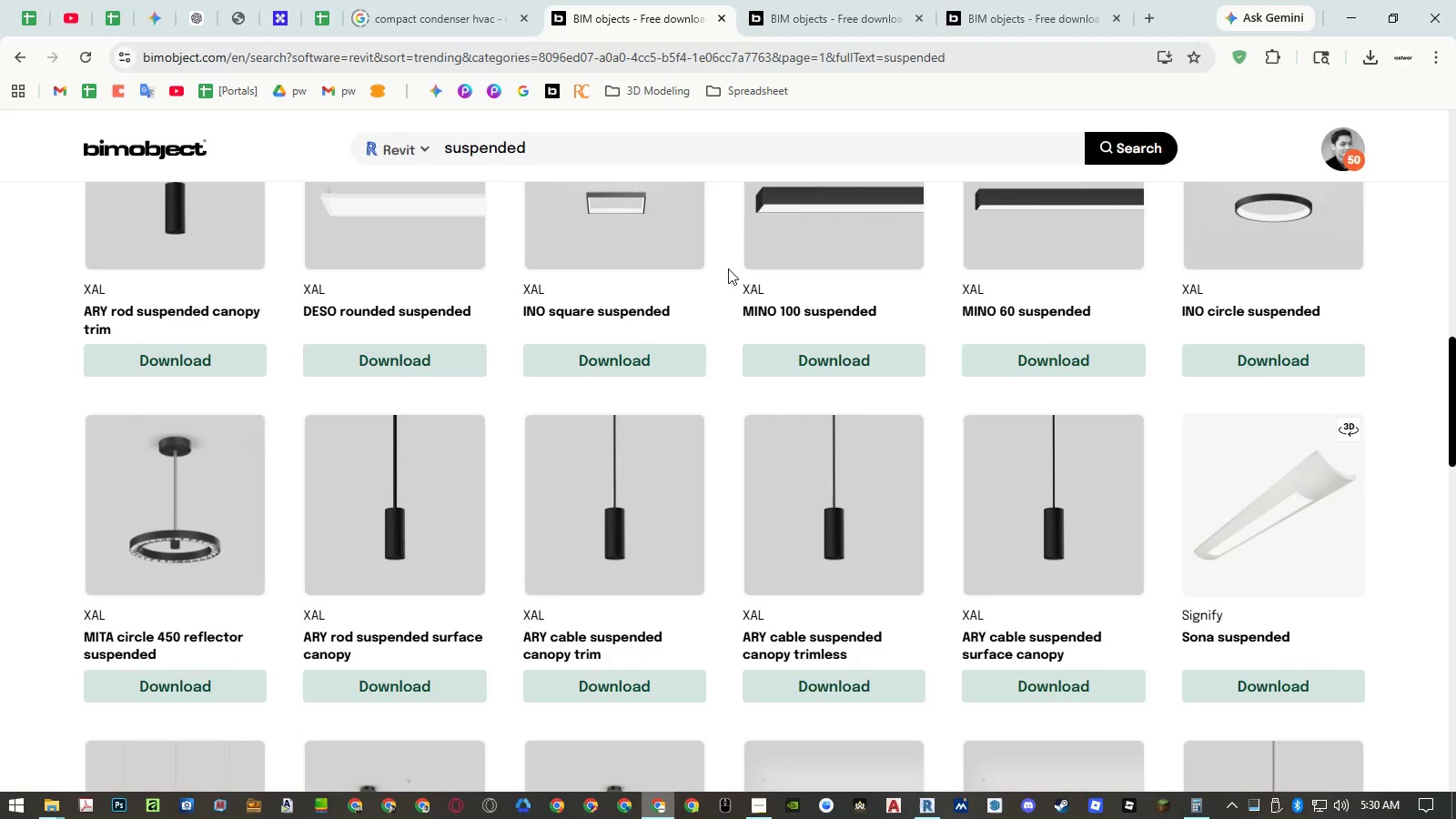 
wait(18.12)
 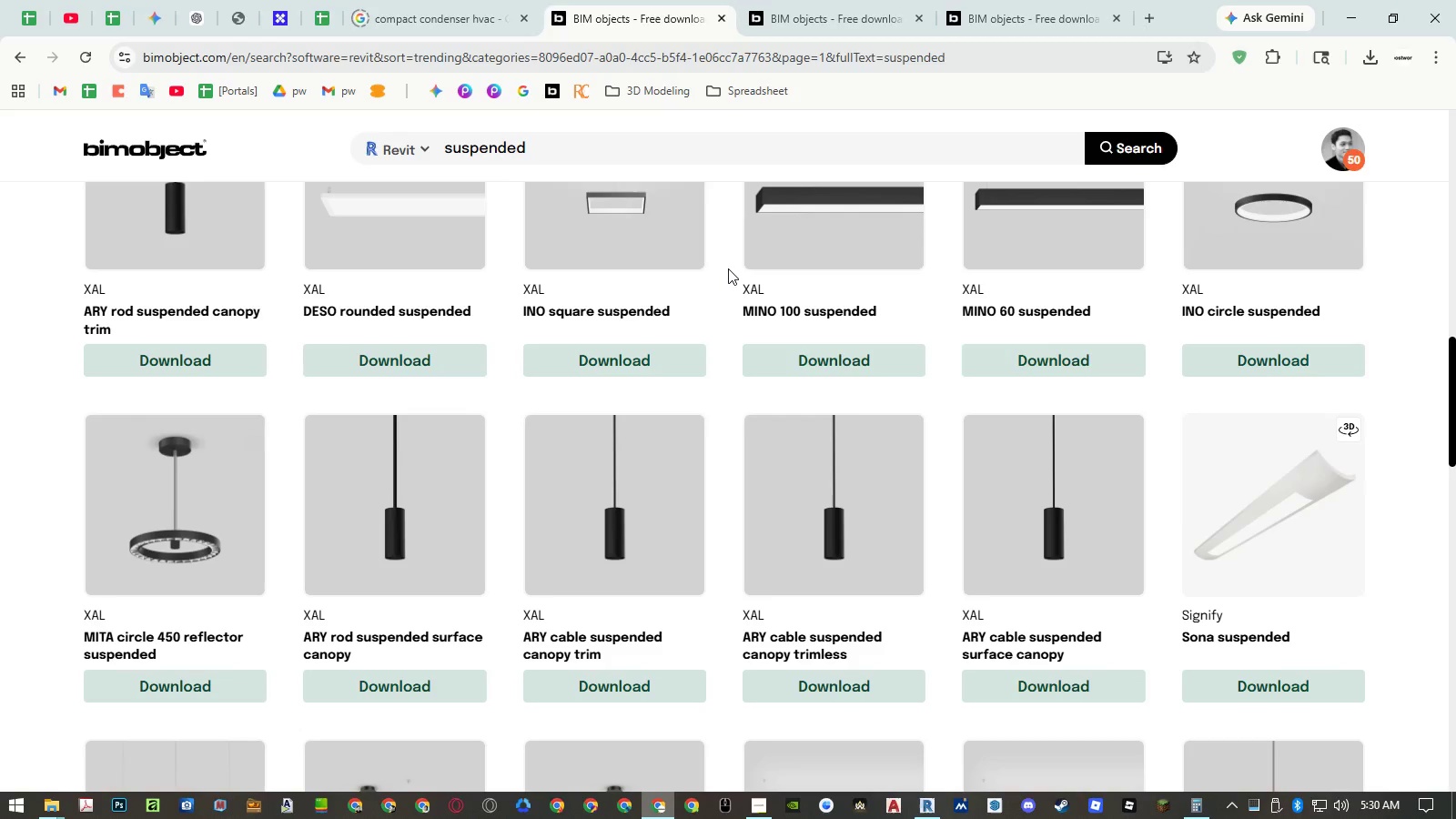 
scroll: coordinate [682, 444], scroll_direction: up, amount: 5.0
 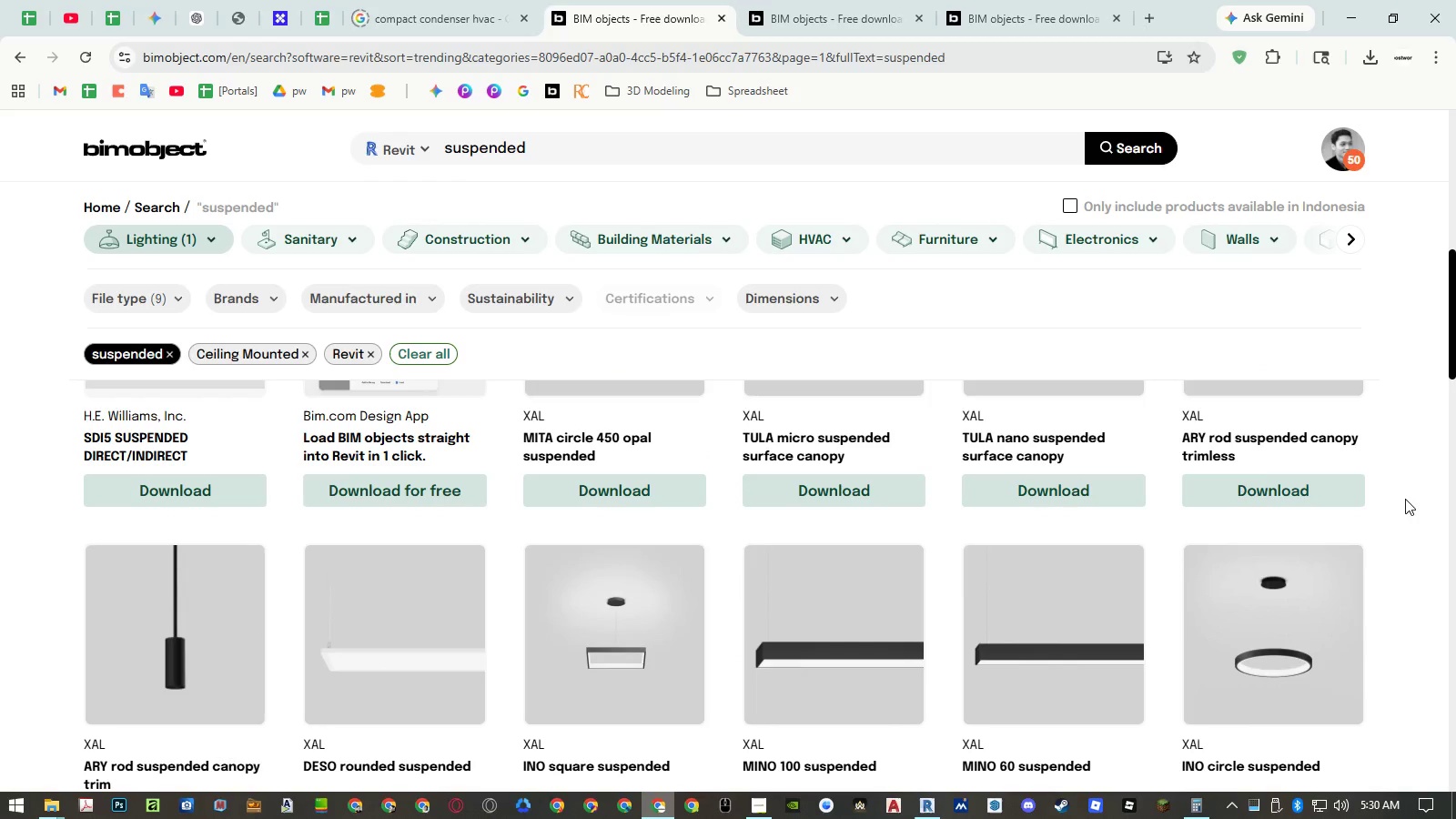 
left_click([1415, 478])
 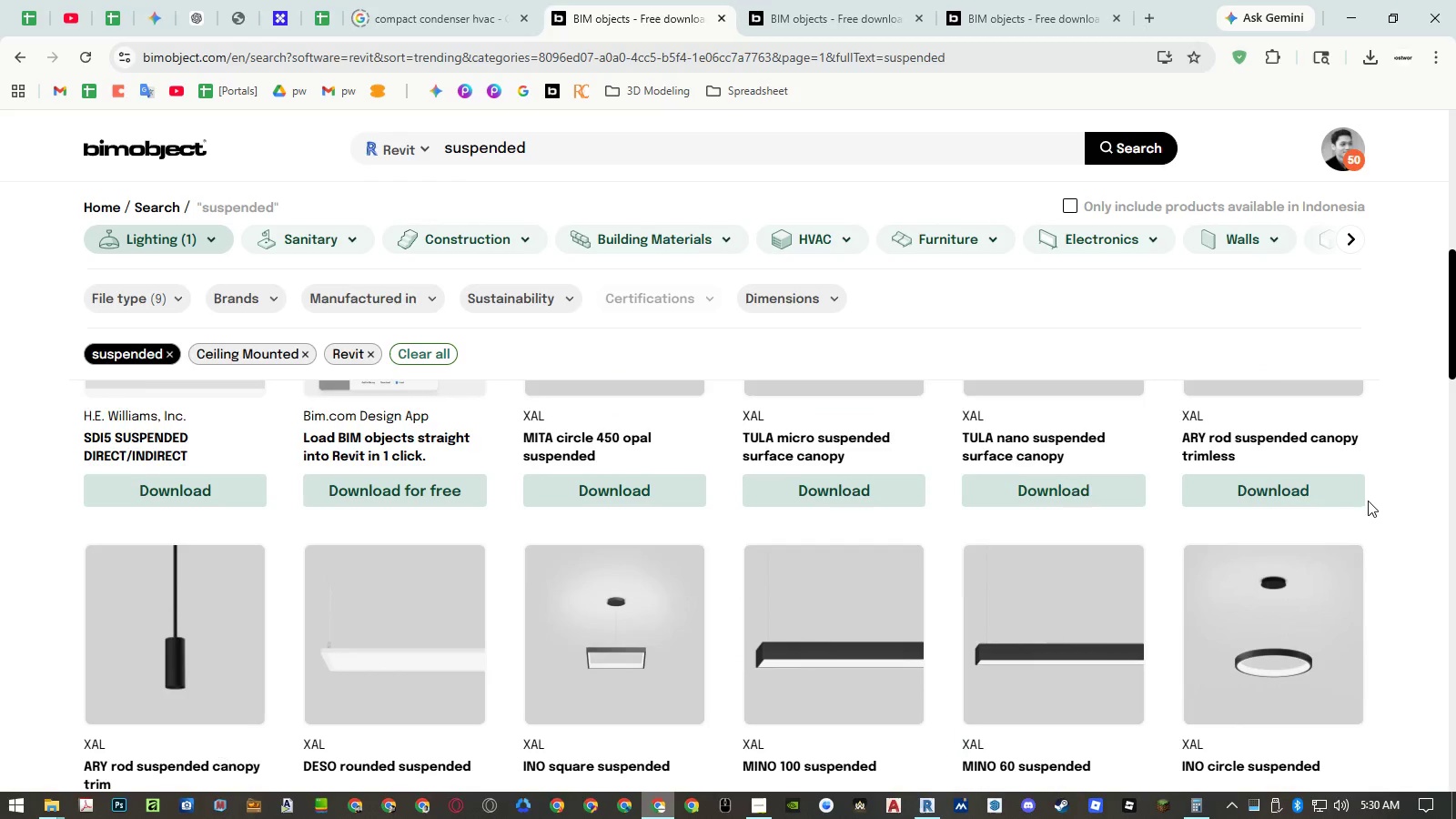 
scroll: coordinate [1291, 493], scroll_direction: up, amount: 9.0
 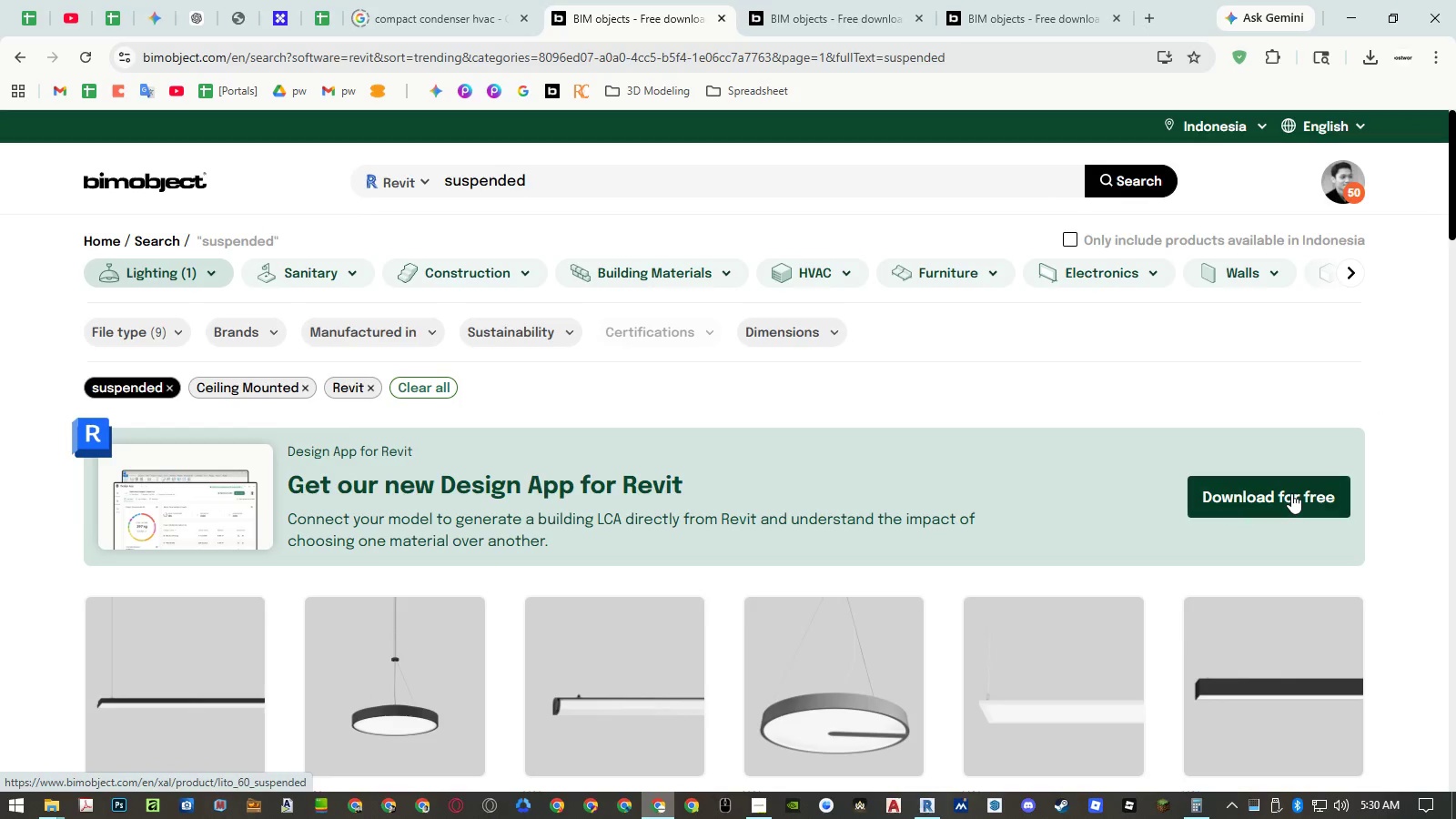 
scroll: coordinate [1291, 493], scroll_direction: down, amount: 3.0
 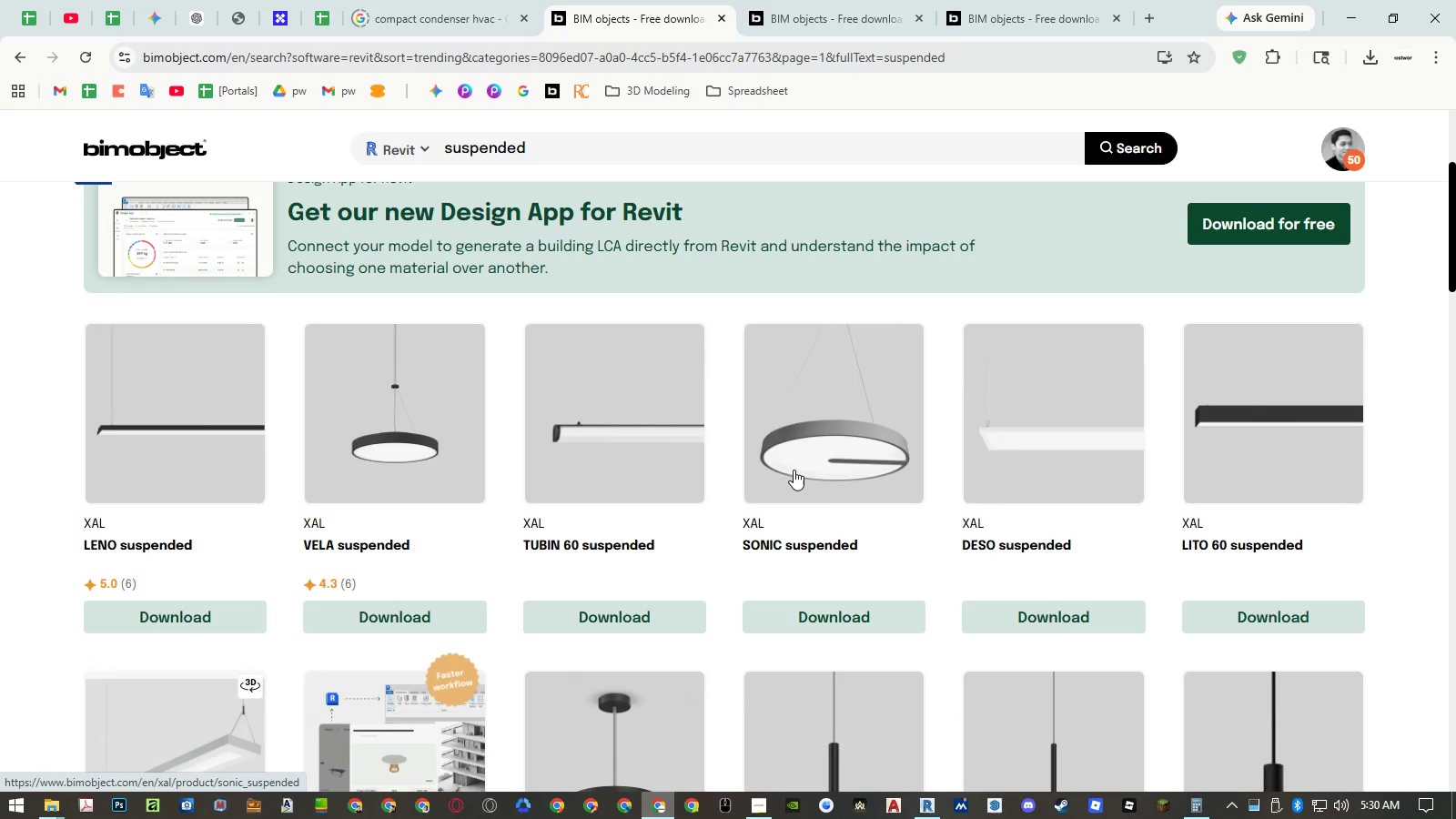 
middle_click([167, 546])
 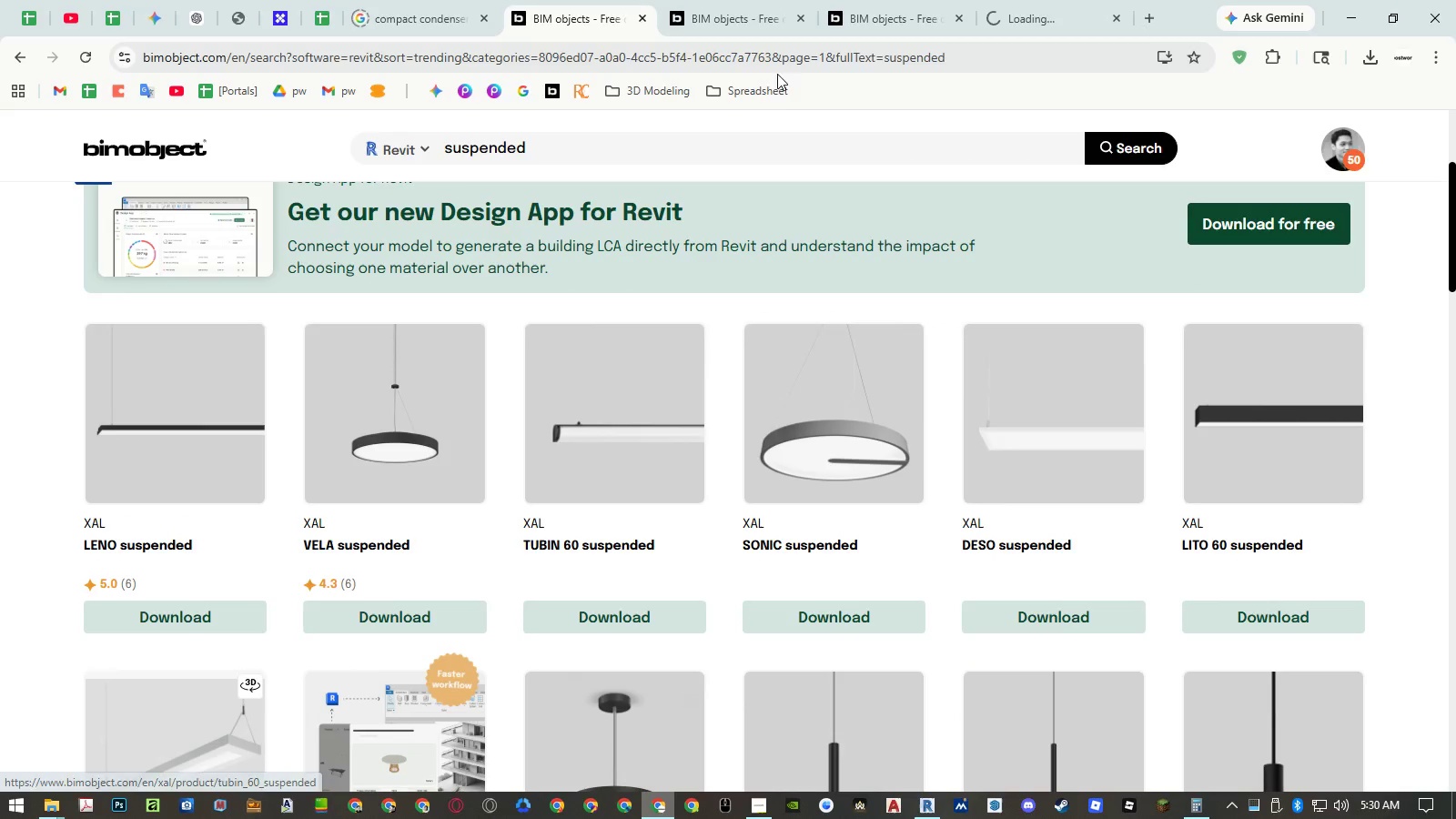 
left_click([737, 19])
 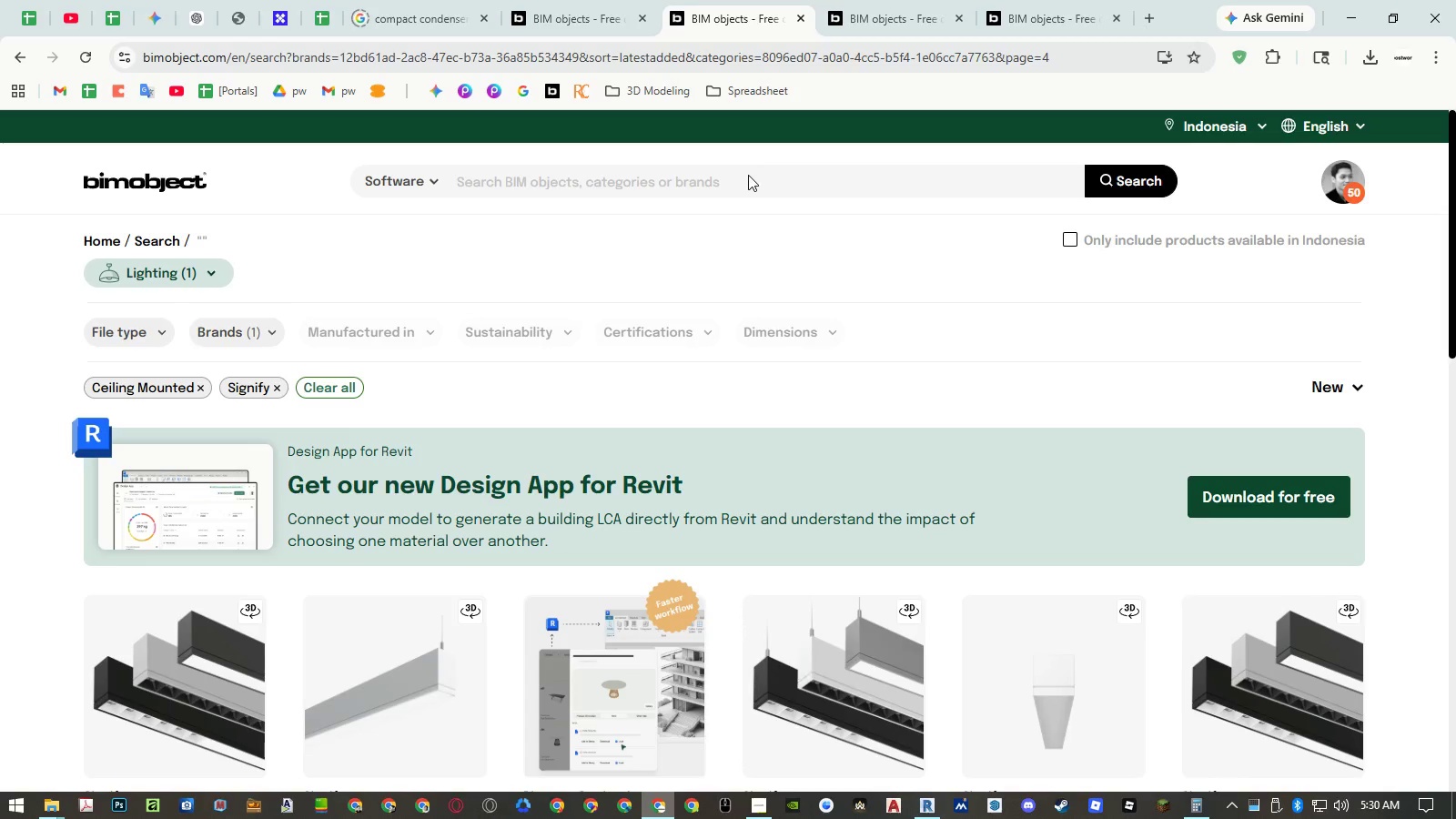 
right_click([729, 25])
 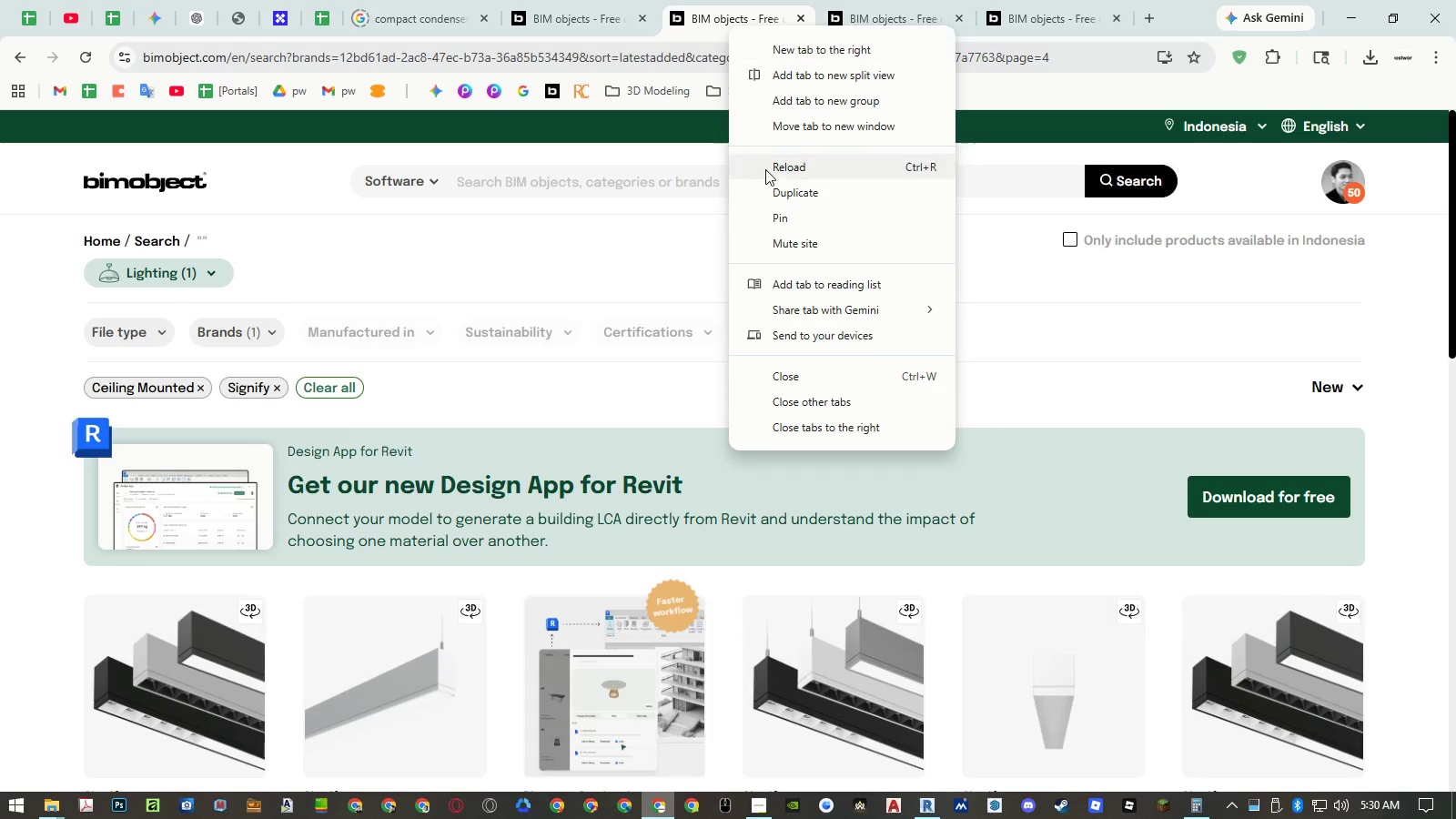 
left_click([779, 218])
 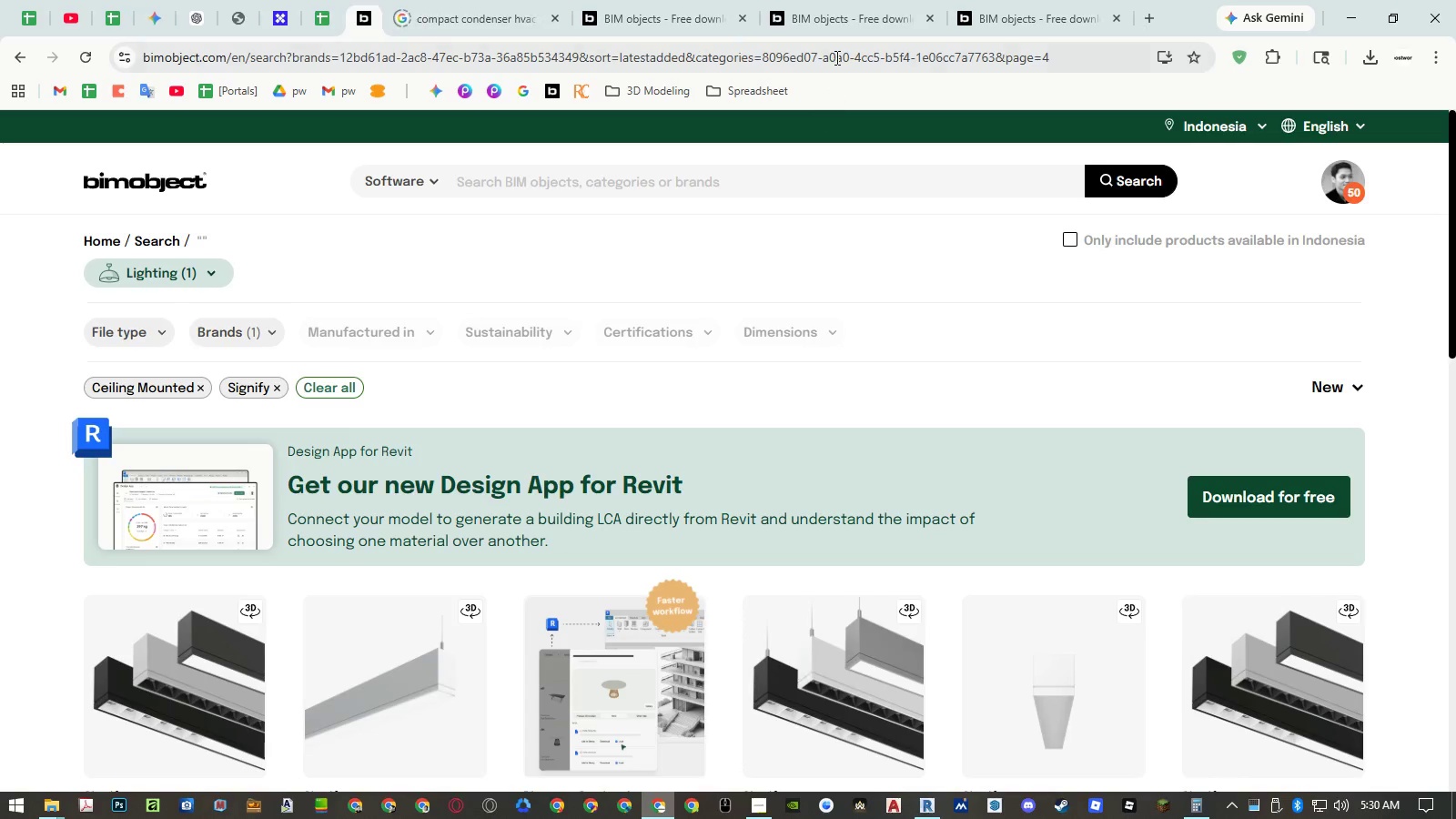 
left_click([835, 20])
 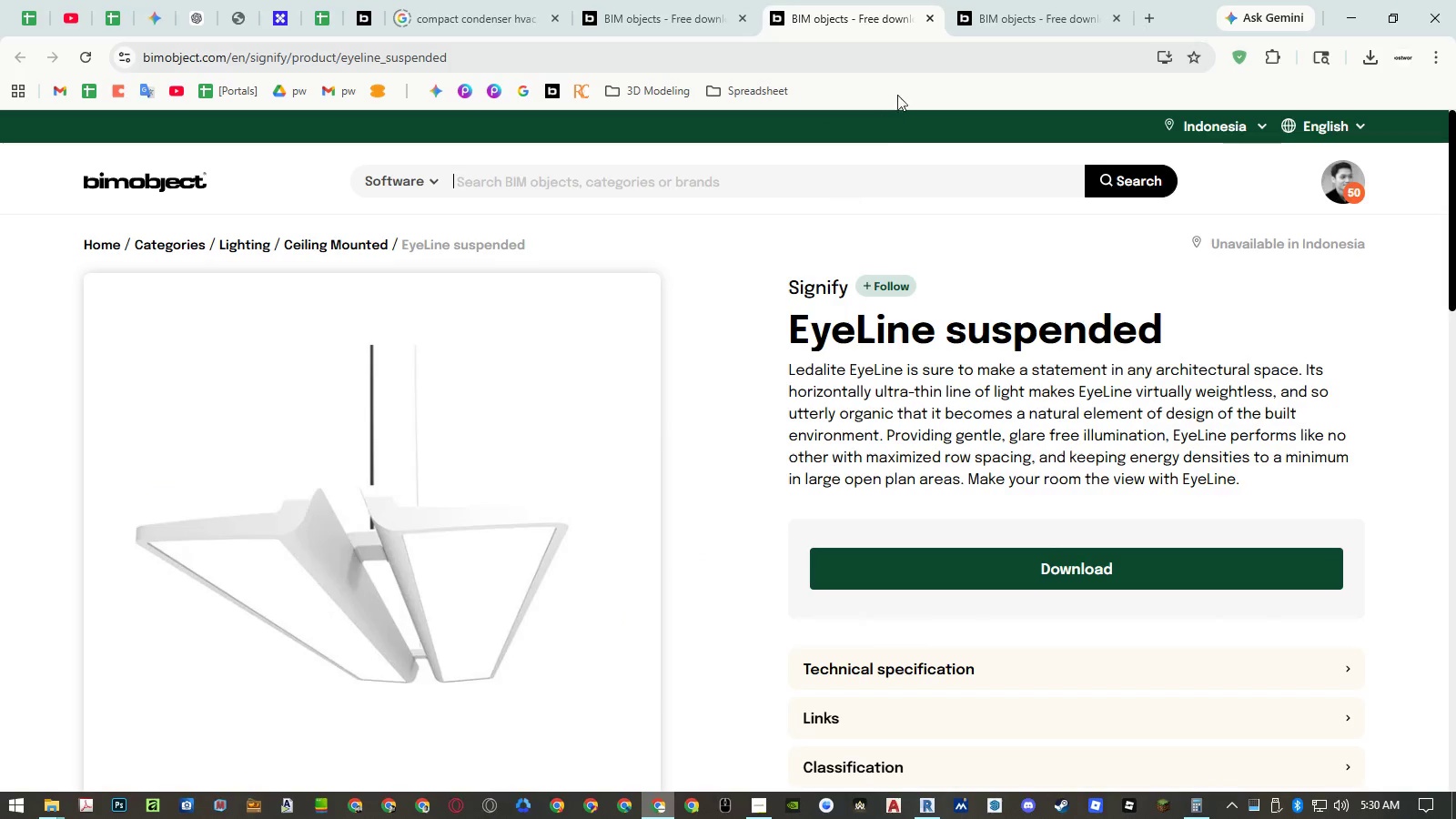 
middle_click([910, 15])
 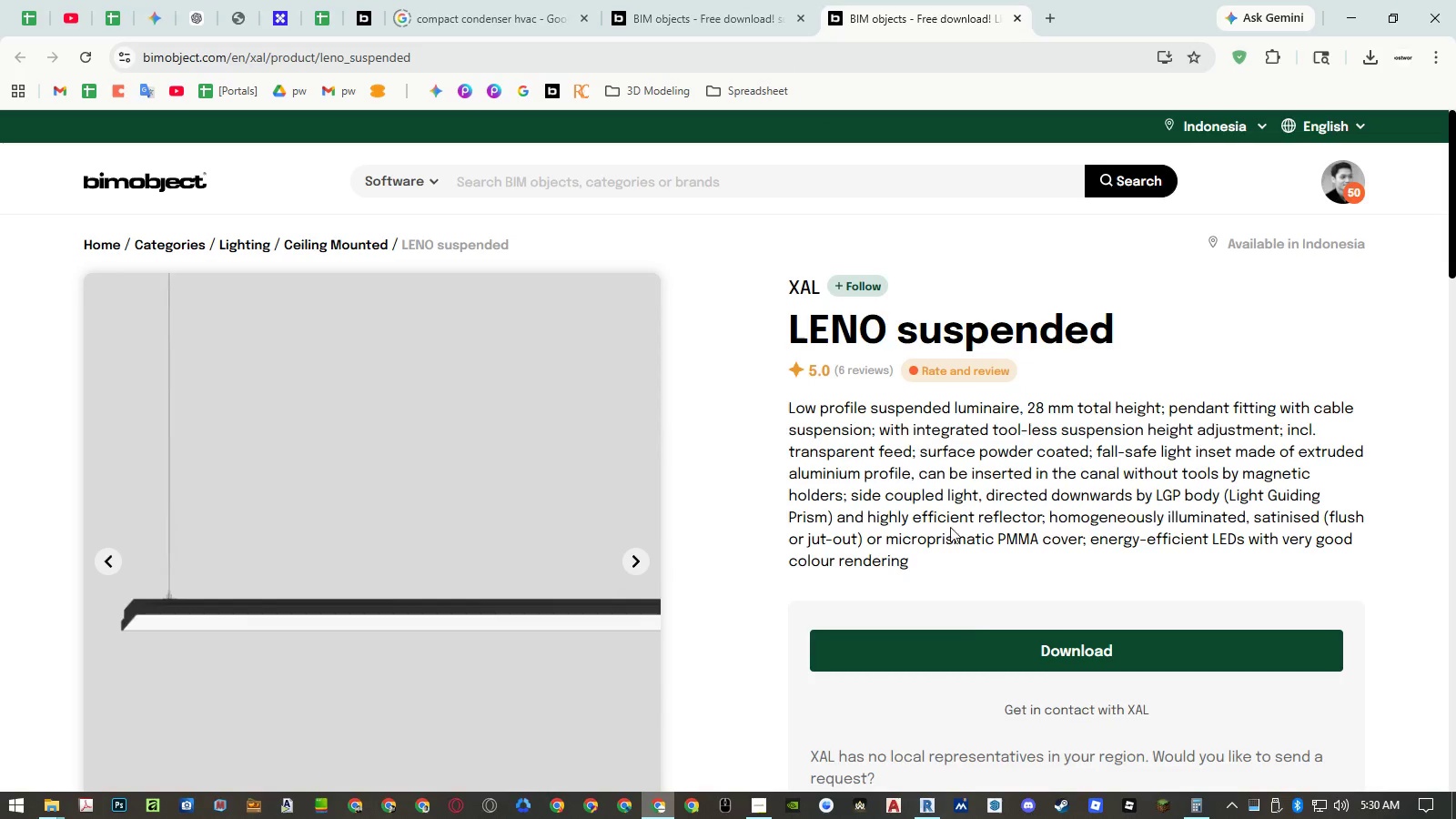 
left_click([966, 653])
 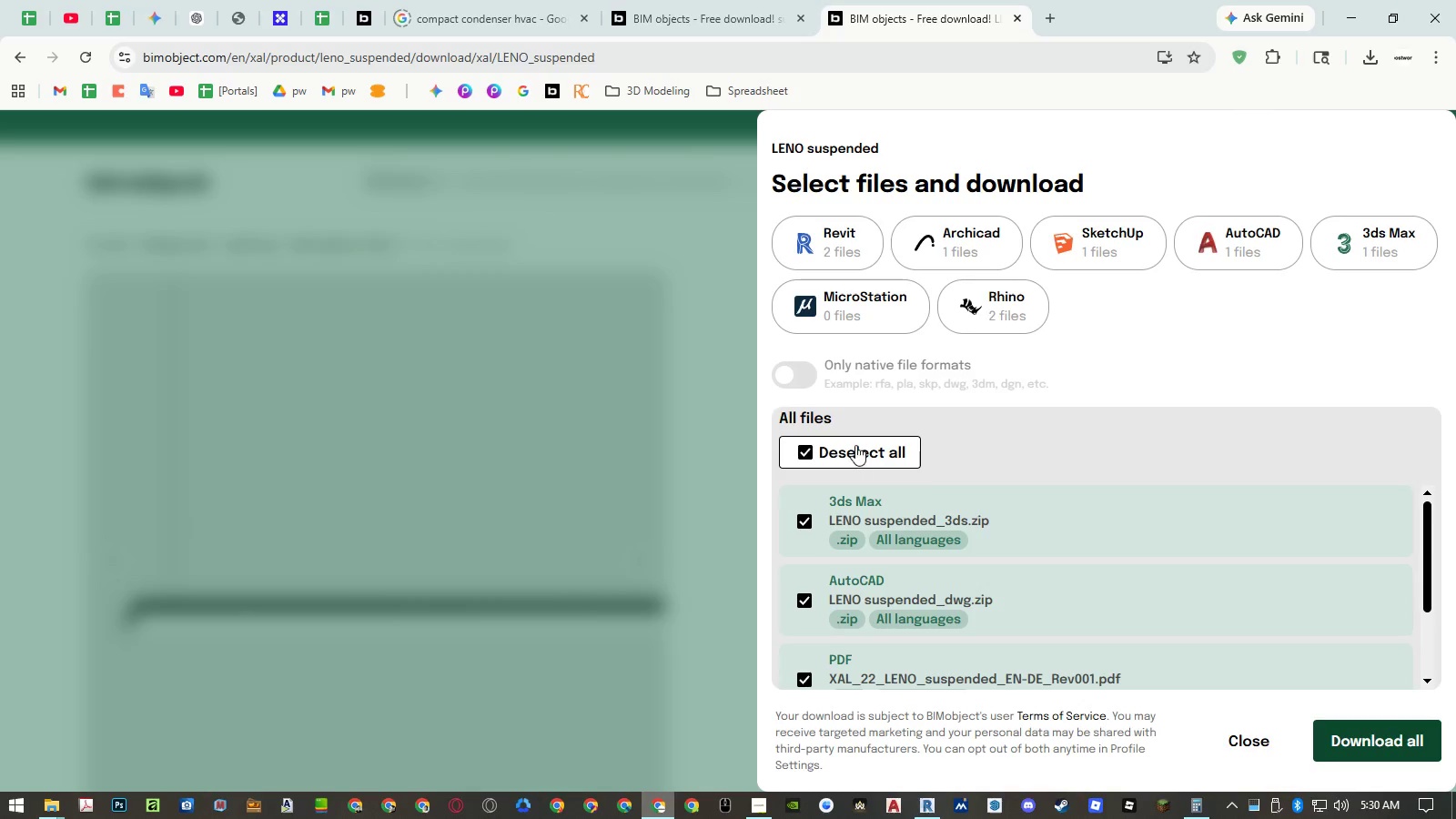 
left_click([835, 243])
 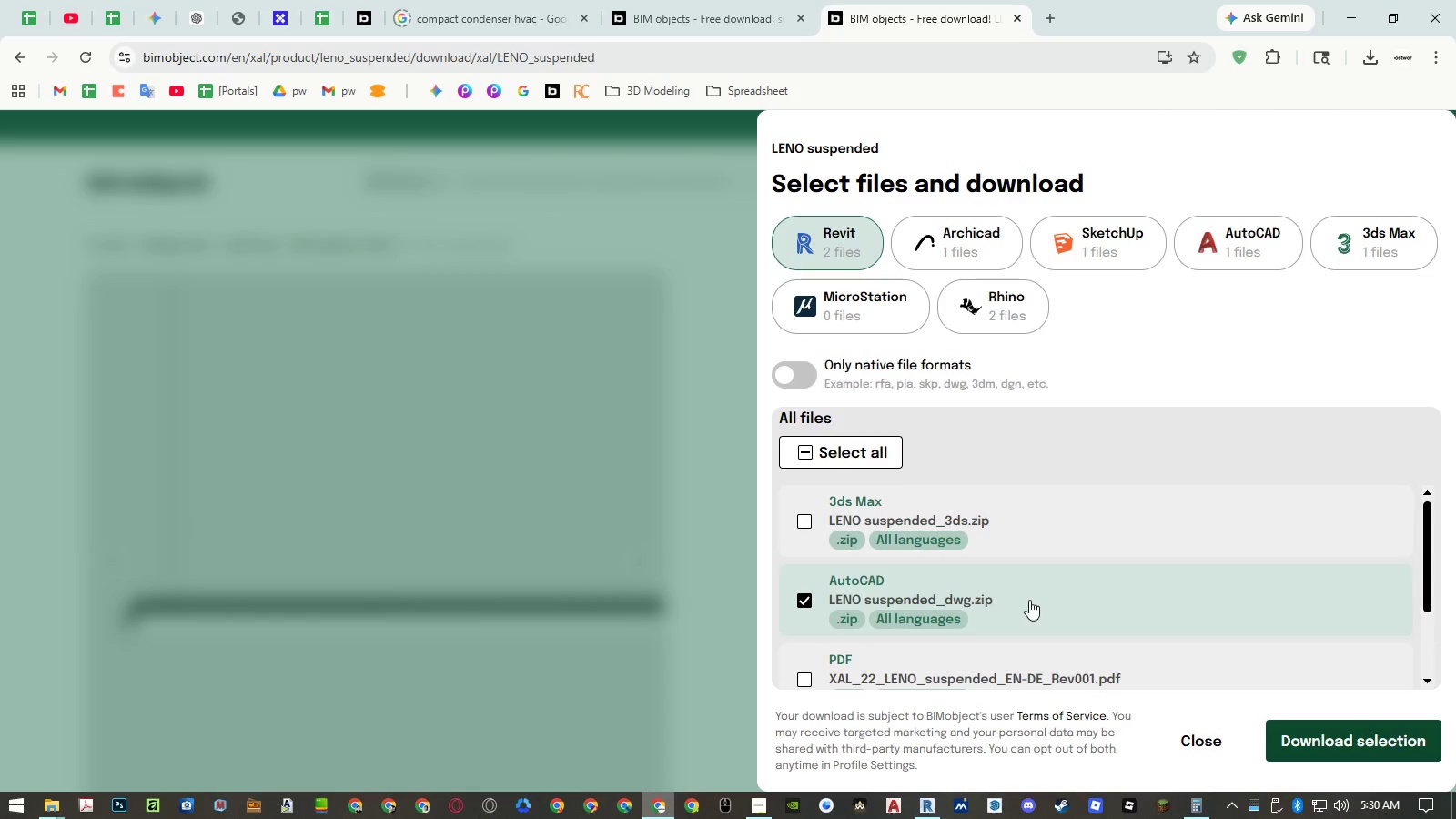 
scroll: coordinate [1064, 602], scroll_direction: down, amount: 5.0
 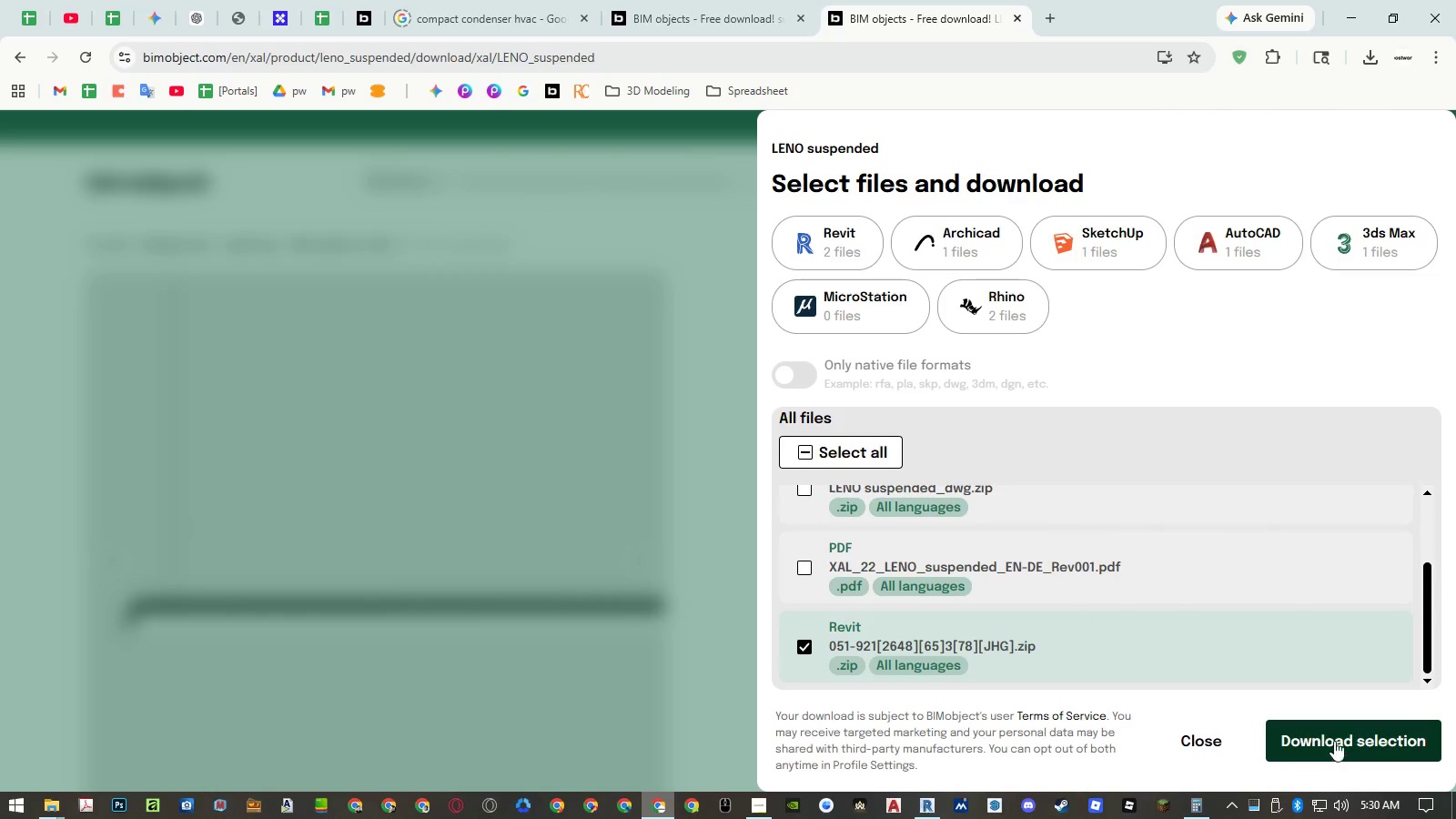 
left_click([1334, 741])
 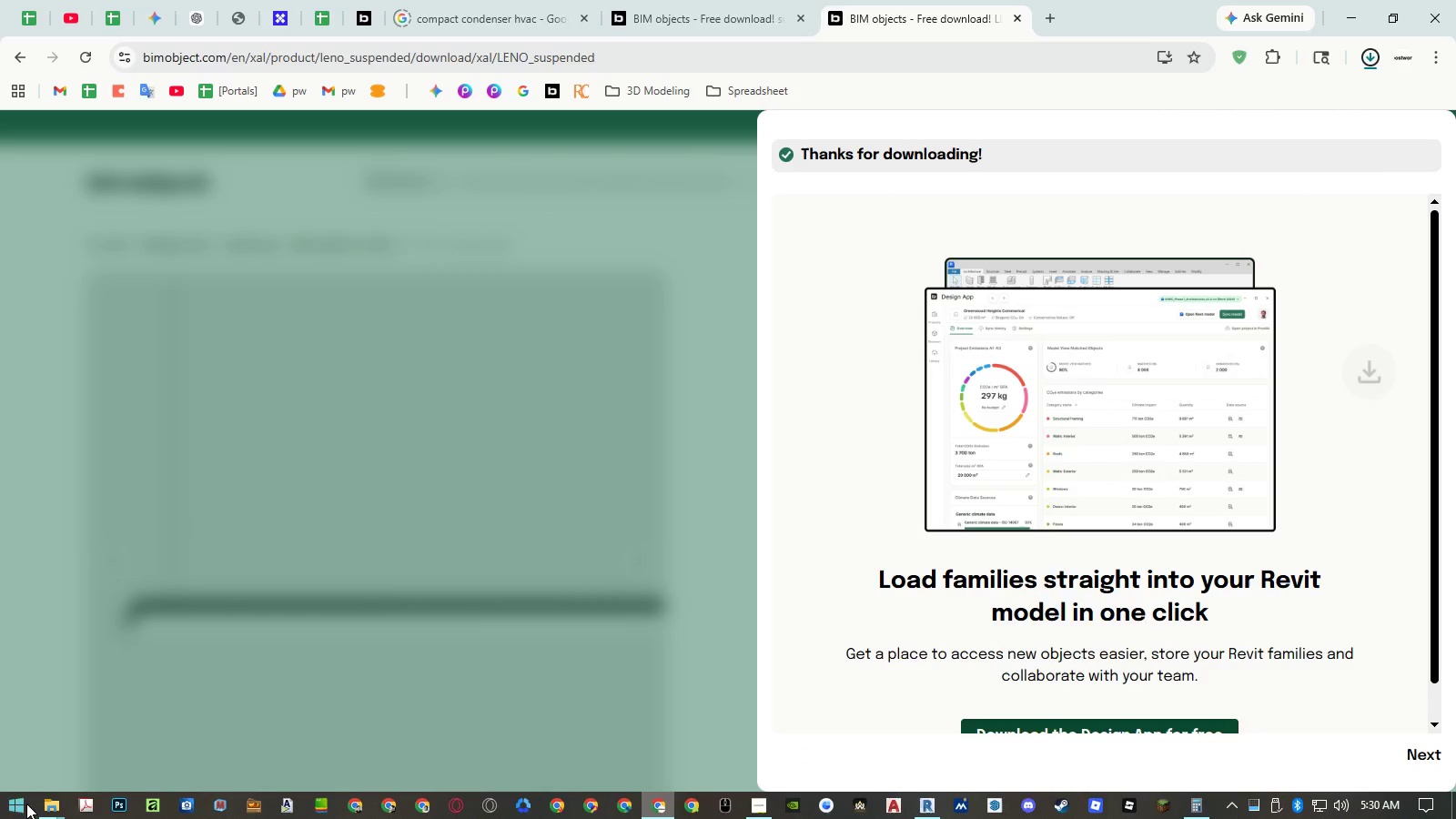 
left_click([40, 809])
 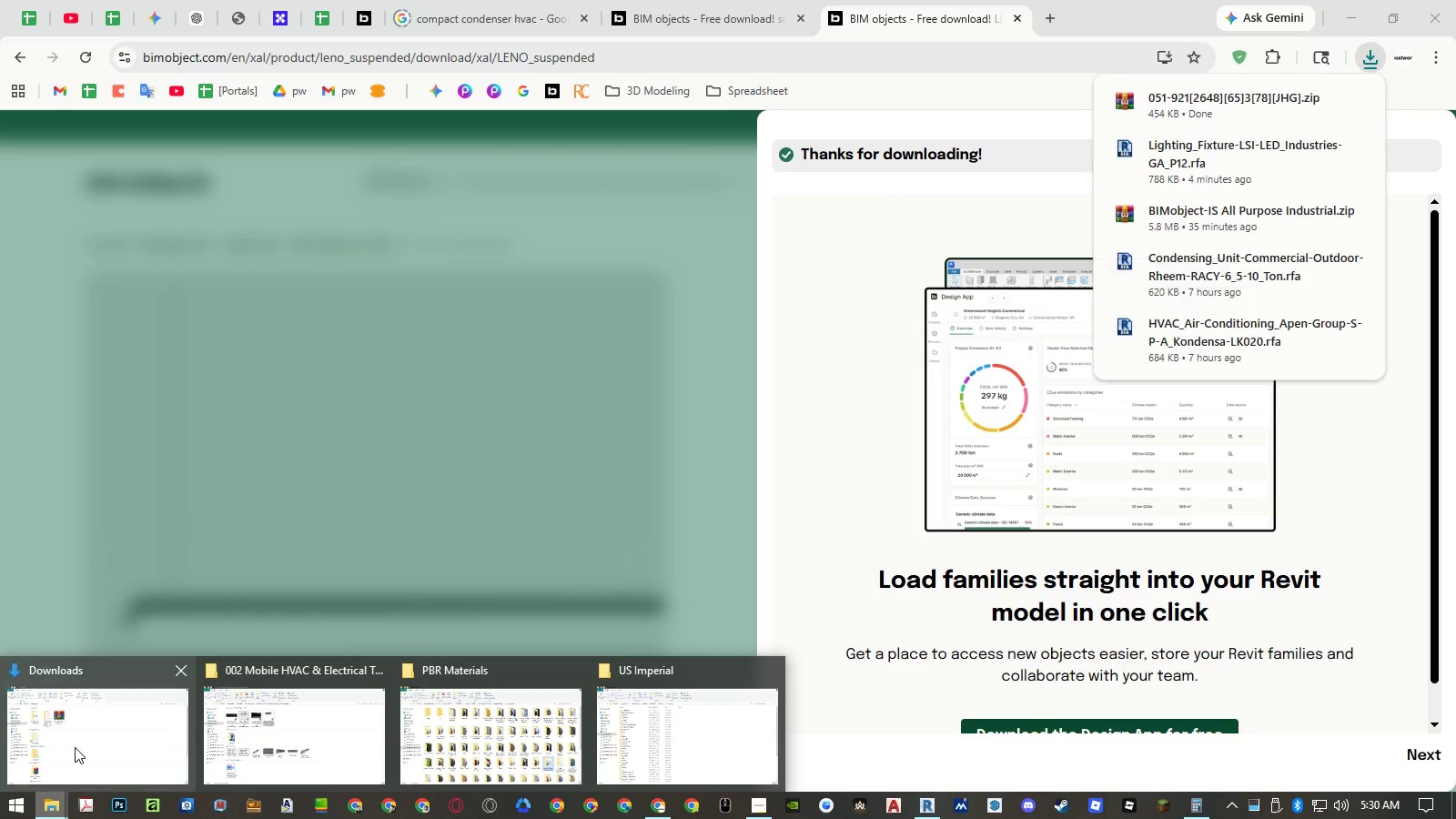 
left_click([75, 747])
 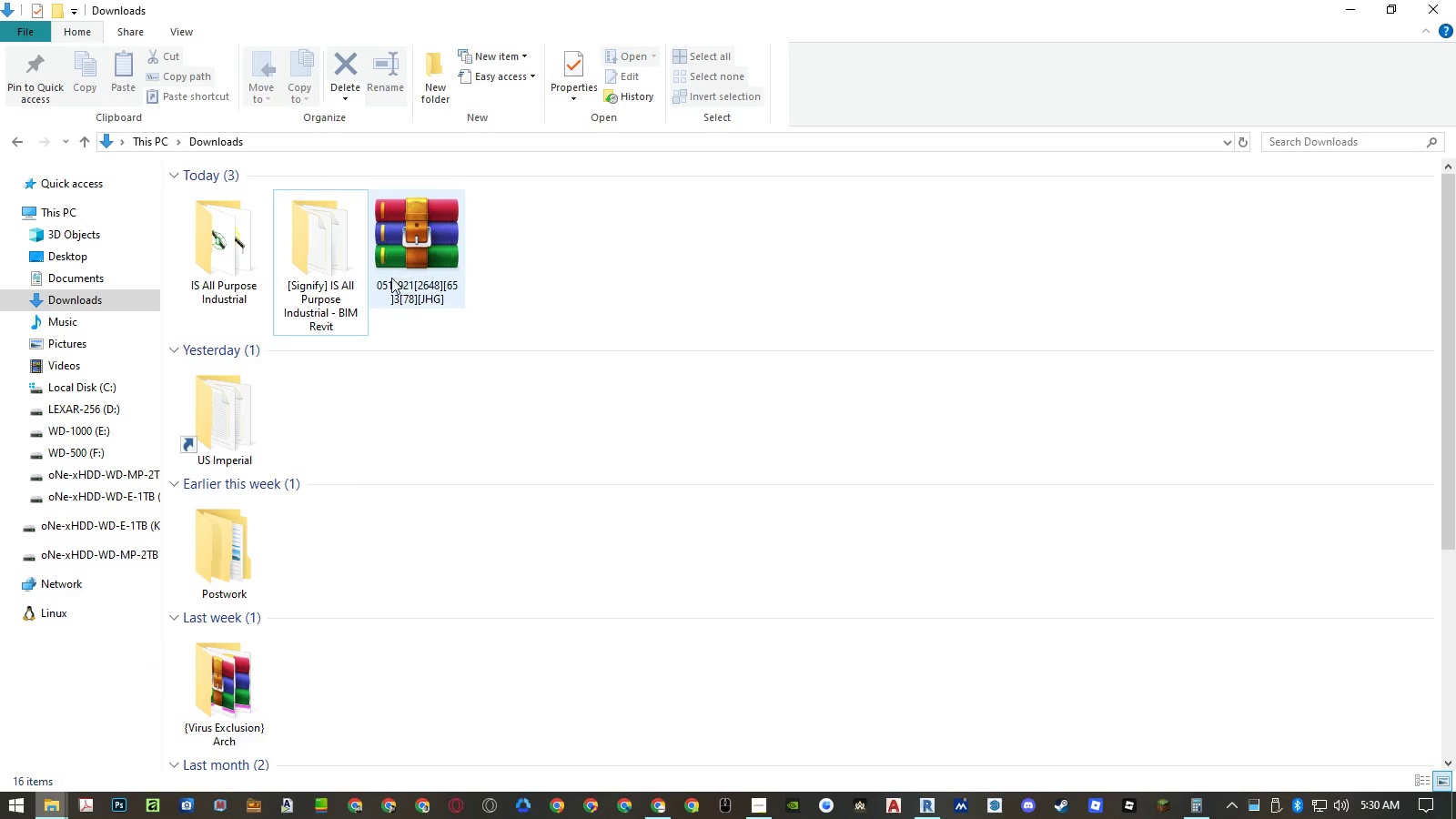 
double_click([399, 260])
 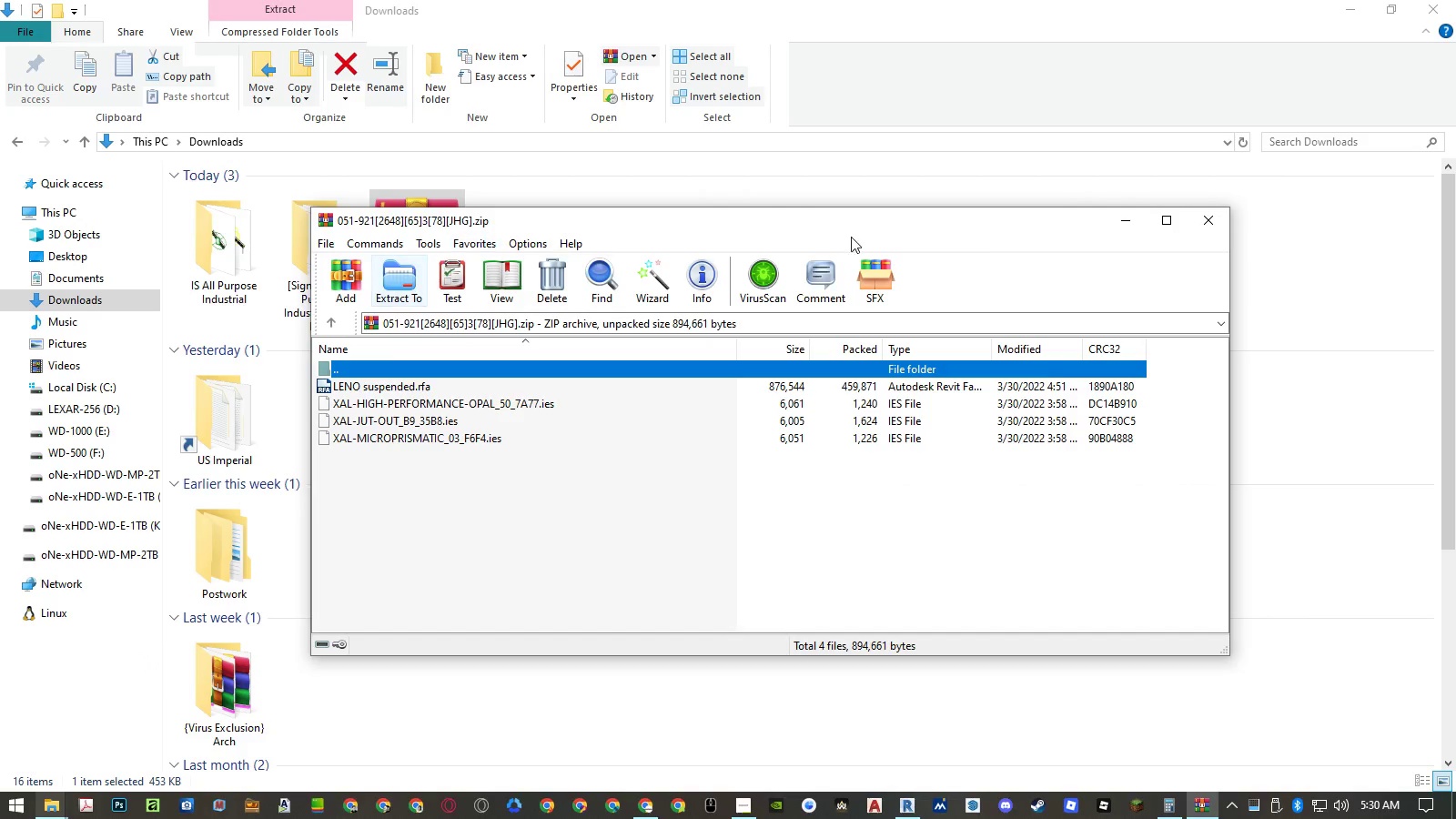 
left_click([1207, 215])
 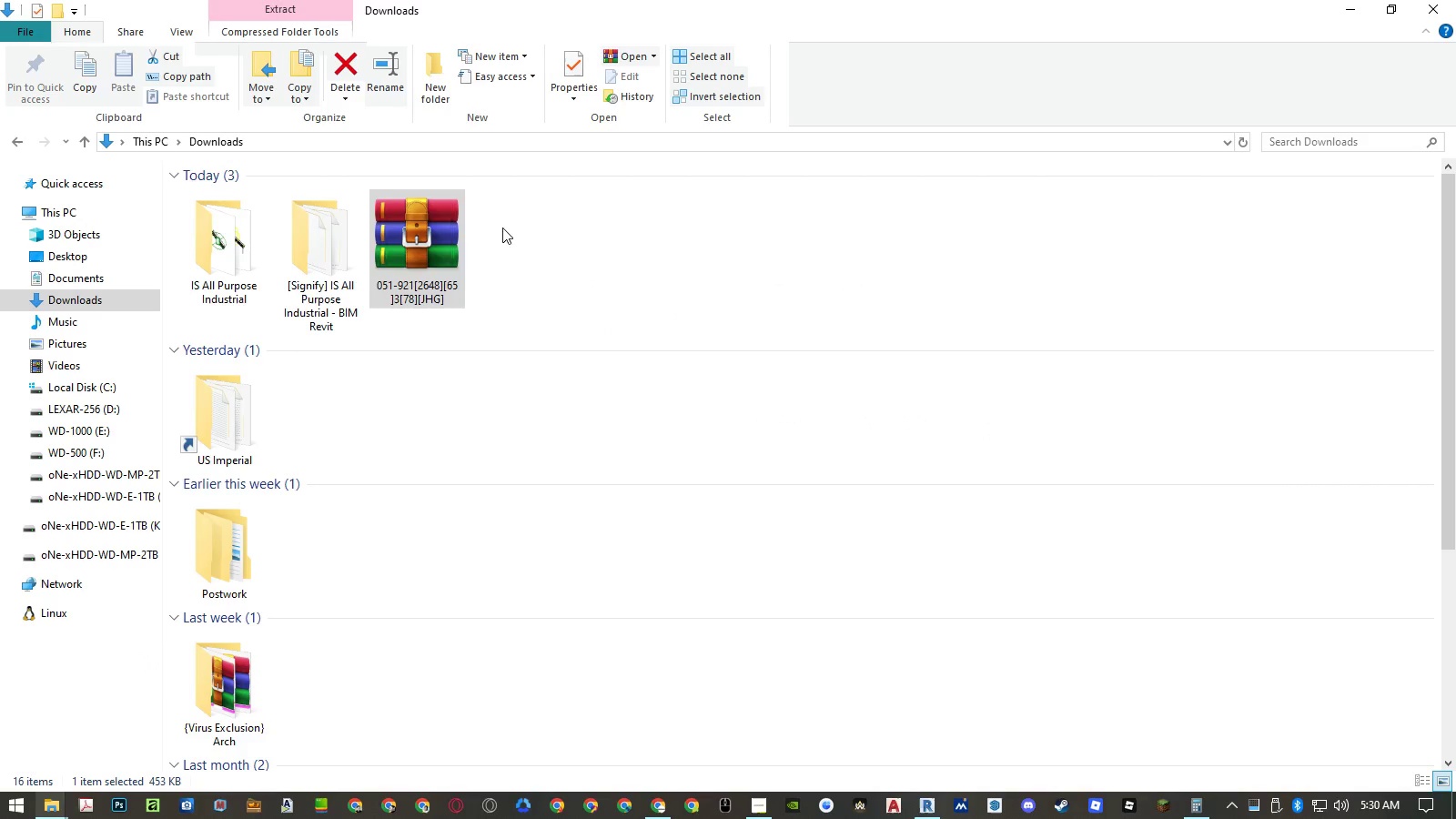 
right_click([450, 249])
 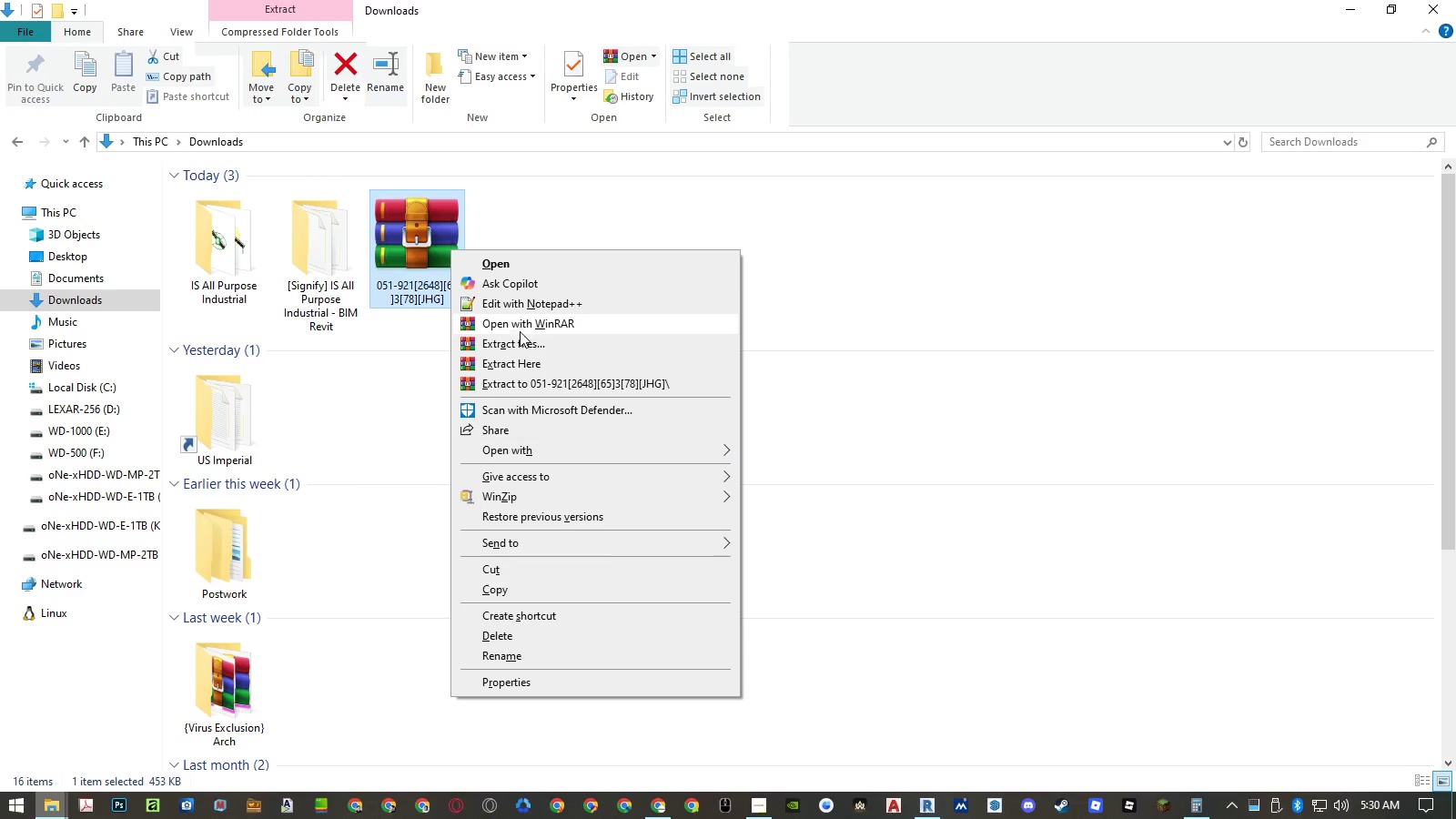 
left_click([522, 347])
 